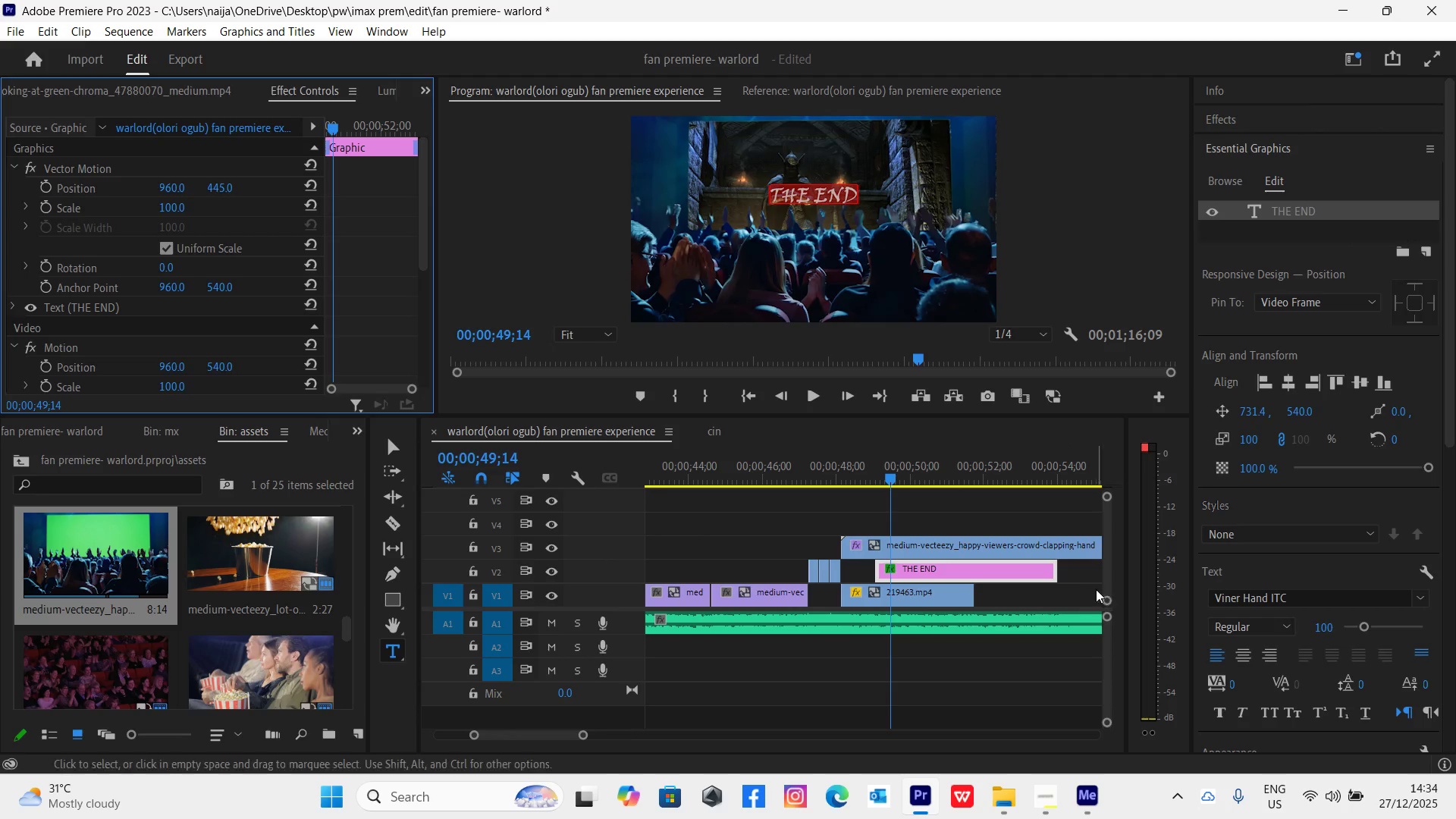 
left_click_drag(start_coordinate=[1056, 573], to_coordinate=[975, 571])
 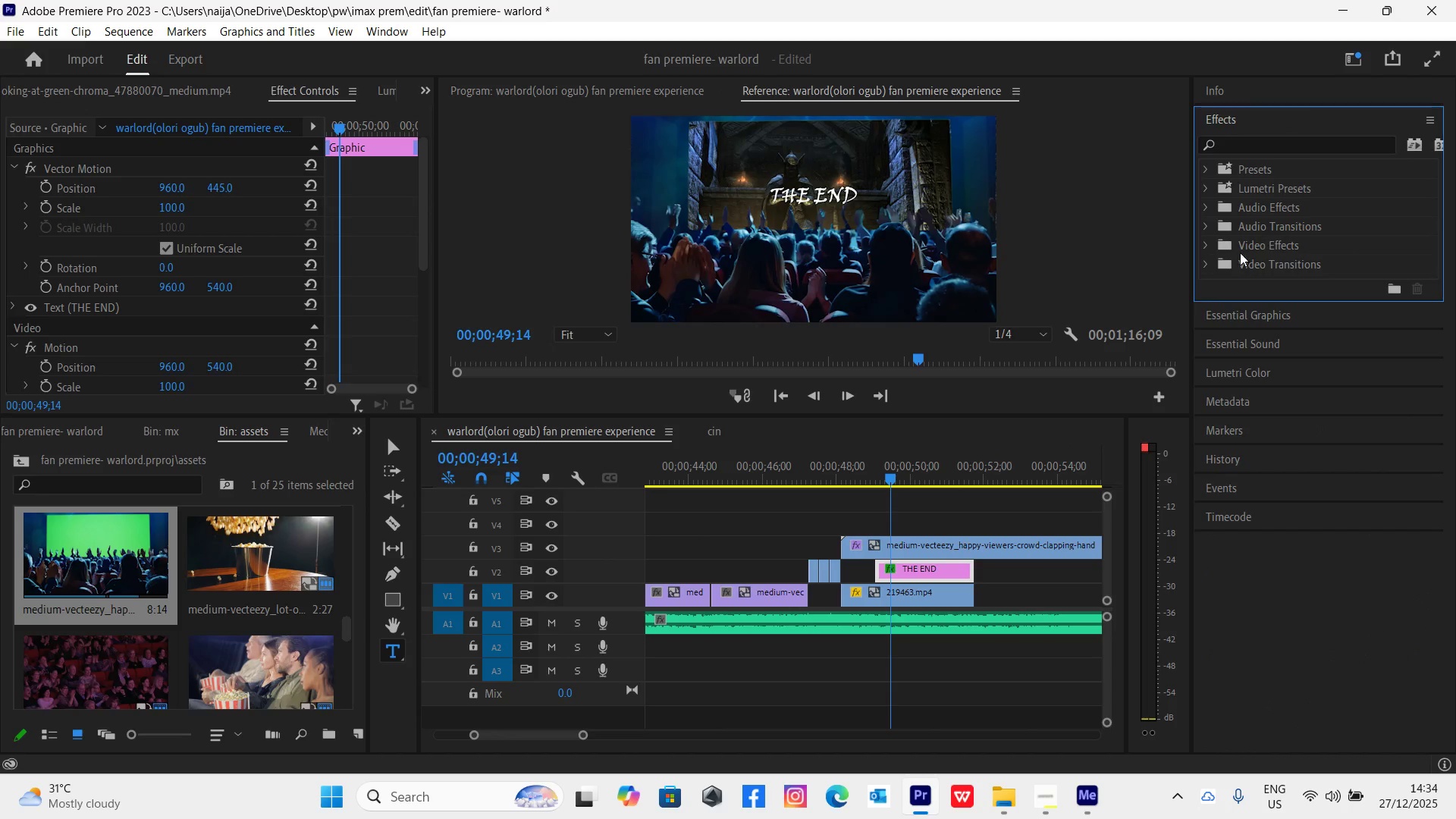 
left_click([1210, 265])
 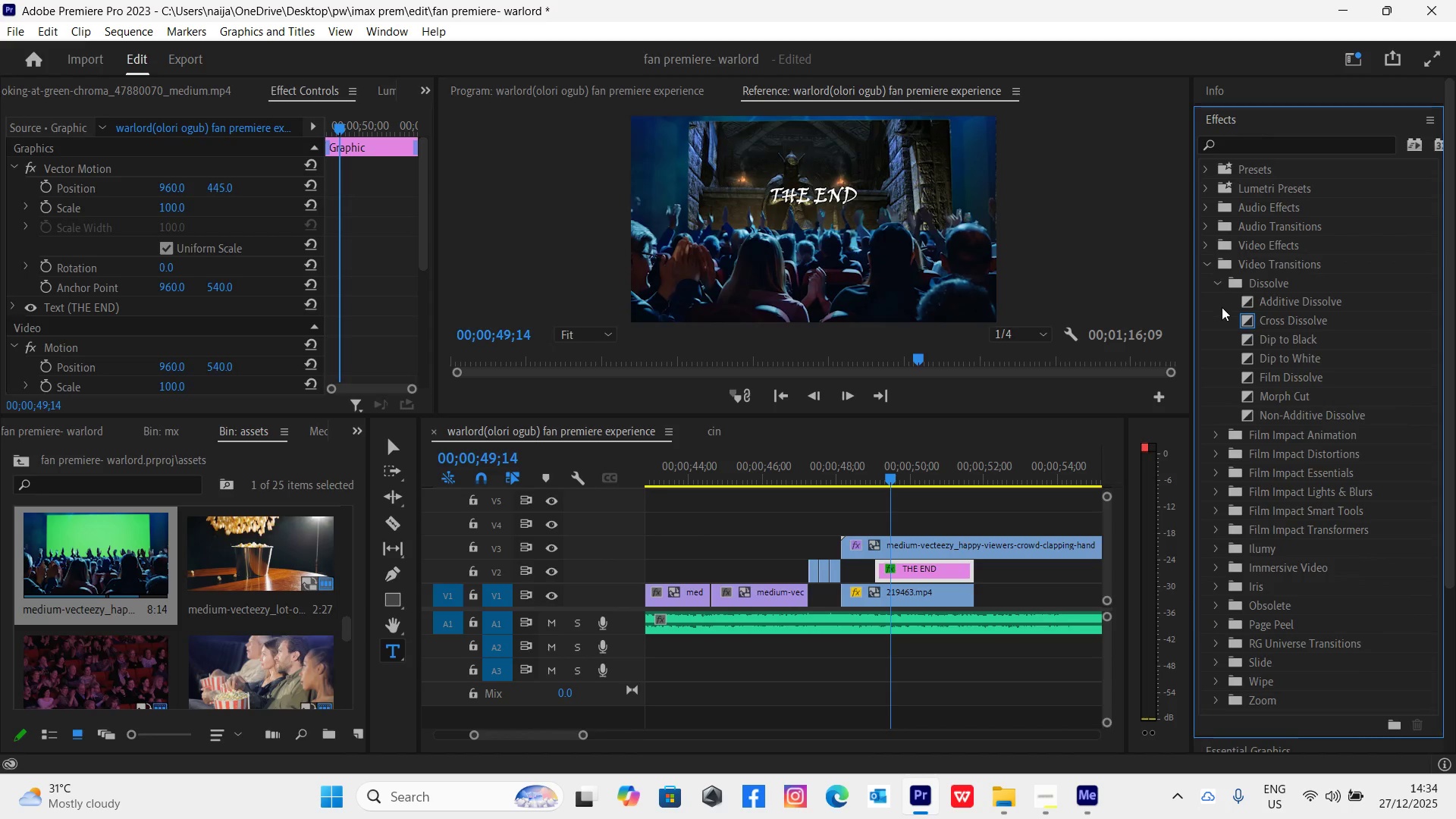 
left_click_drag(start_coordinate=[1246, 324], to_coordinate=[881, 572])
 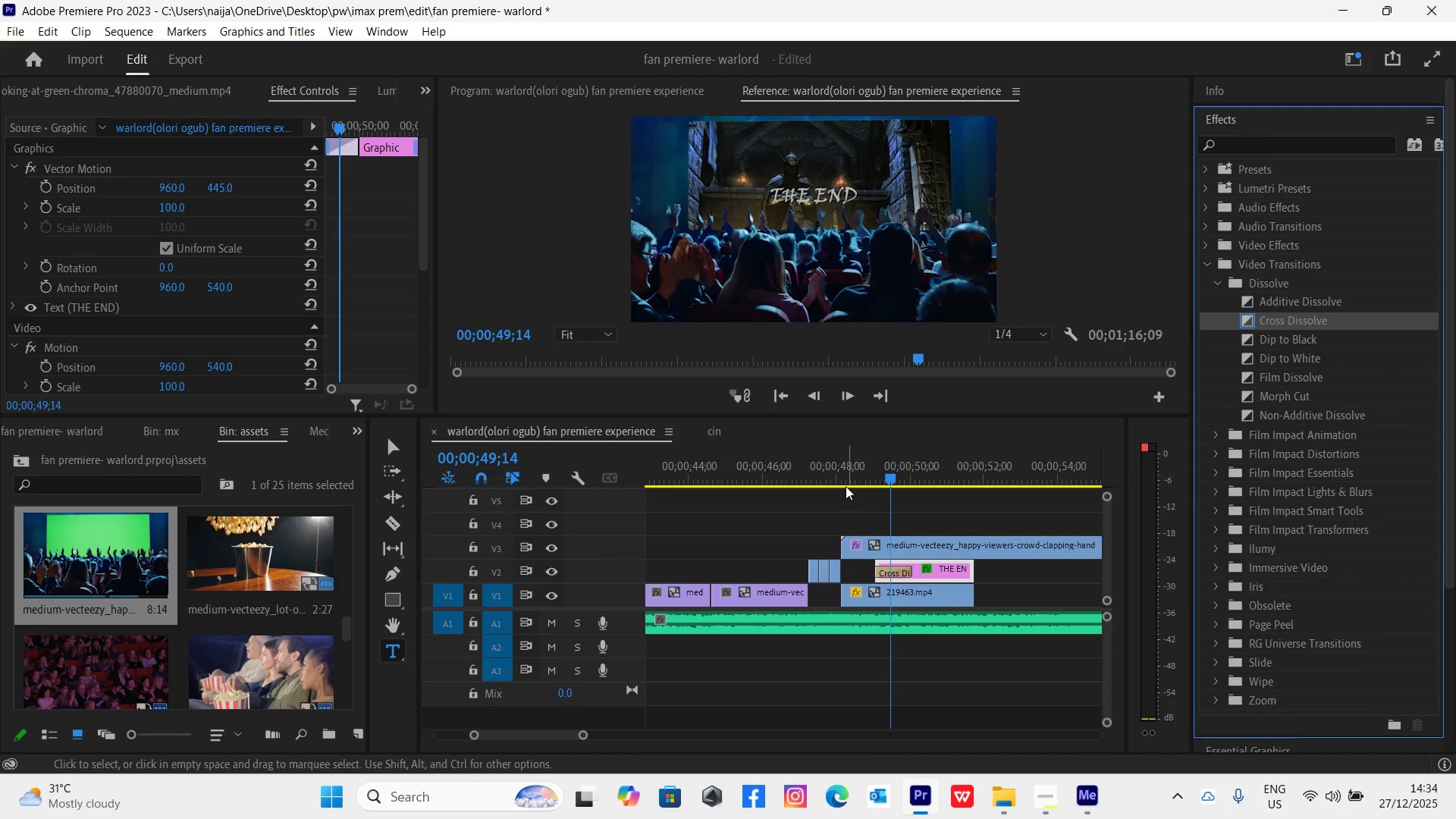 
left_click([831, 469])
 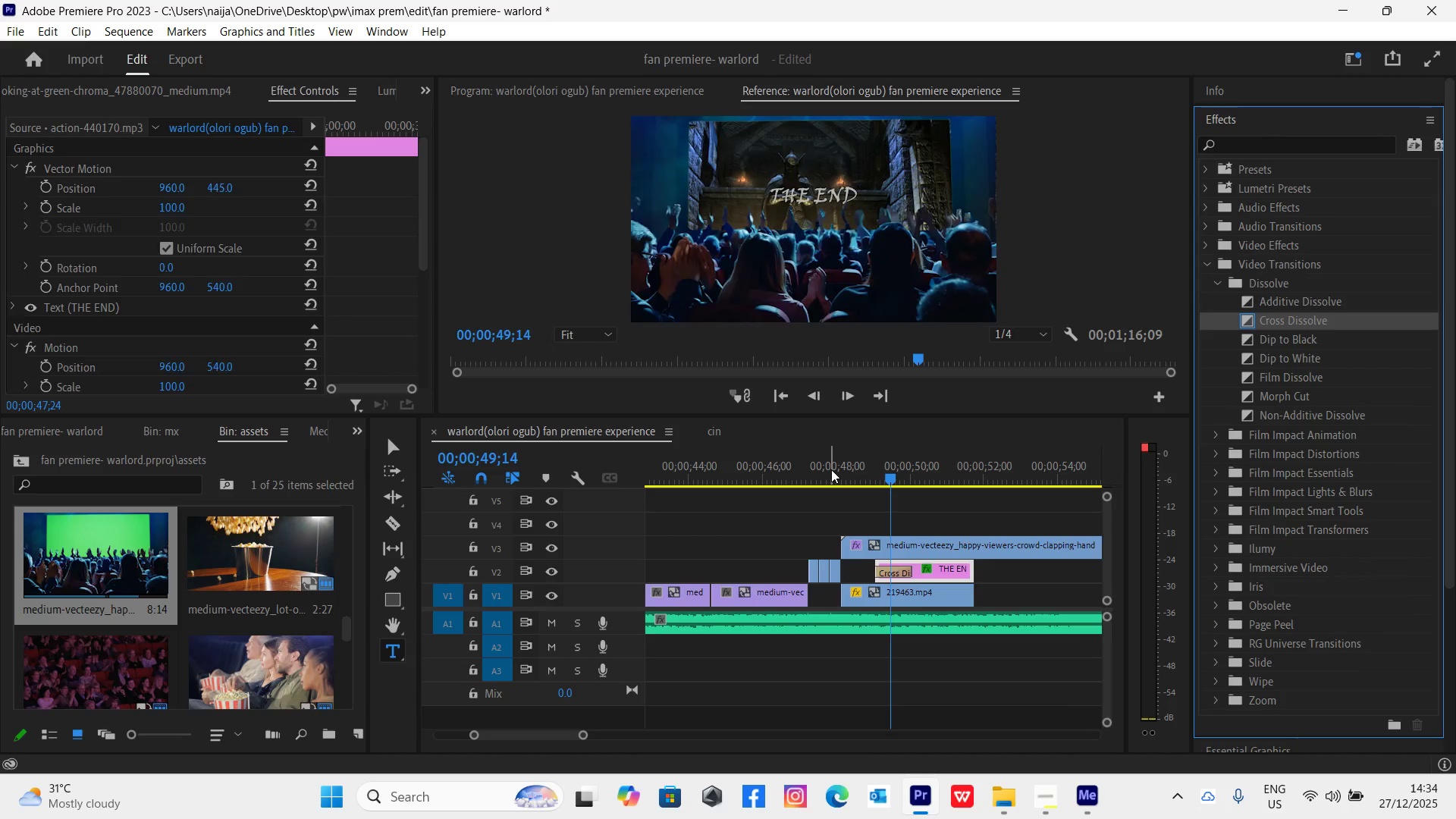 
key(Space)
 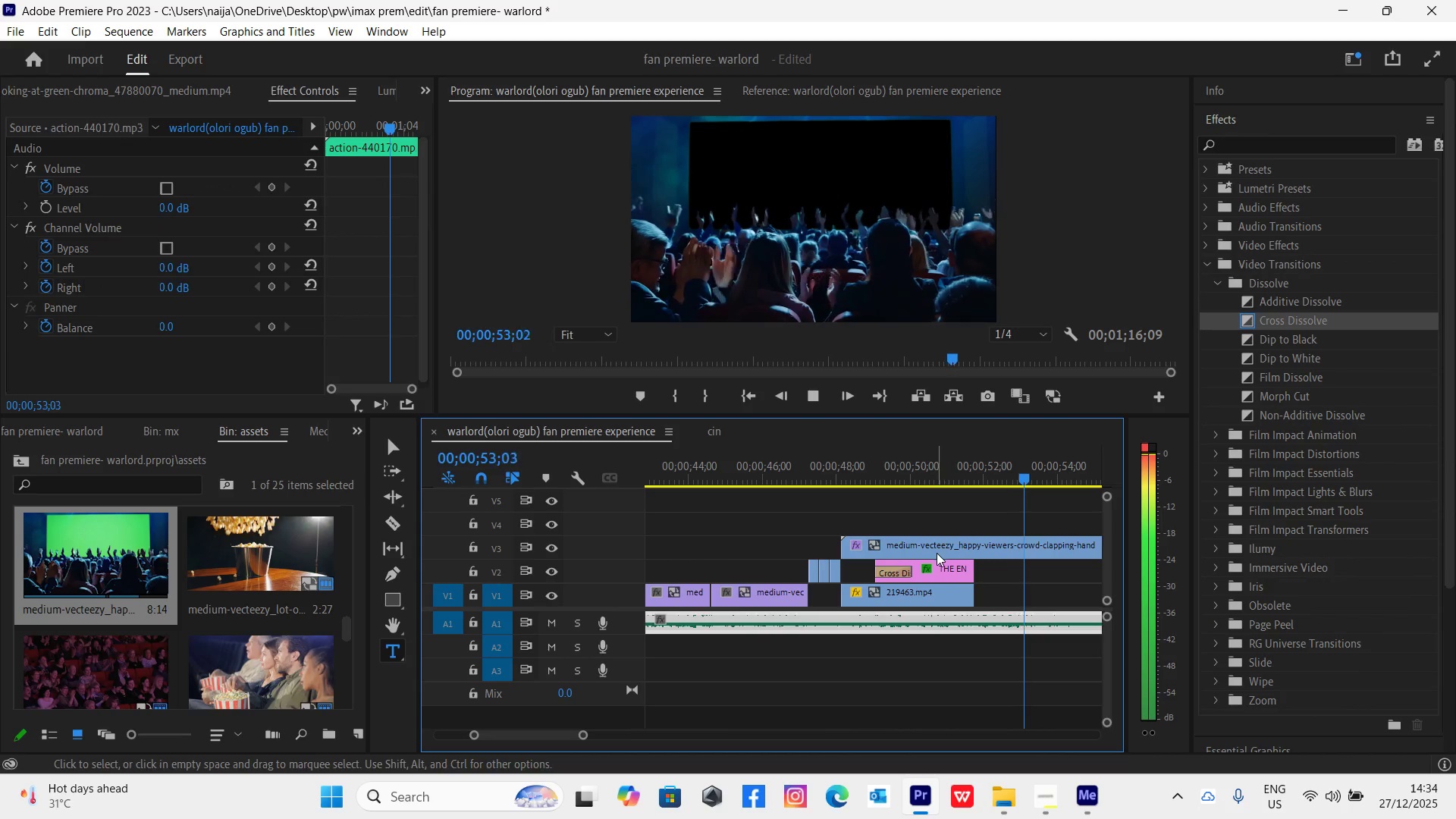 
wait(7.2)
 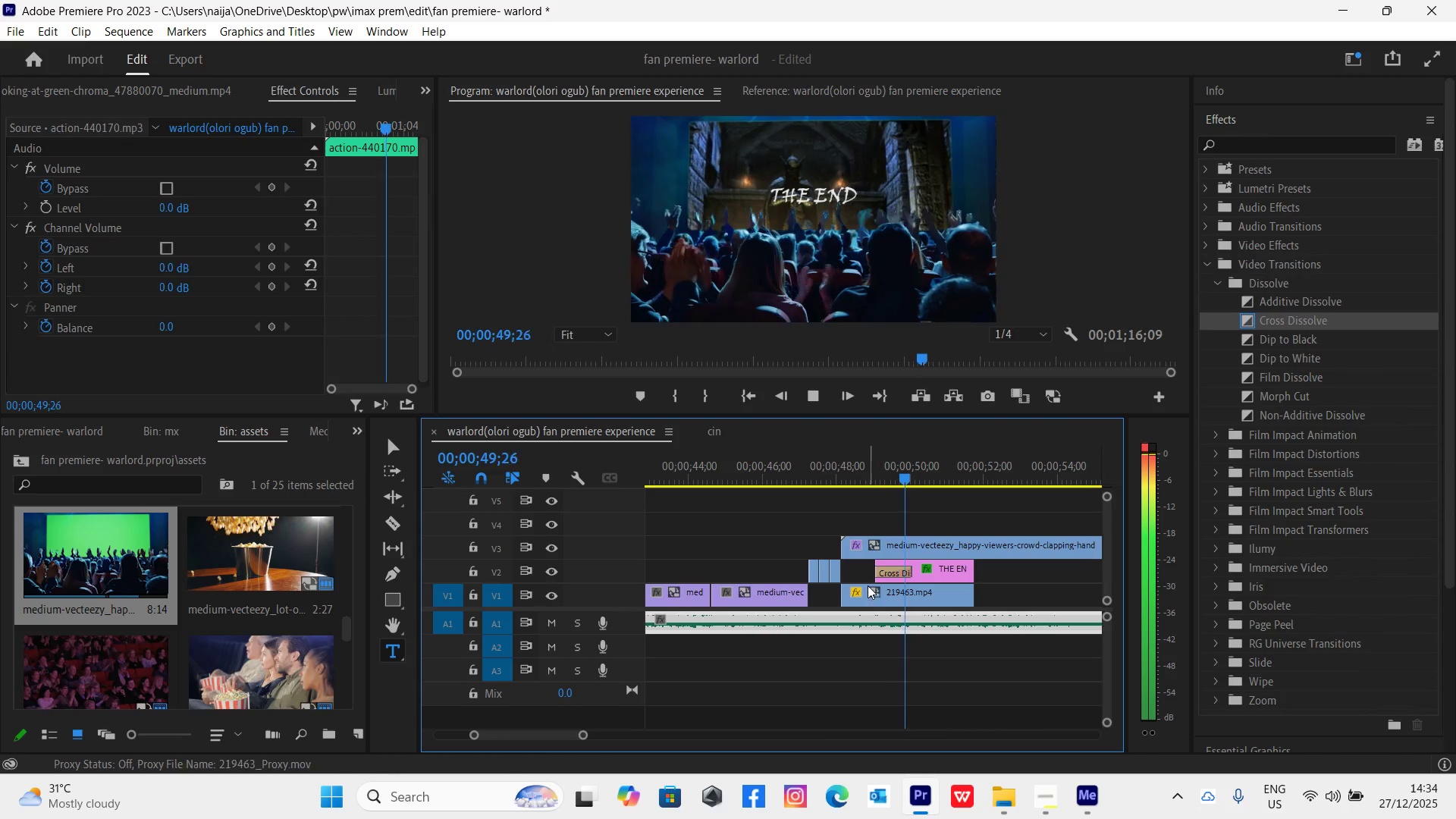 
key(Space)
 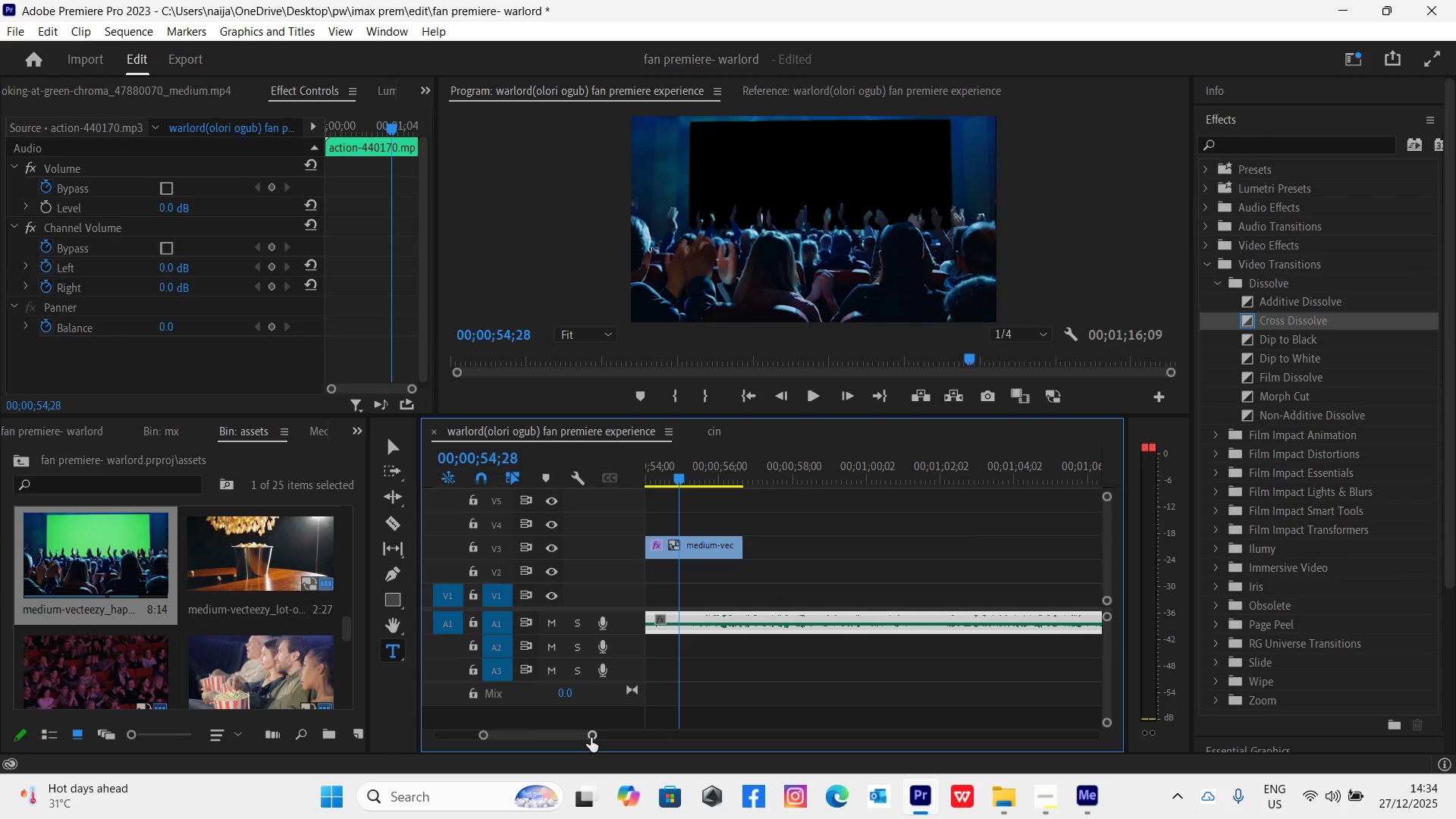 
left_click_drag(start_coordinate=[590, 734], to_coordinate=[601, 742])
 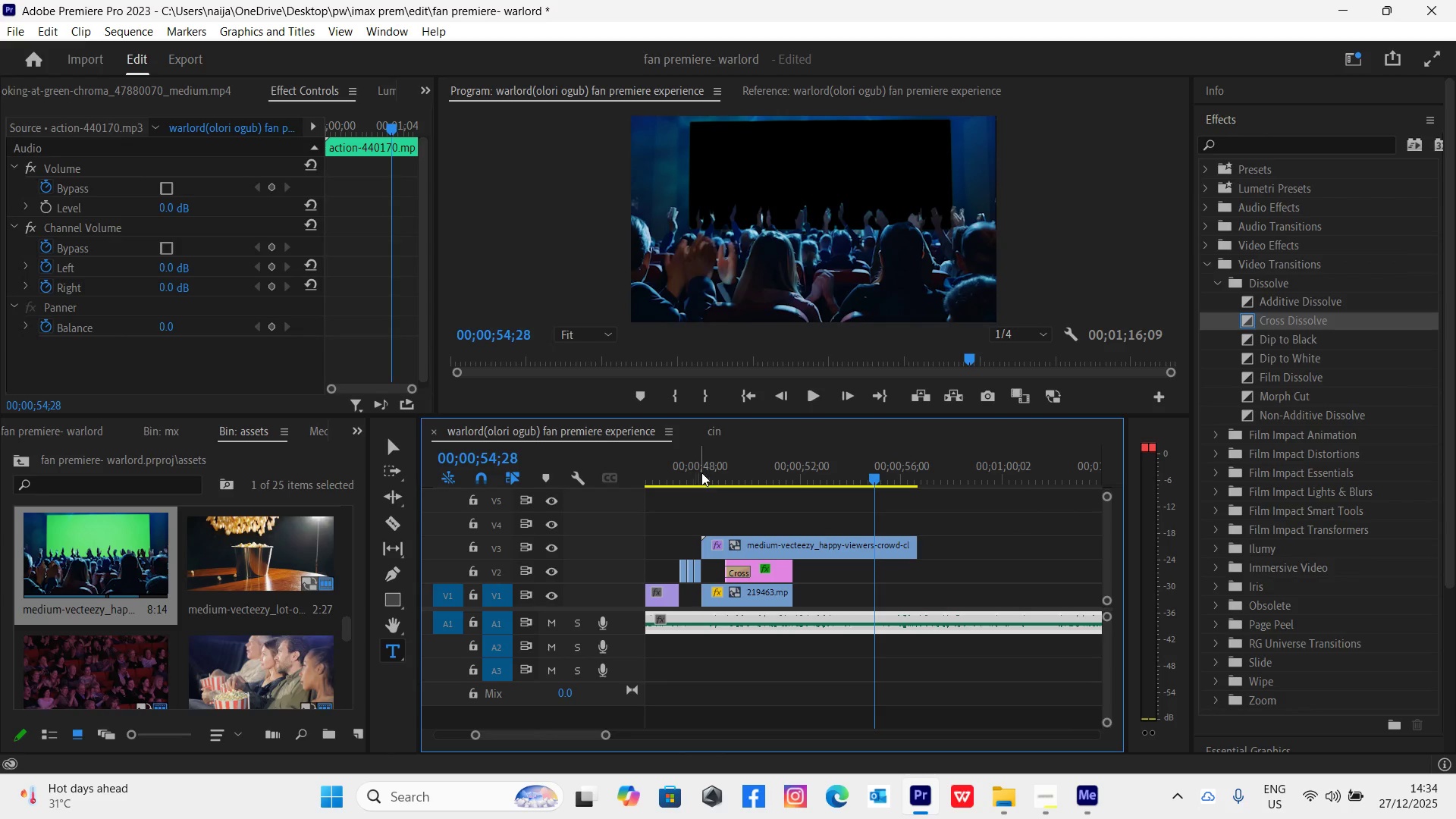 
left_click([698, 470])
 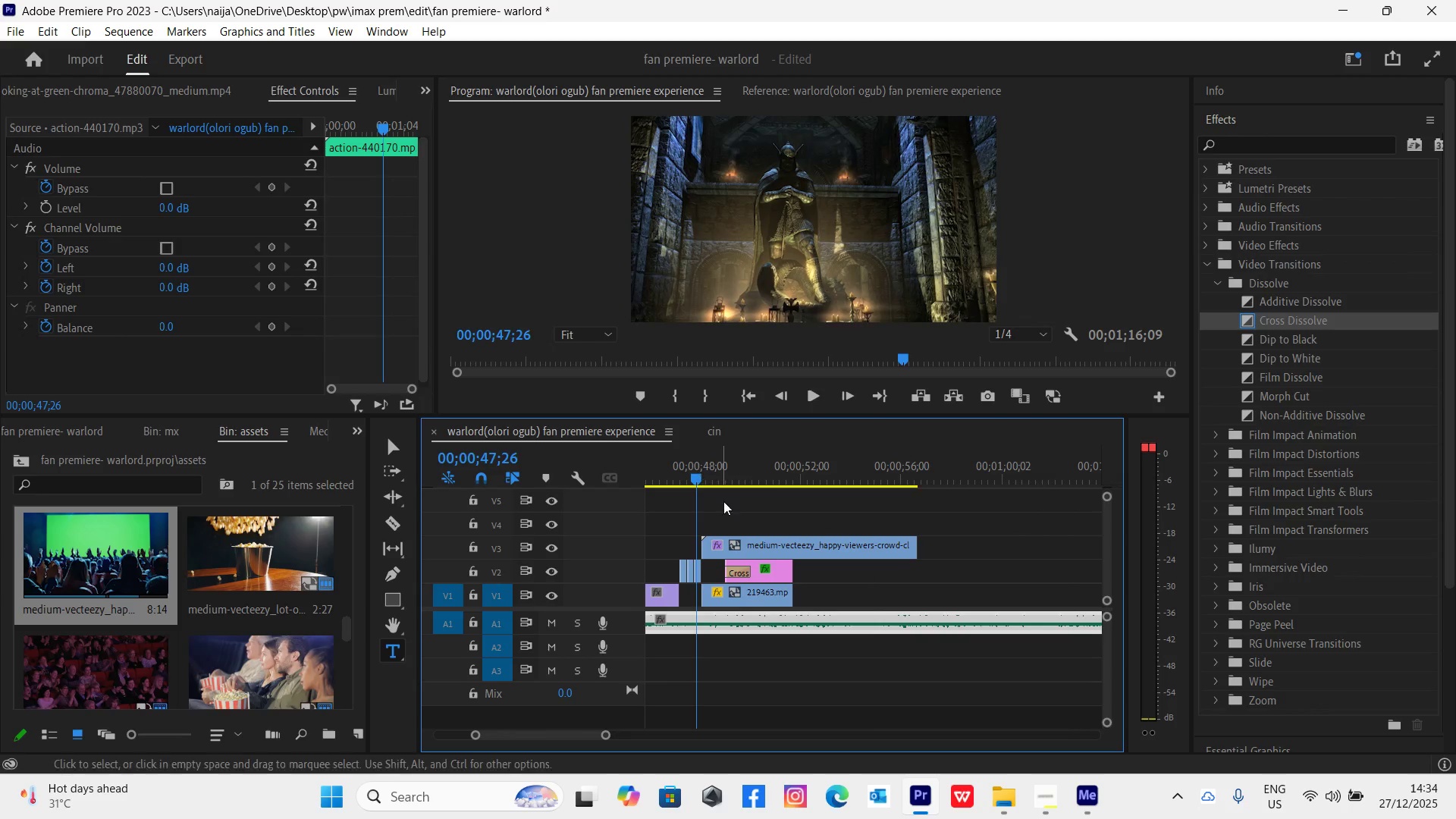 
key(Space)
 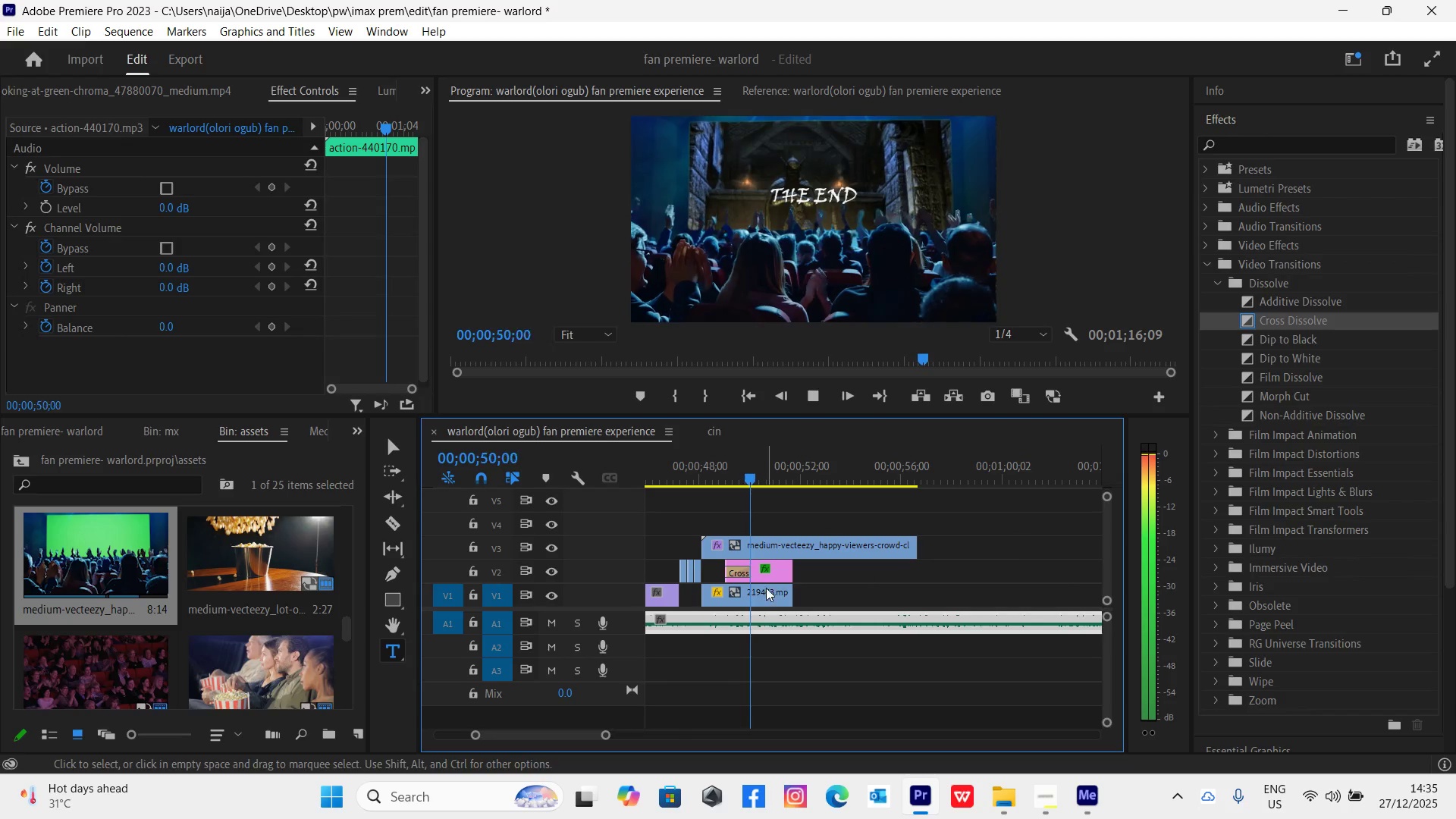 
mouse_move([792, 576])
 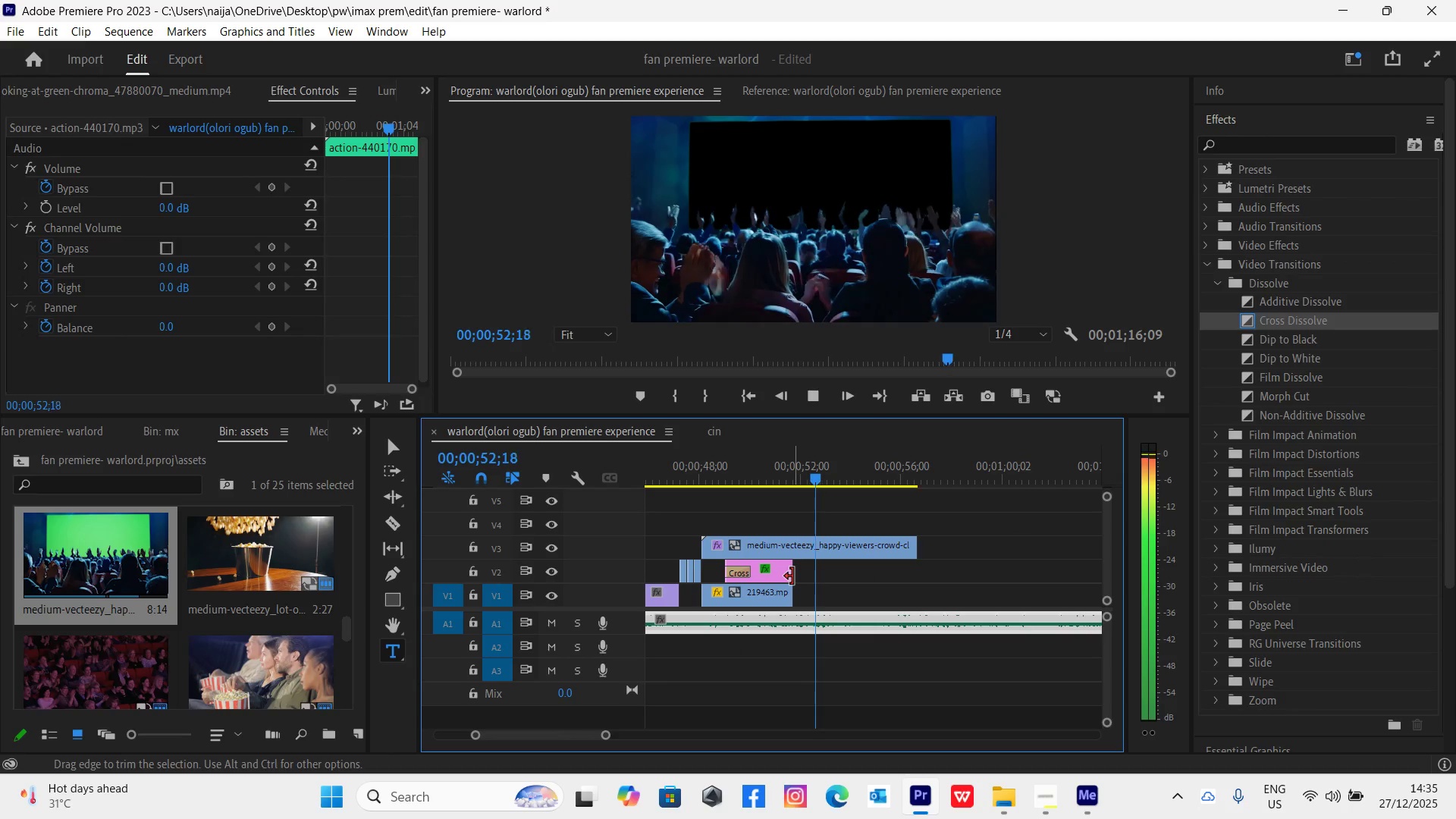 
key(Space)
 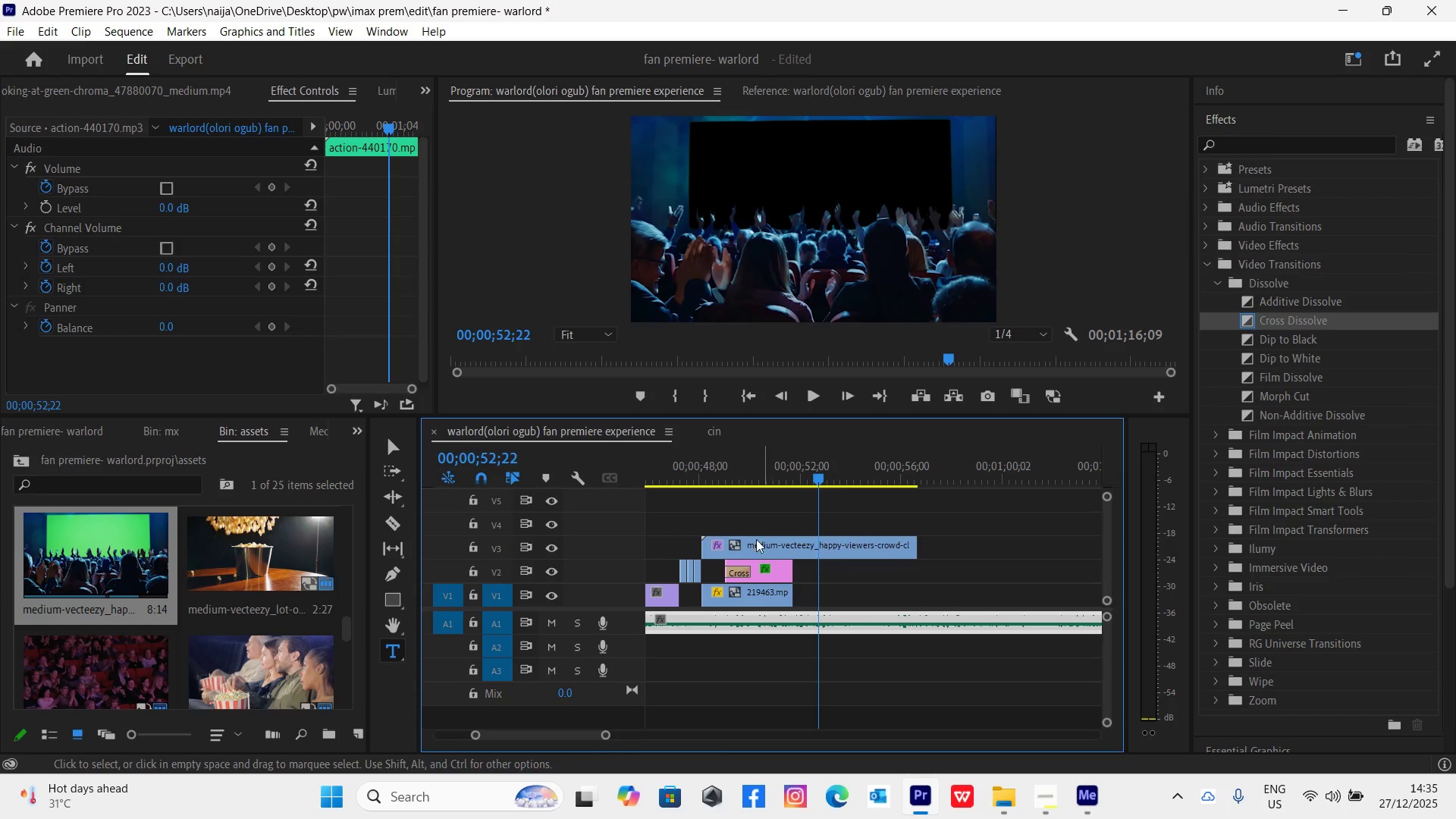 
left_click([767, 475])
 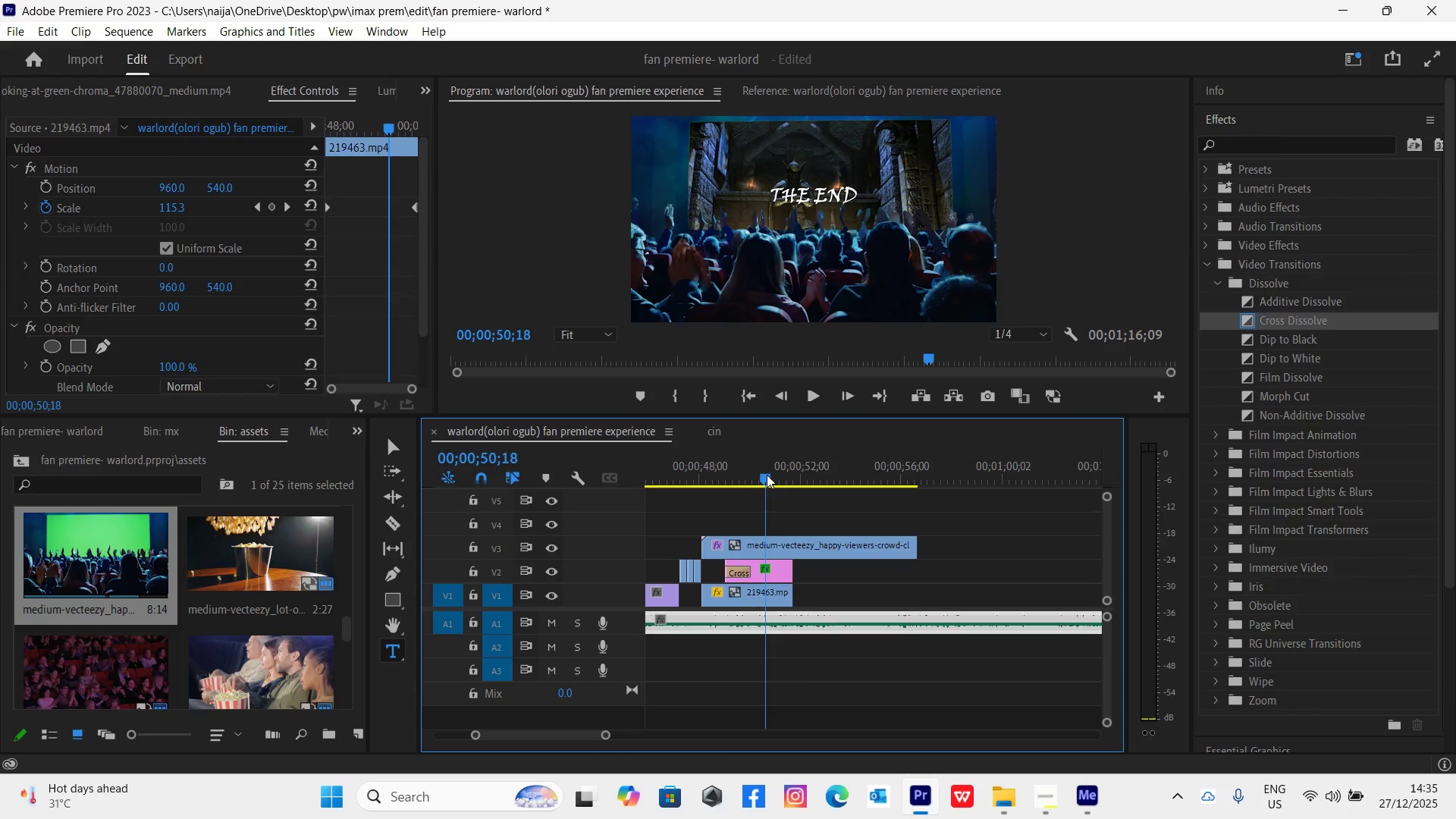 
key(Space)
 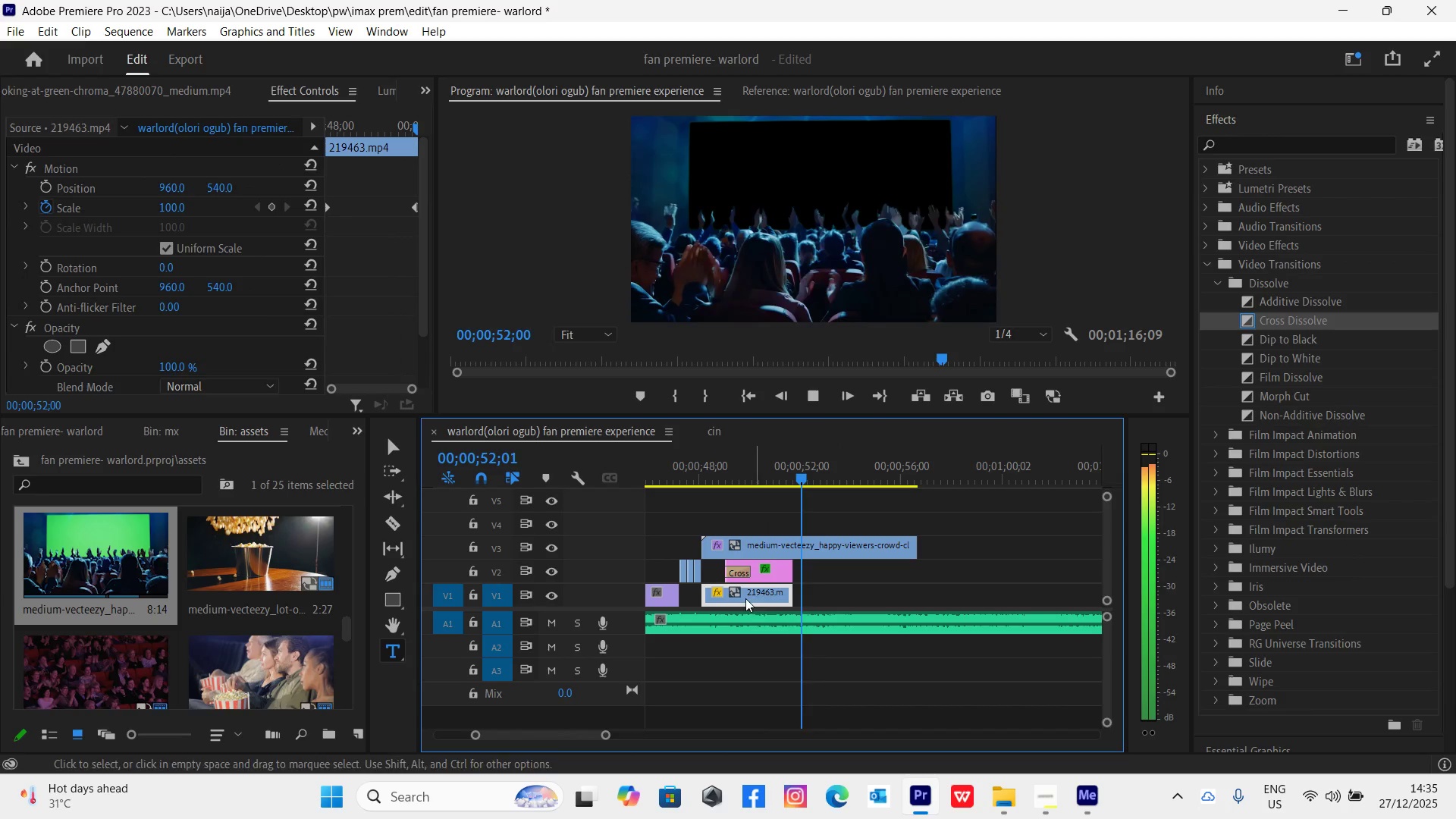 
key(Space)
 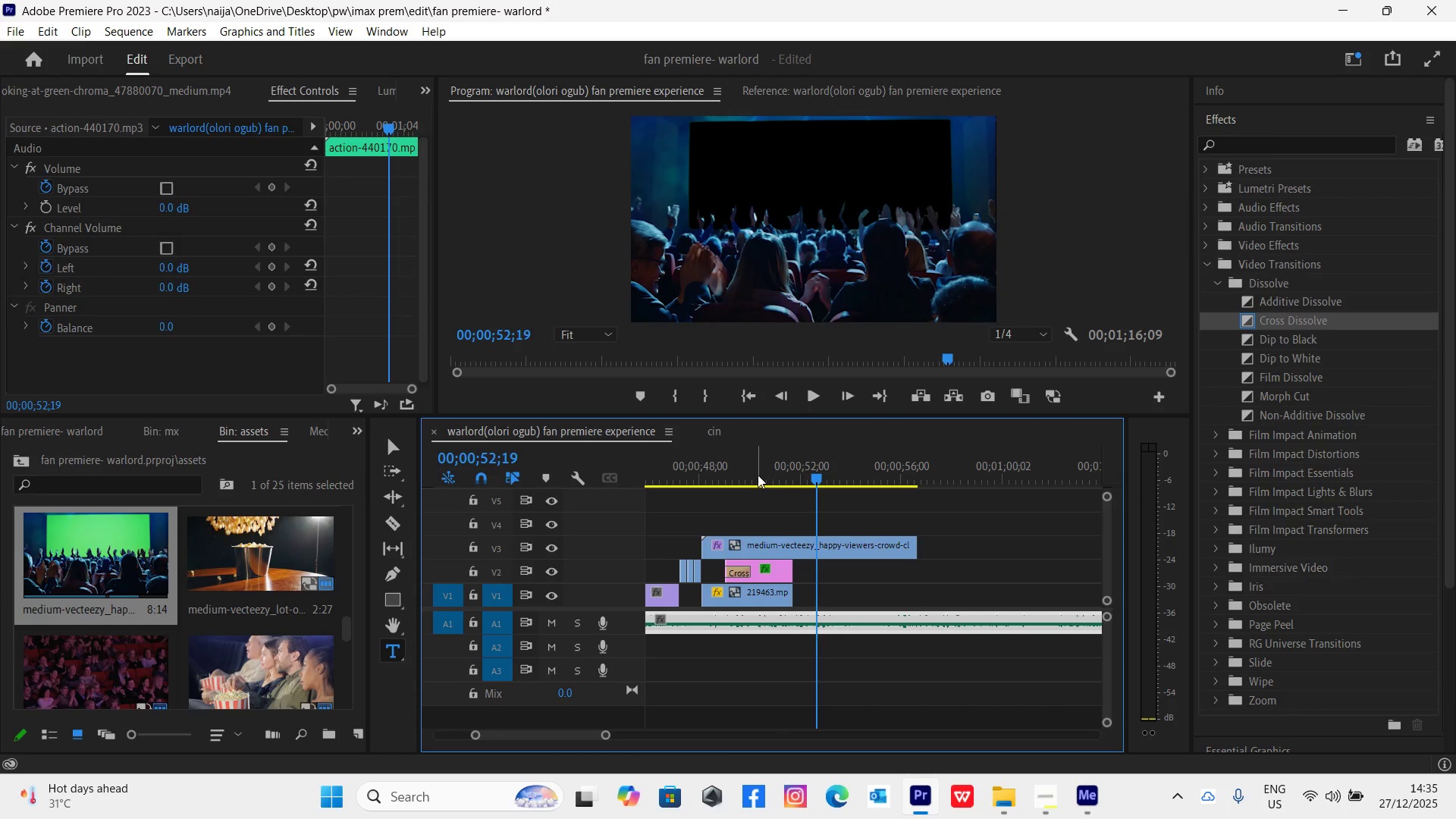 
key(Space)
 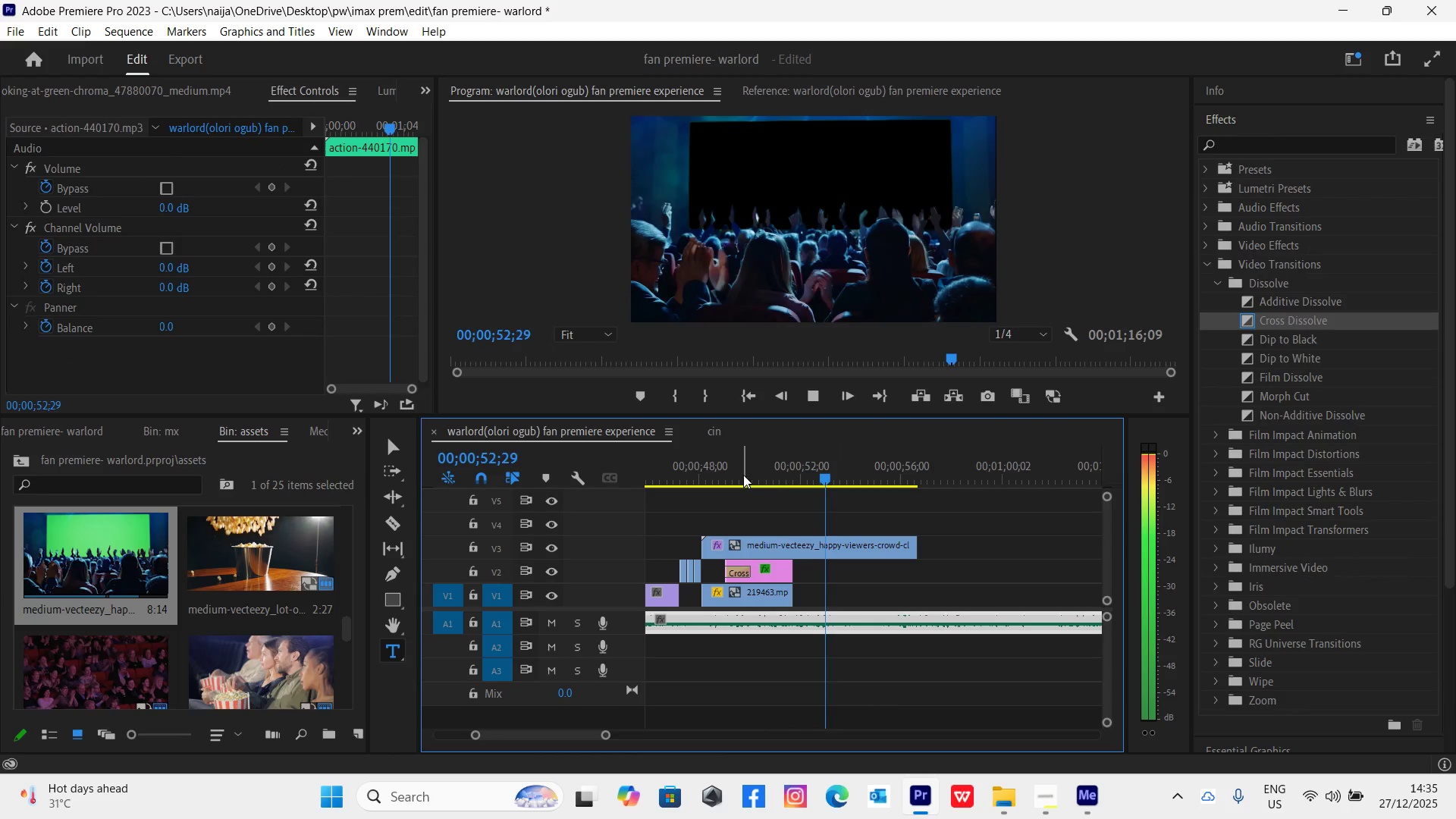 
left_click([744, 466])
 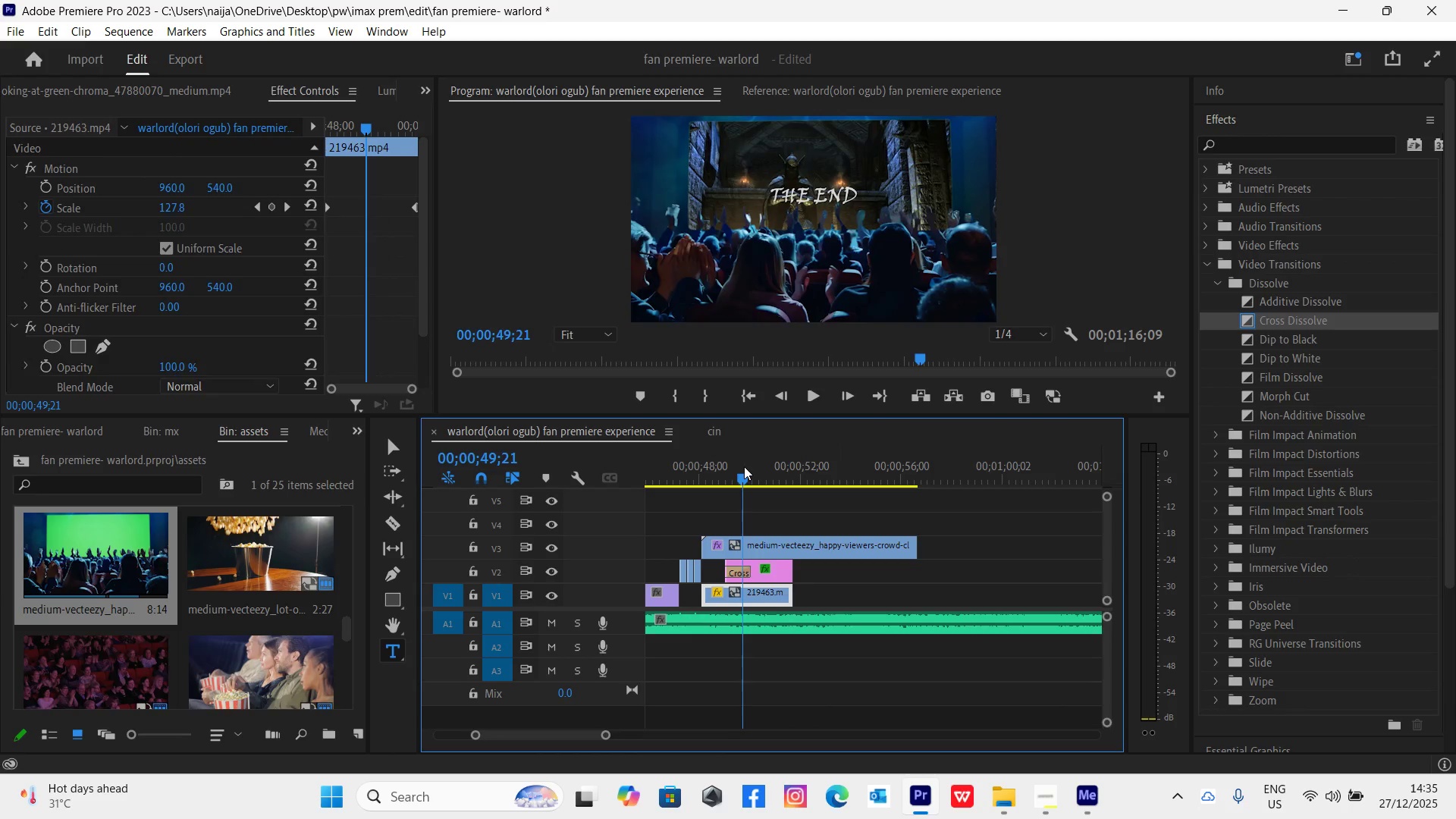 
key(Space)
 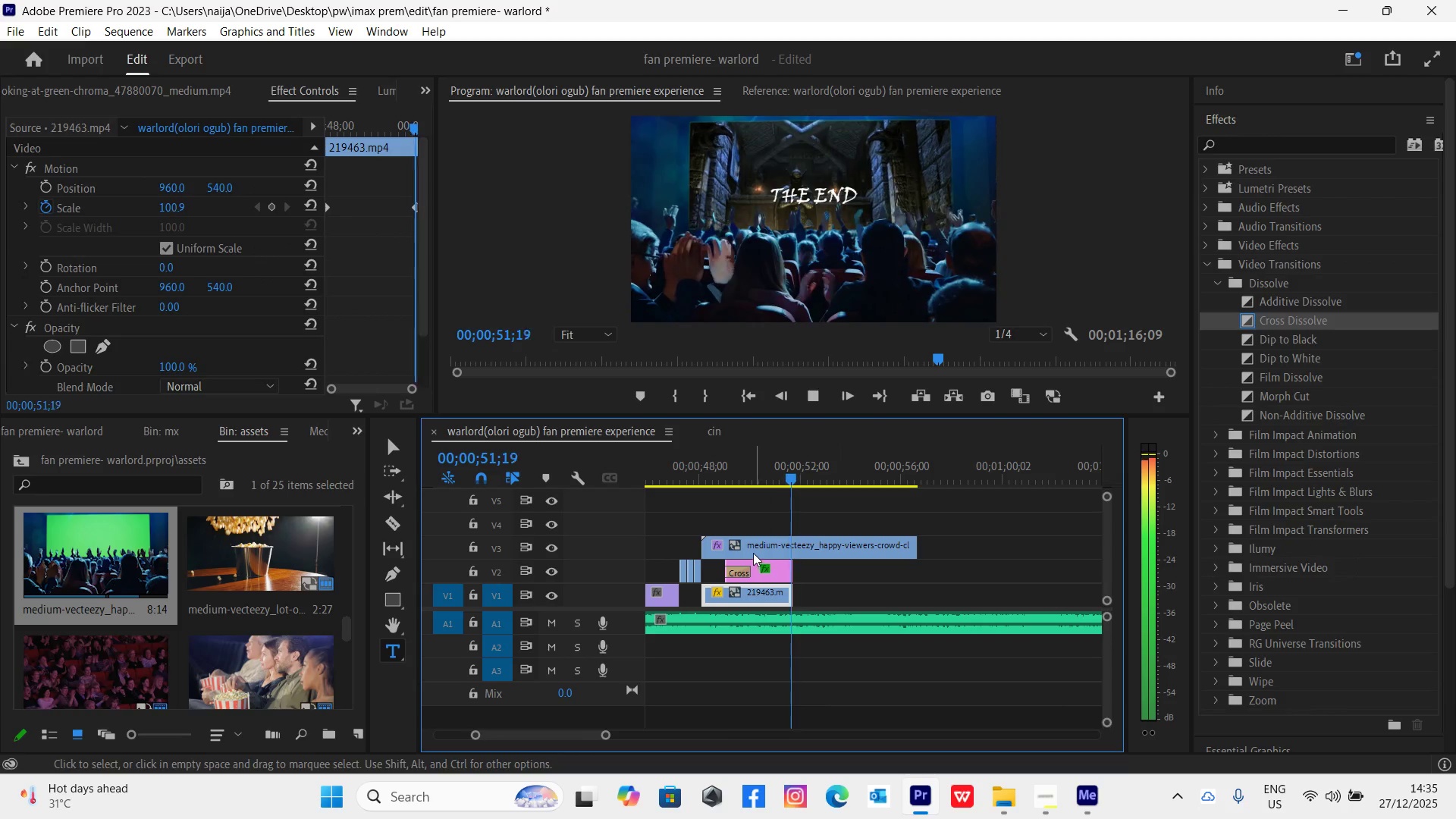 
key(Space)
 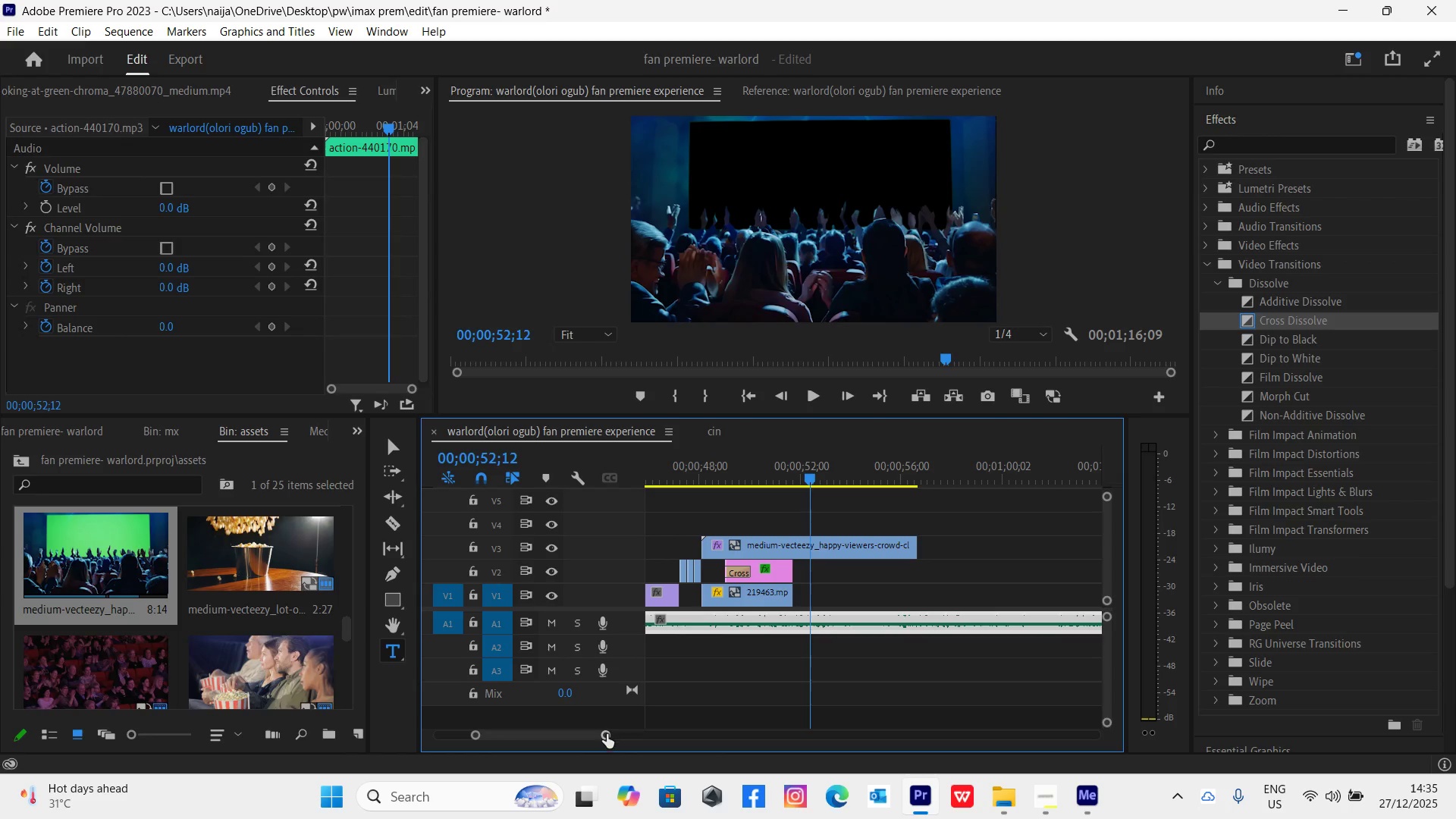 
left_click_drag(start_coordinate=[607, 734], to_coordinate=[648, 753])
 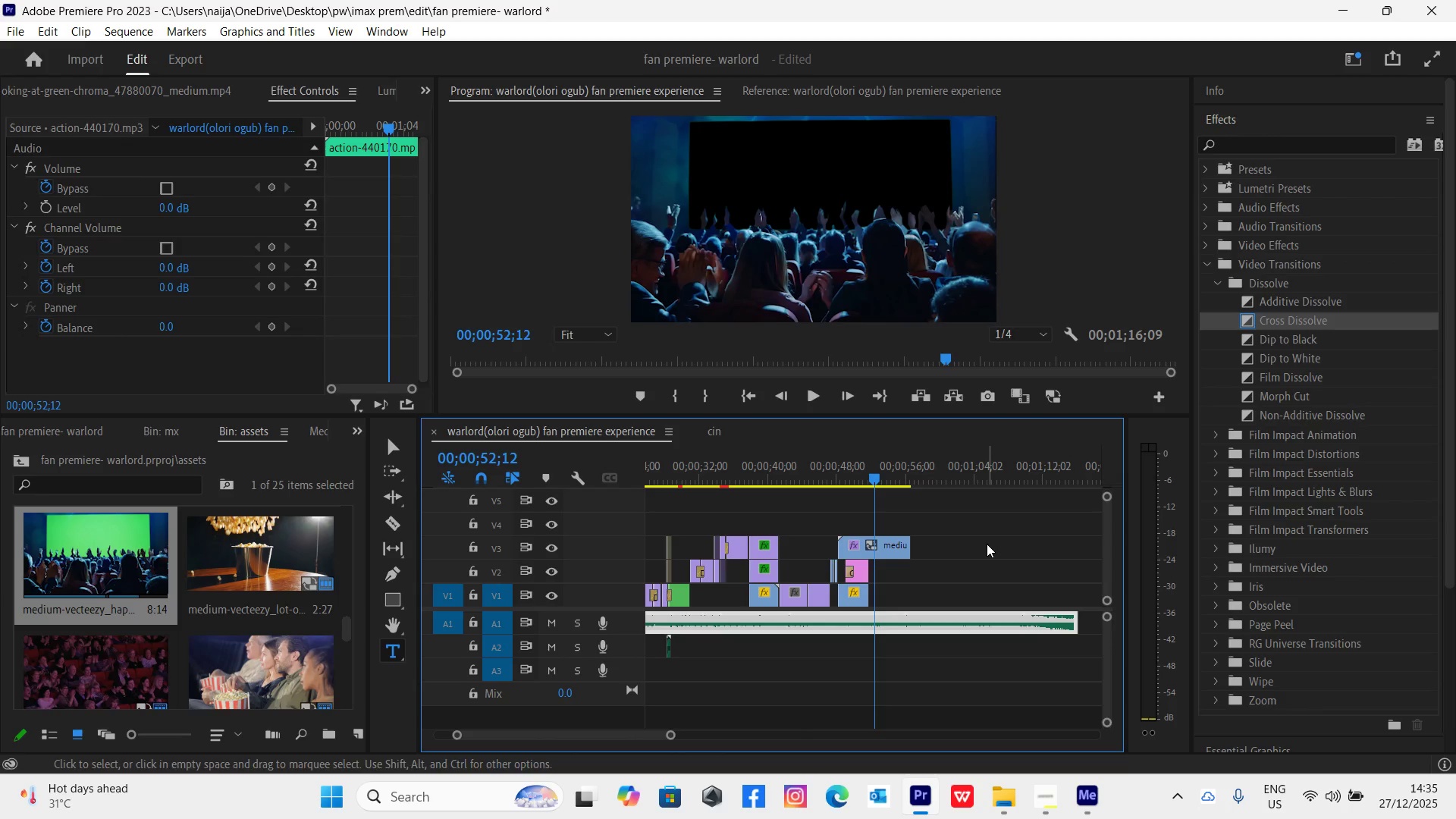 
key(Control+S)
 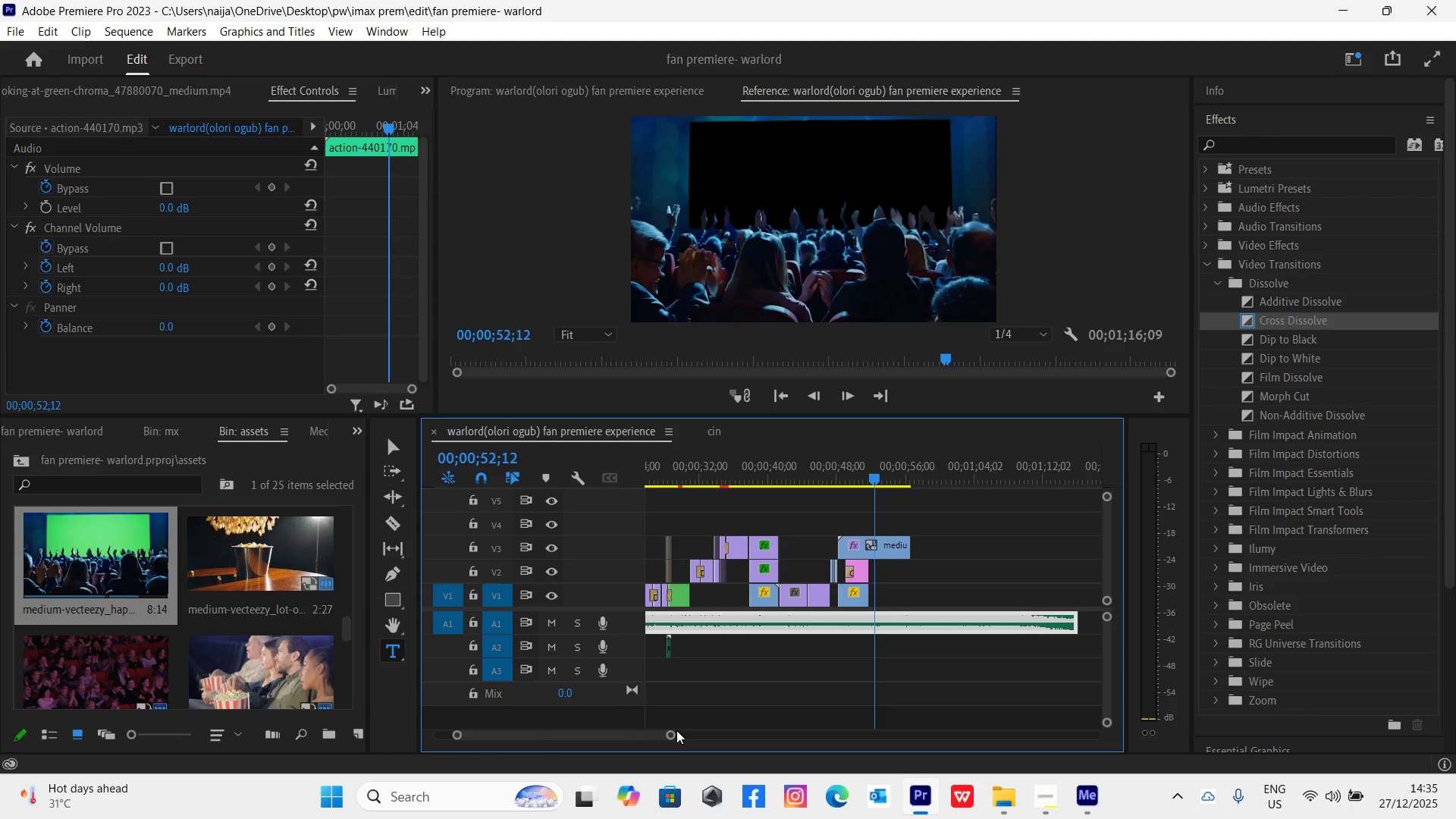 
key(Backquote)
 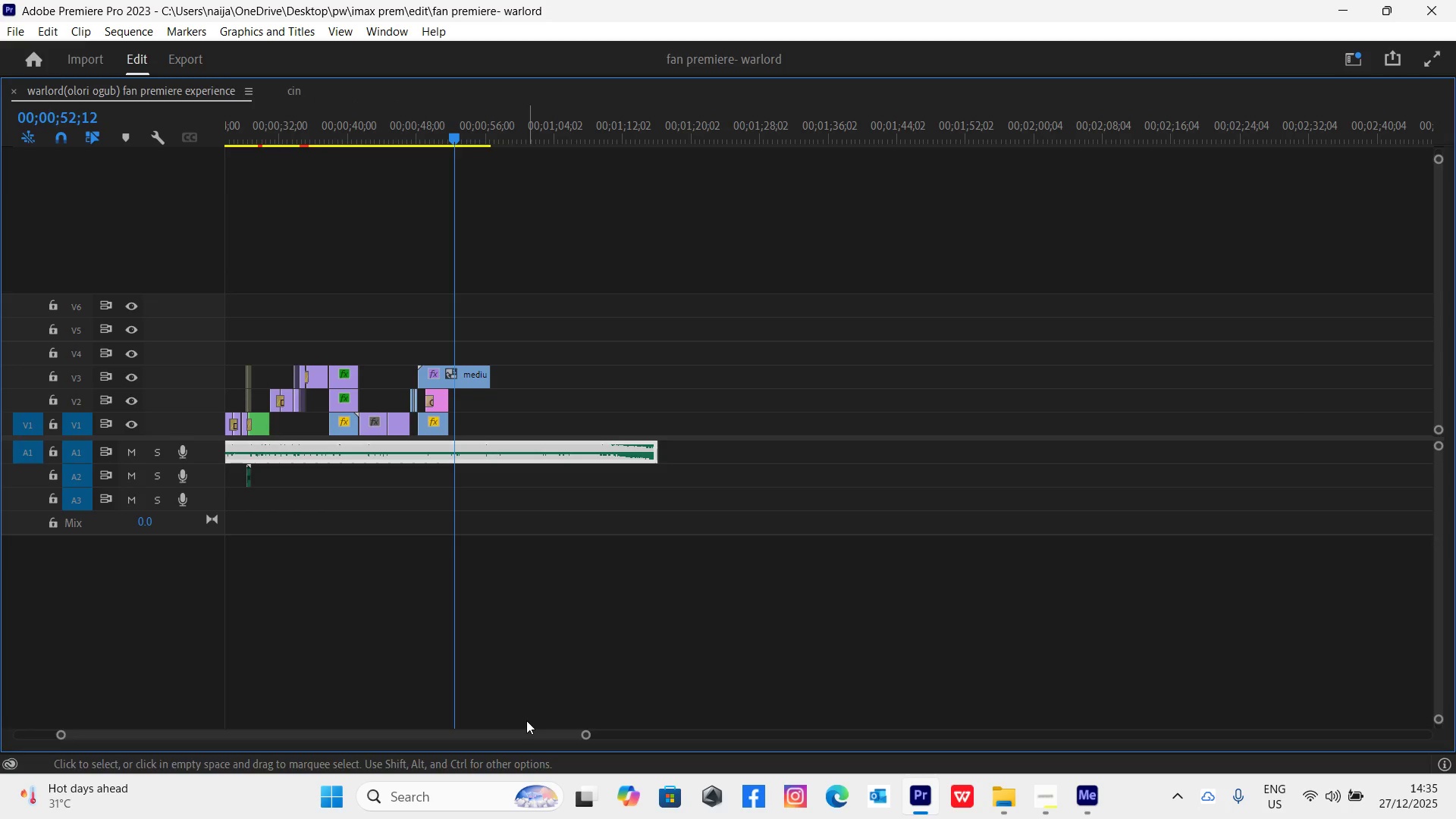 
left_click_drag(start_coordinate=[538, 733], to_coordinate=[467, 759])
 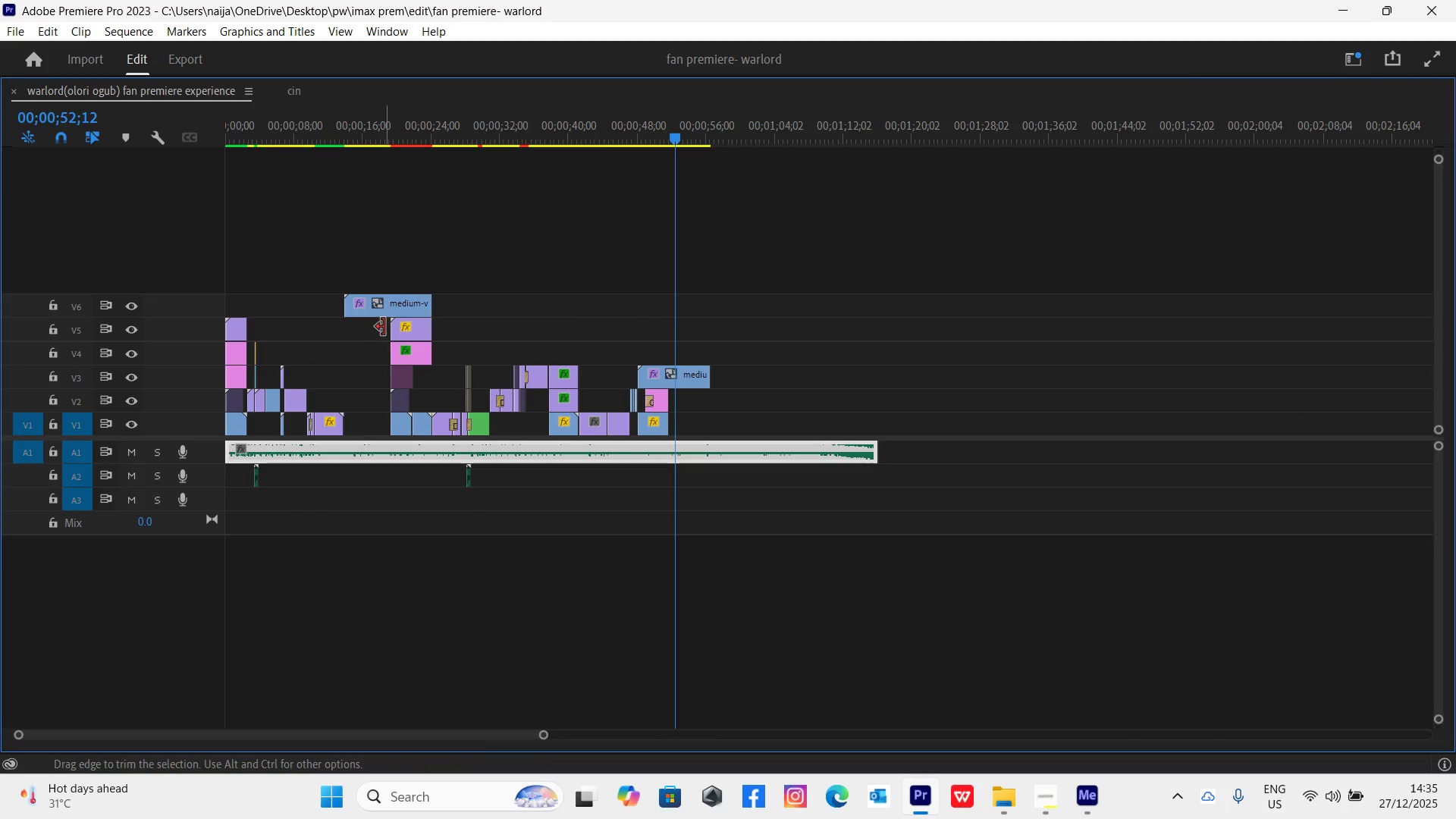 
left_click_drag(start_coordinate=[374, 328], to_coordinate=[409, 422])
 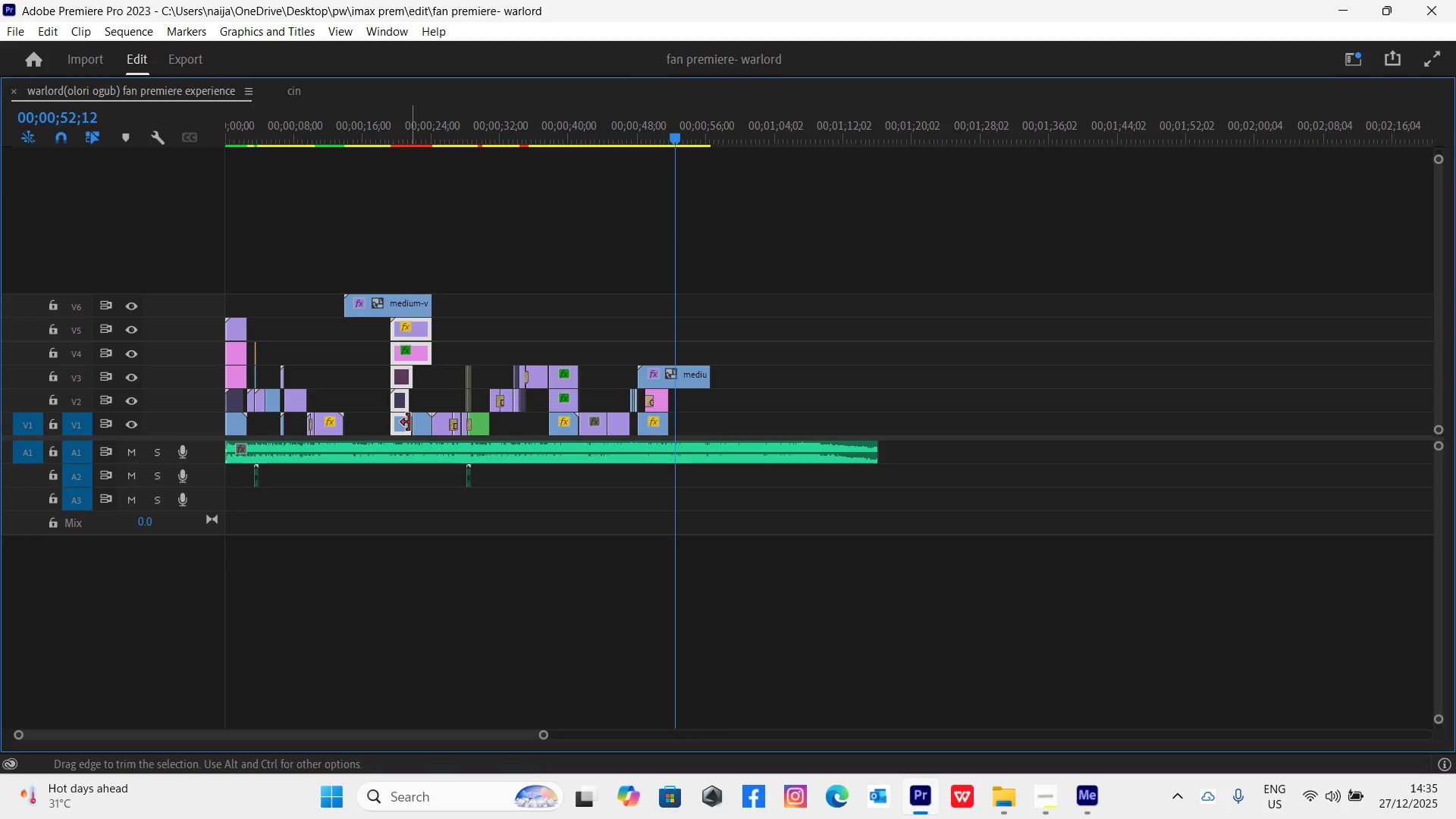 
key(Control+C)
 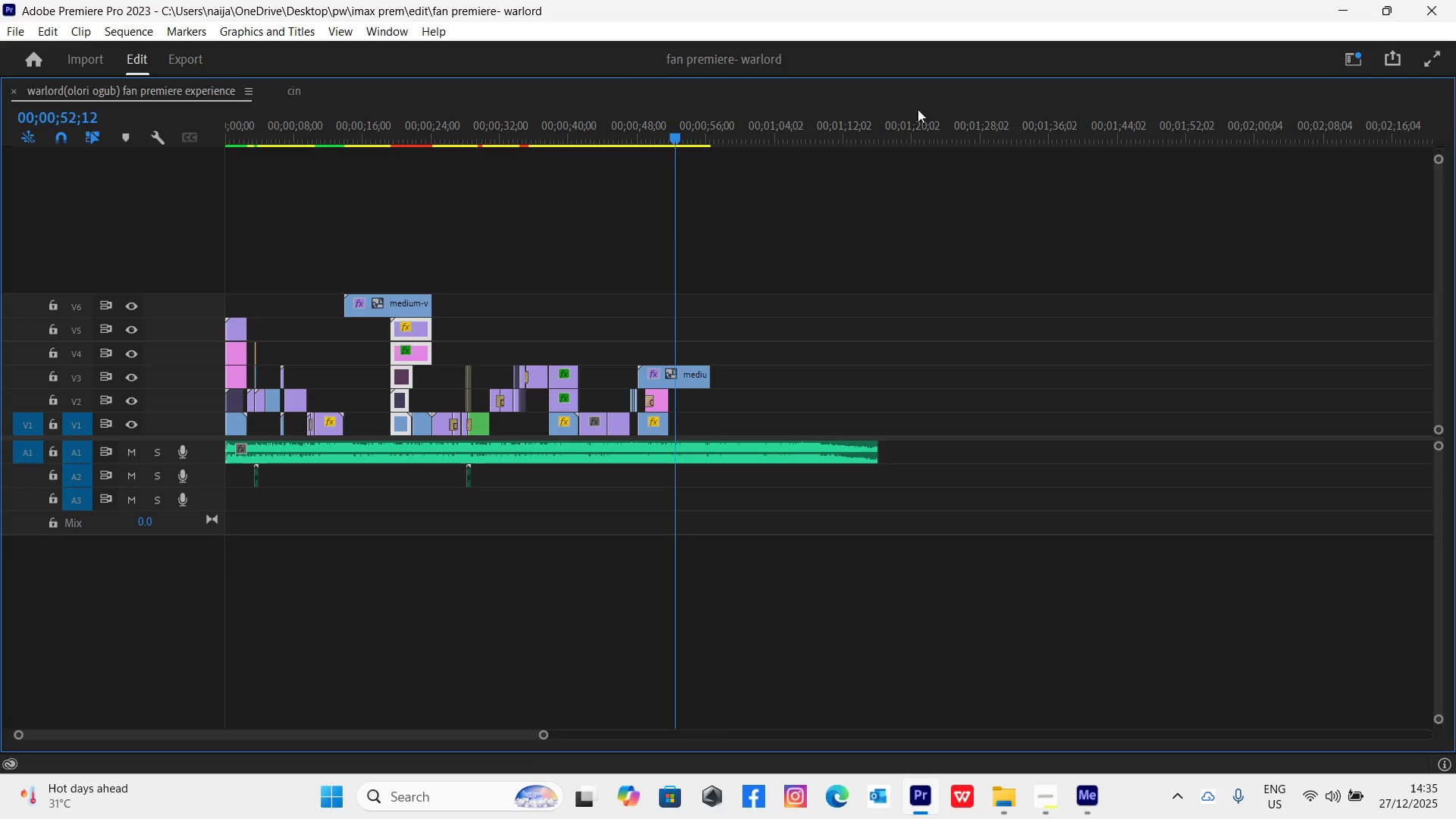 
key(Control+V)
 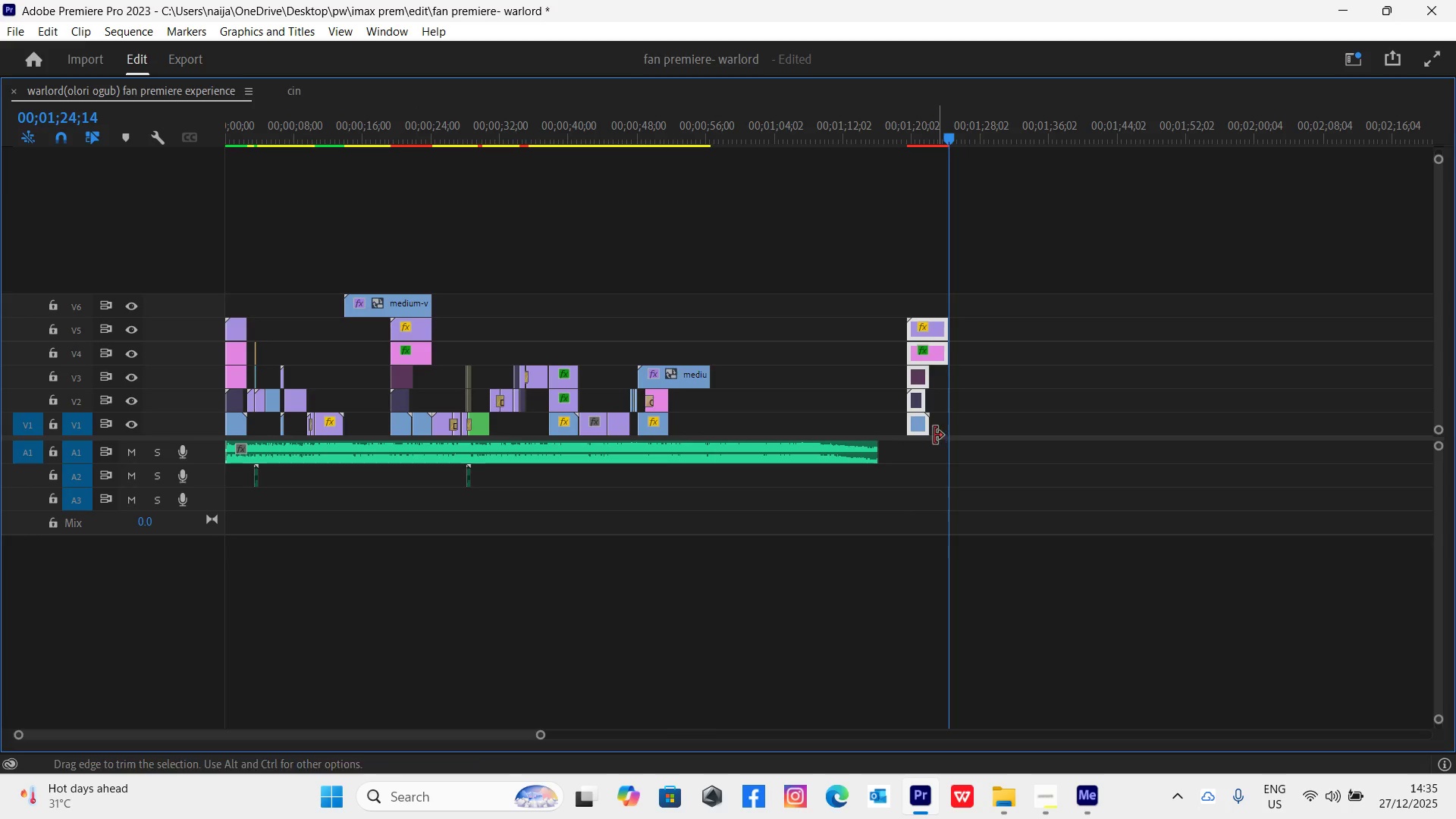 
left_click_drag(start_coordinate=[920, 419], to_coordinate=[748, 417])
 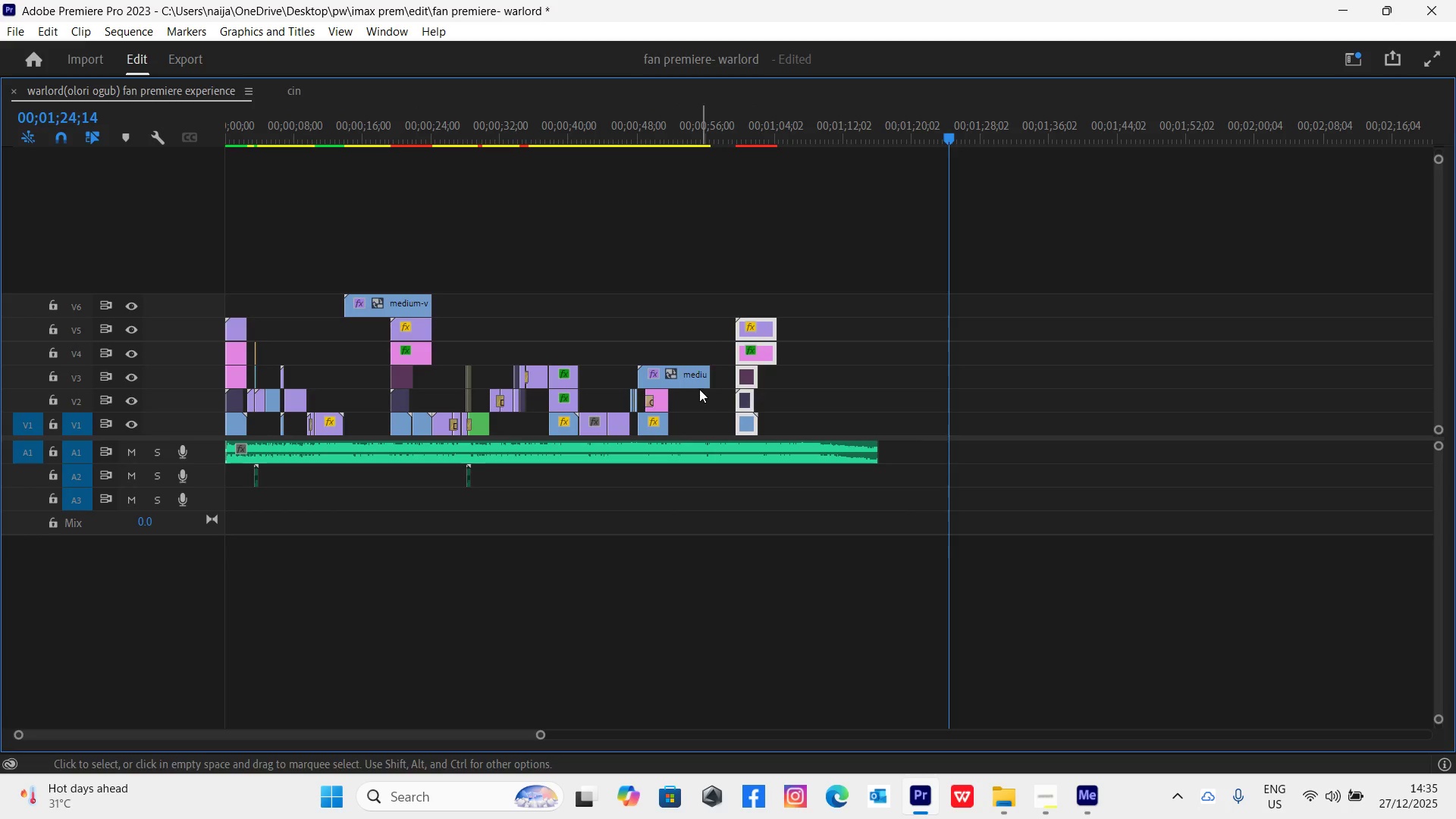 
left_click_drag(start_coordinate=[689, 381], to_coordinate=[686, 312])
 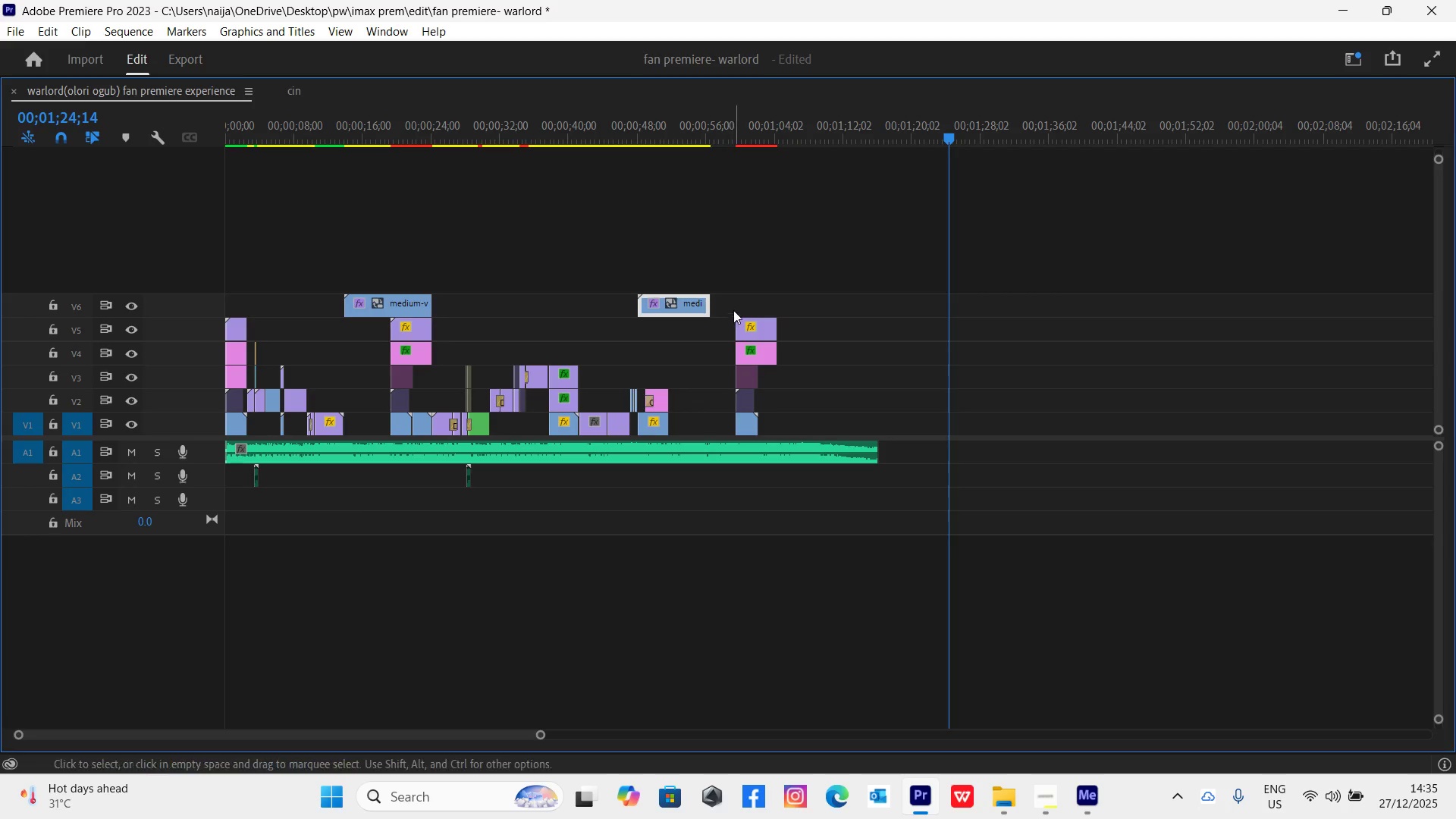 
left_click_drag(start_coordinate=[741, 304], to_coordinate=[744, 441])
 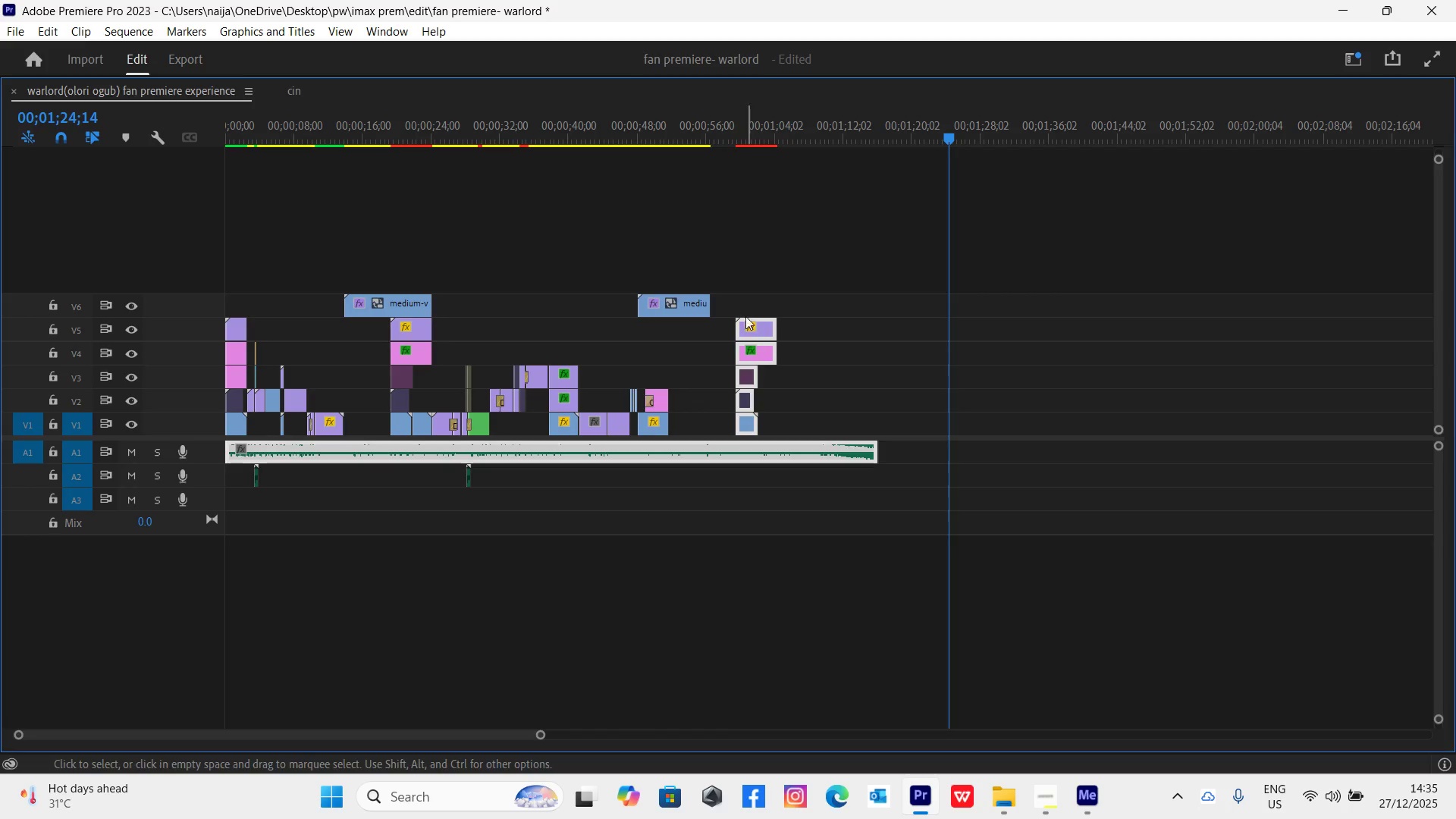 
left_click_drag(start_coordinate=[742, 306], to_coordinate=[742, 423])
 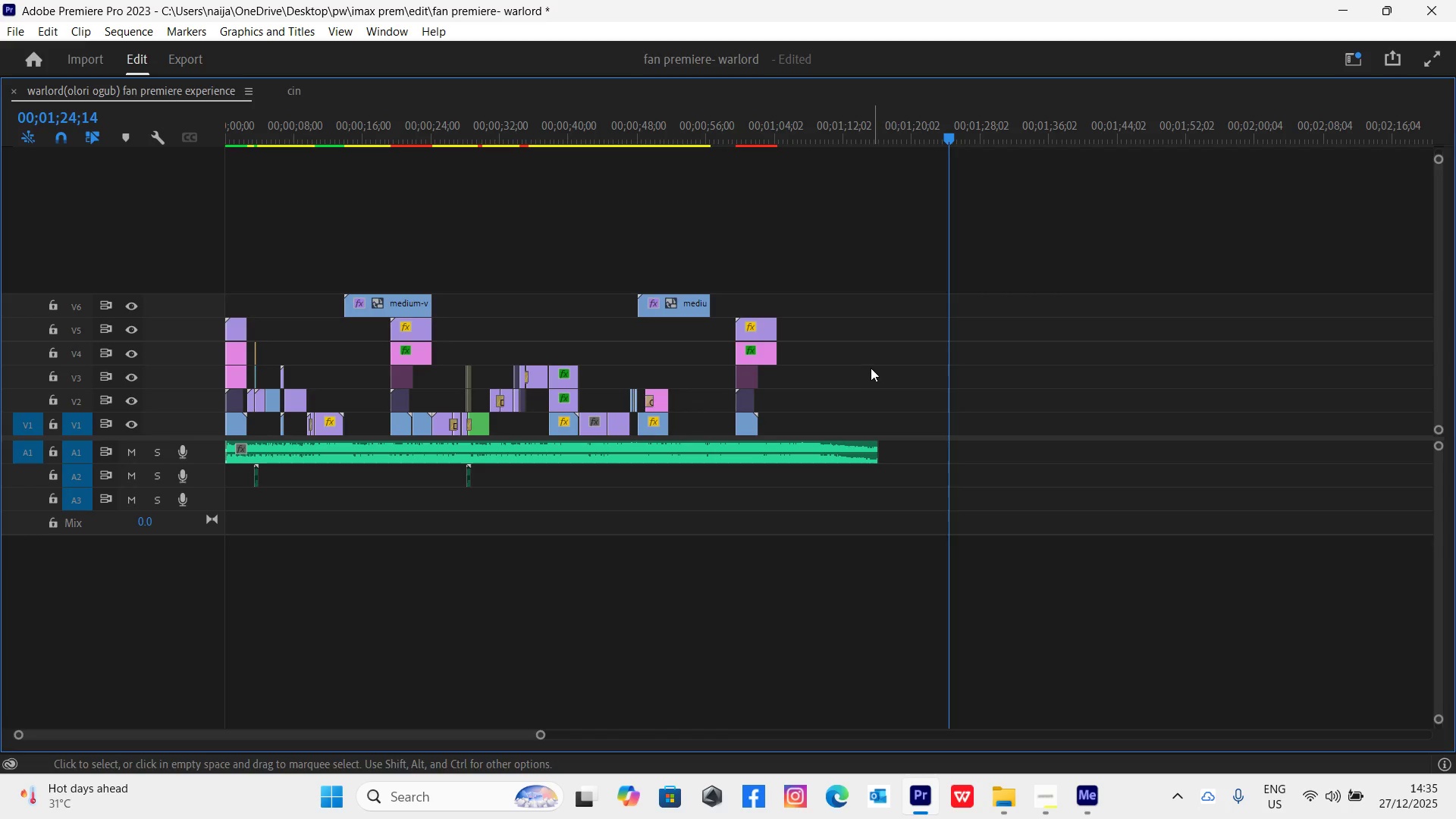 
left_click_drag(start_coordinate=[817, 327], to_coordinate=[740, 414])
 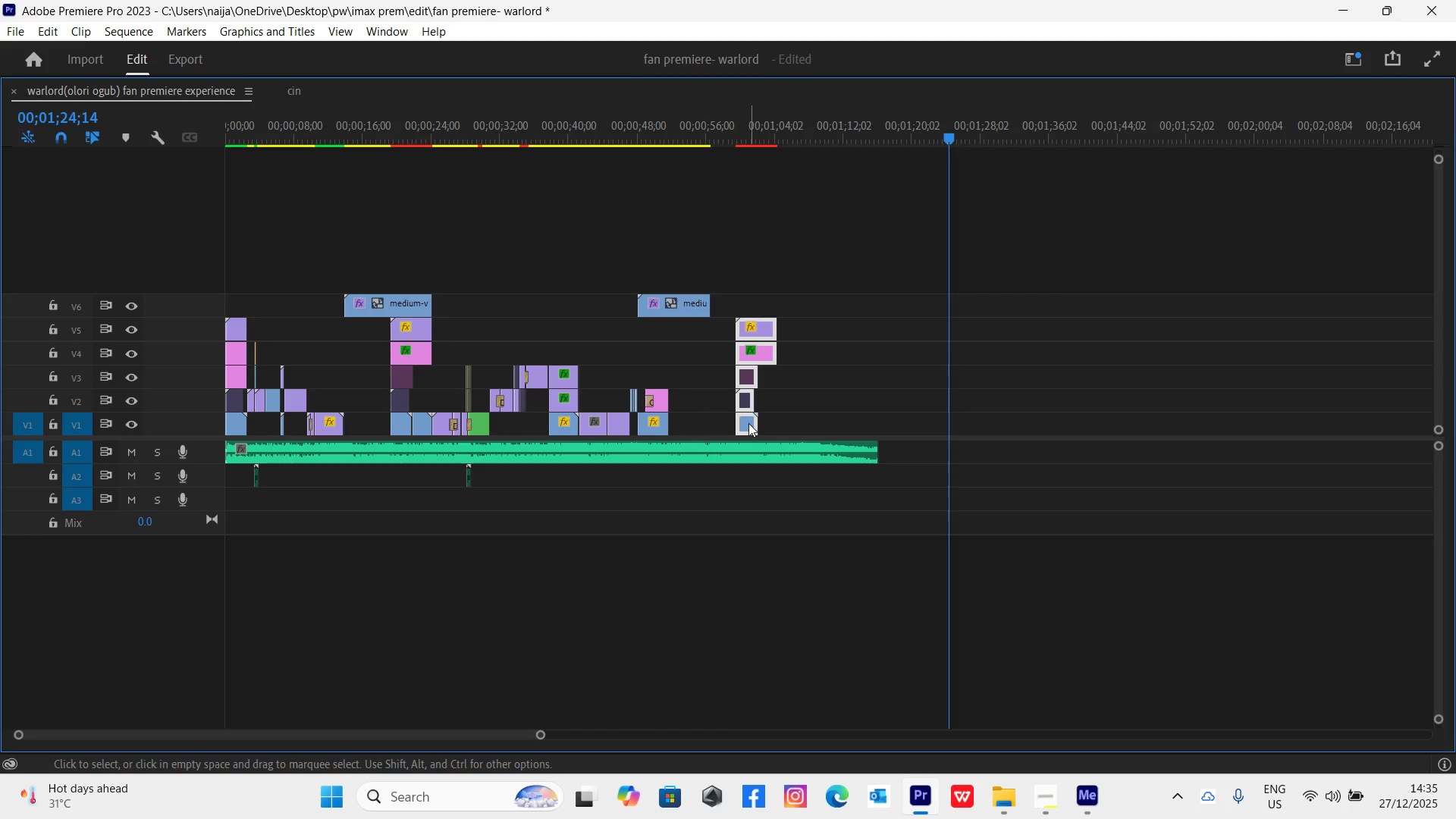 
left_click_drag(start_coordinate=[748, 424], to_coordinate=[682, 421])
 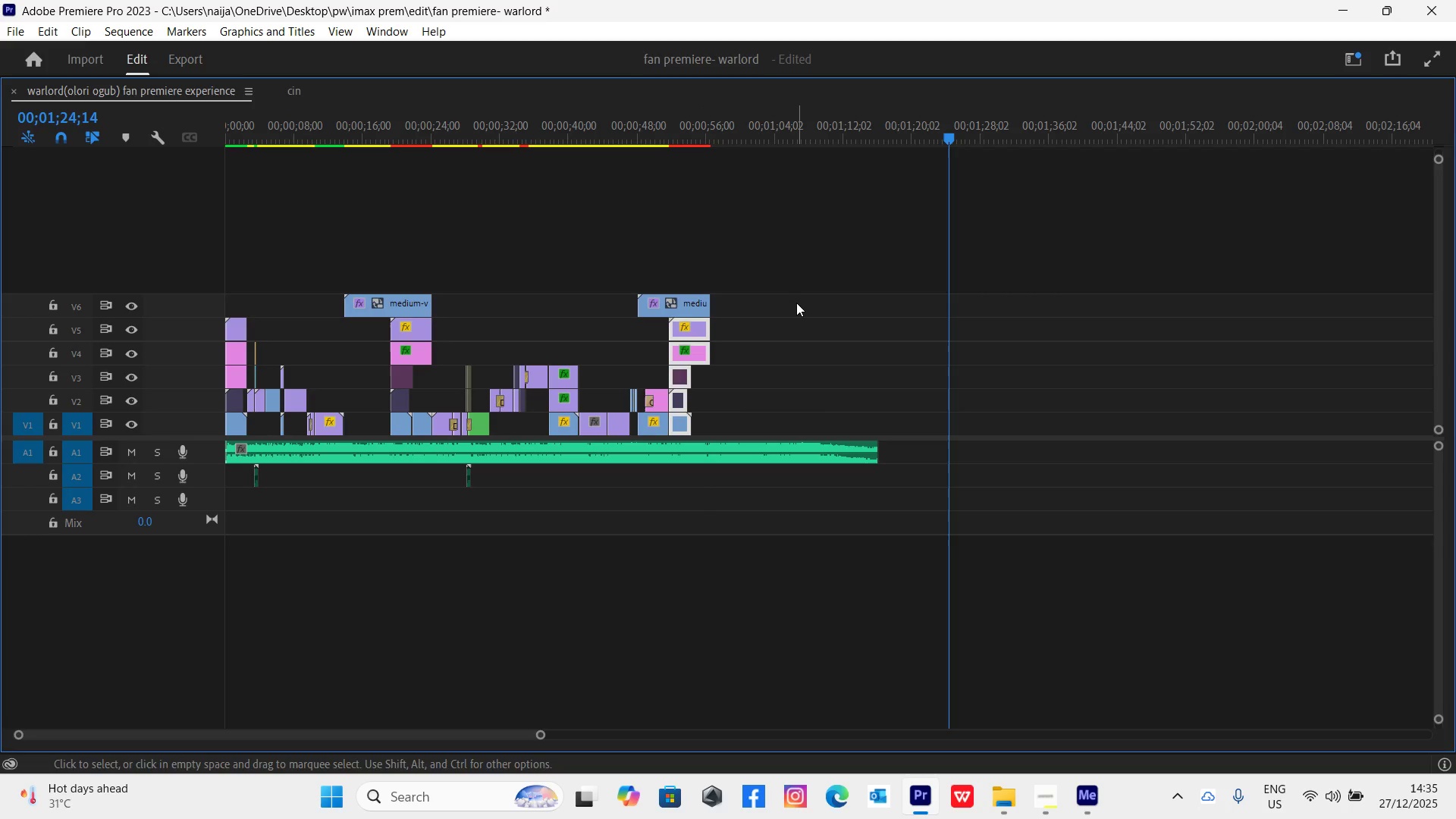 
key(Backquote)
 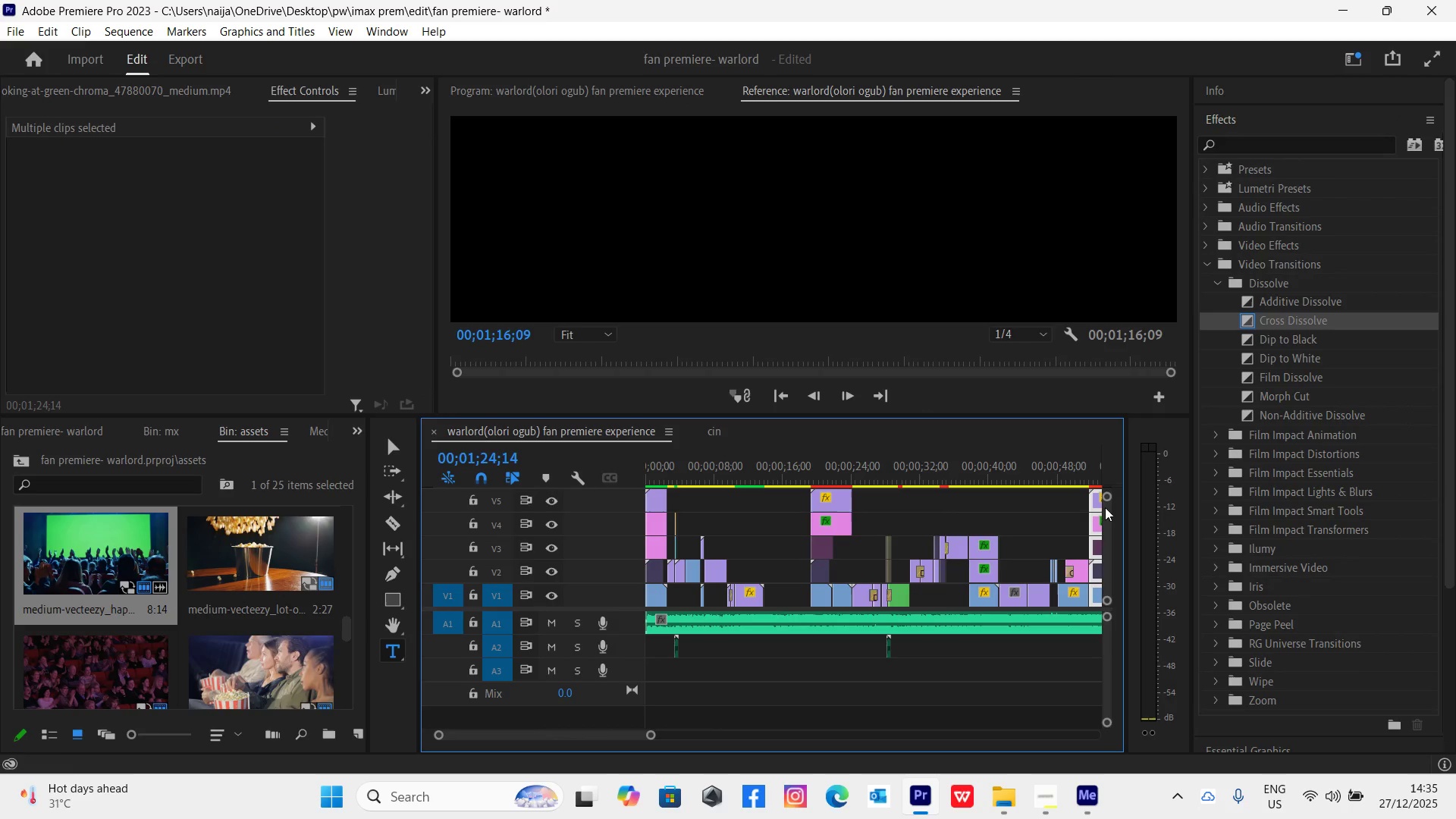 
left_click([1084, 483])
 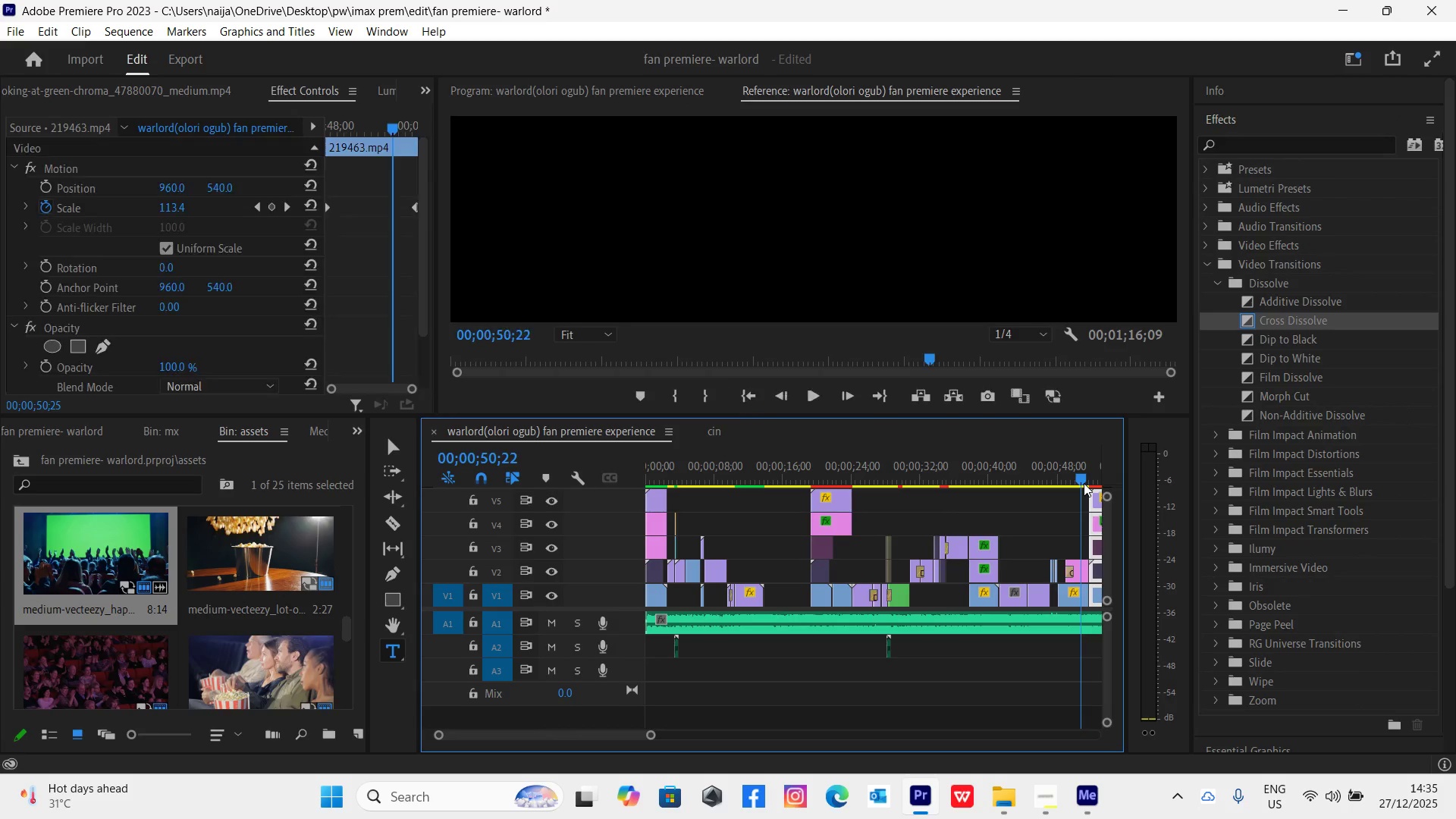 
key(Space)
 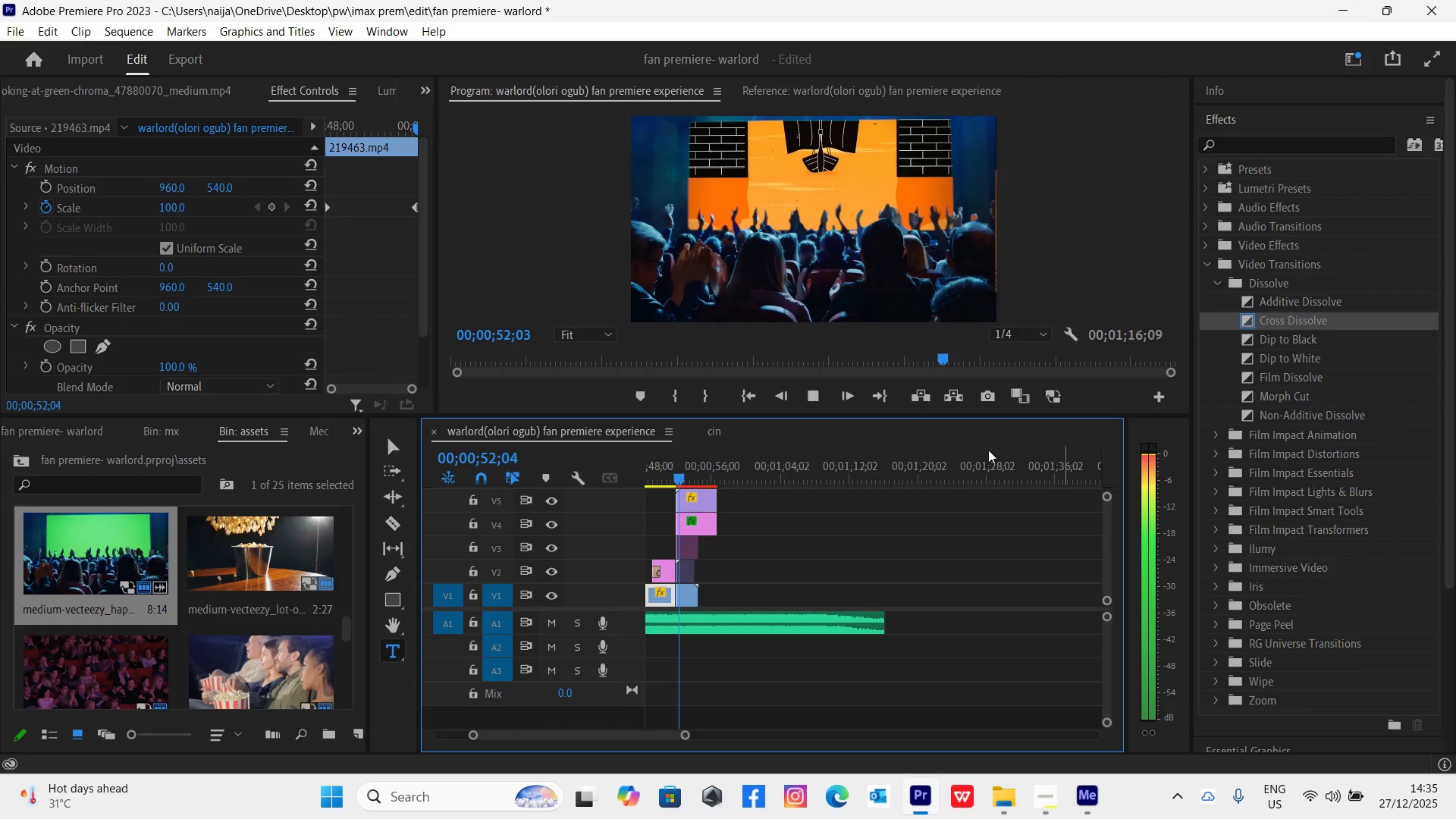 
key(Space)
 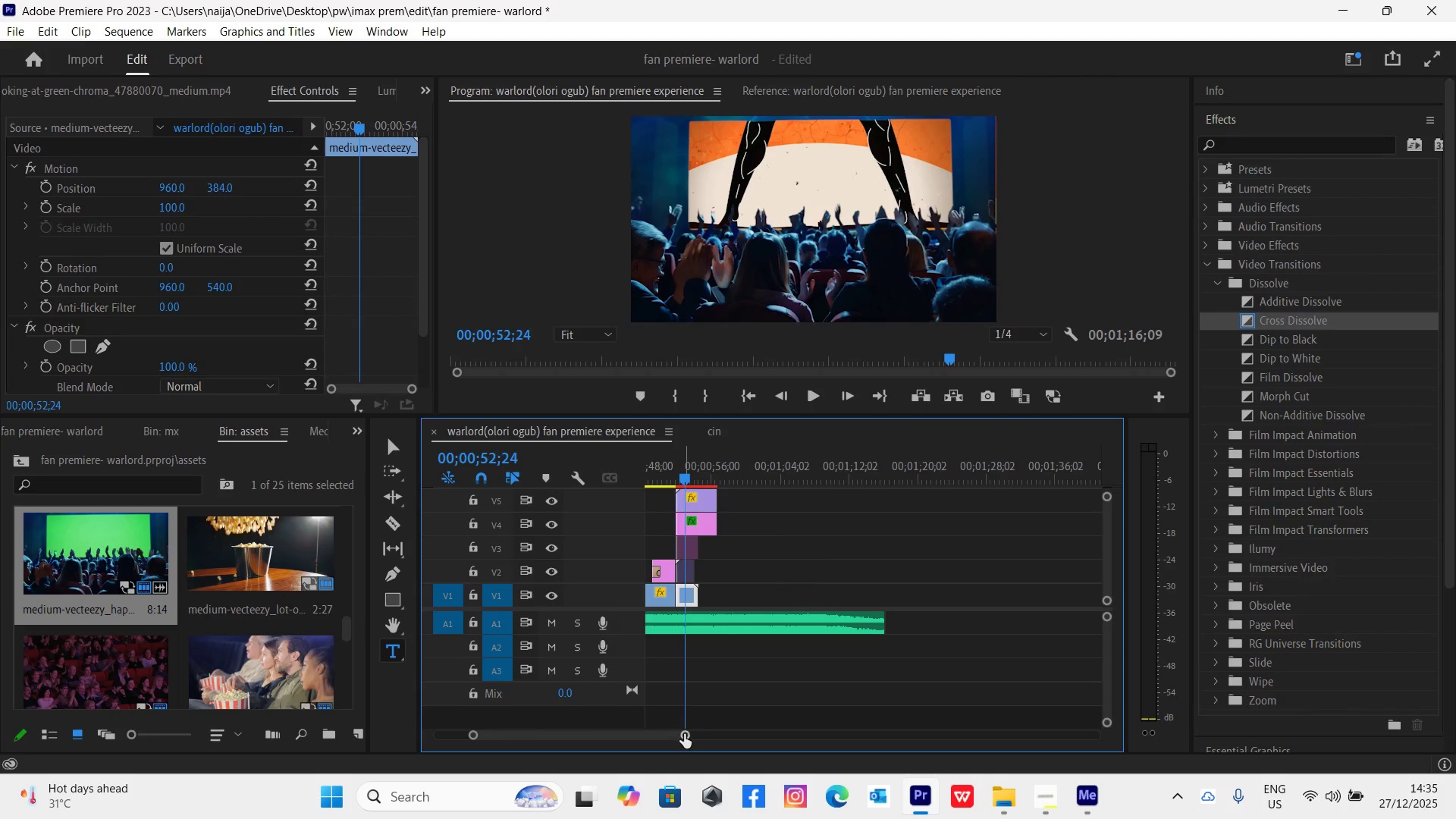 
left_click_drag(start_coordinate=[684, 734], to_coordinate=[622, 726])
 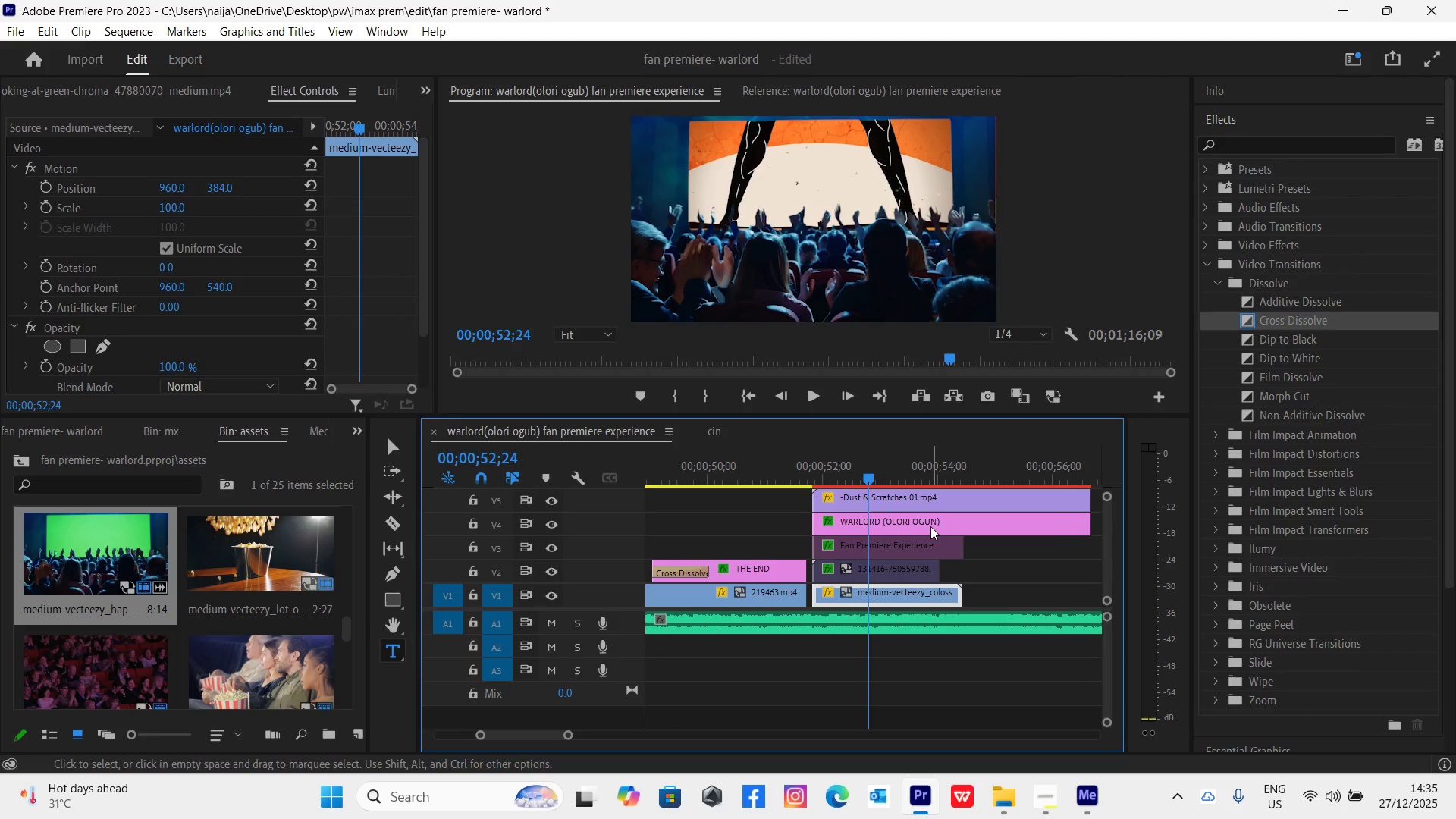 
key(Backquote)
 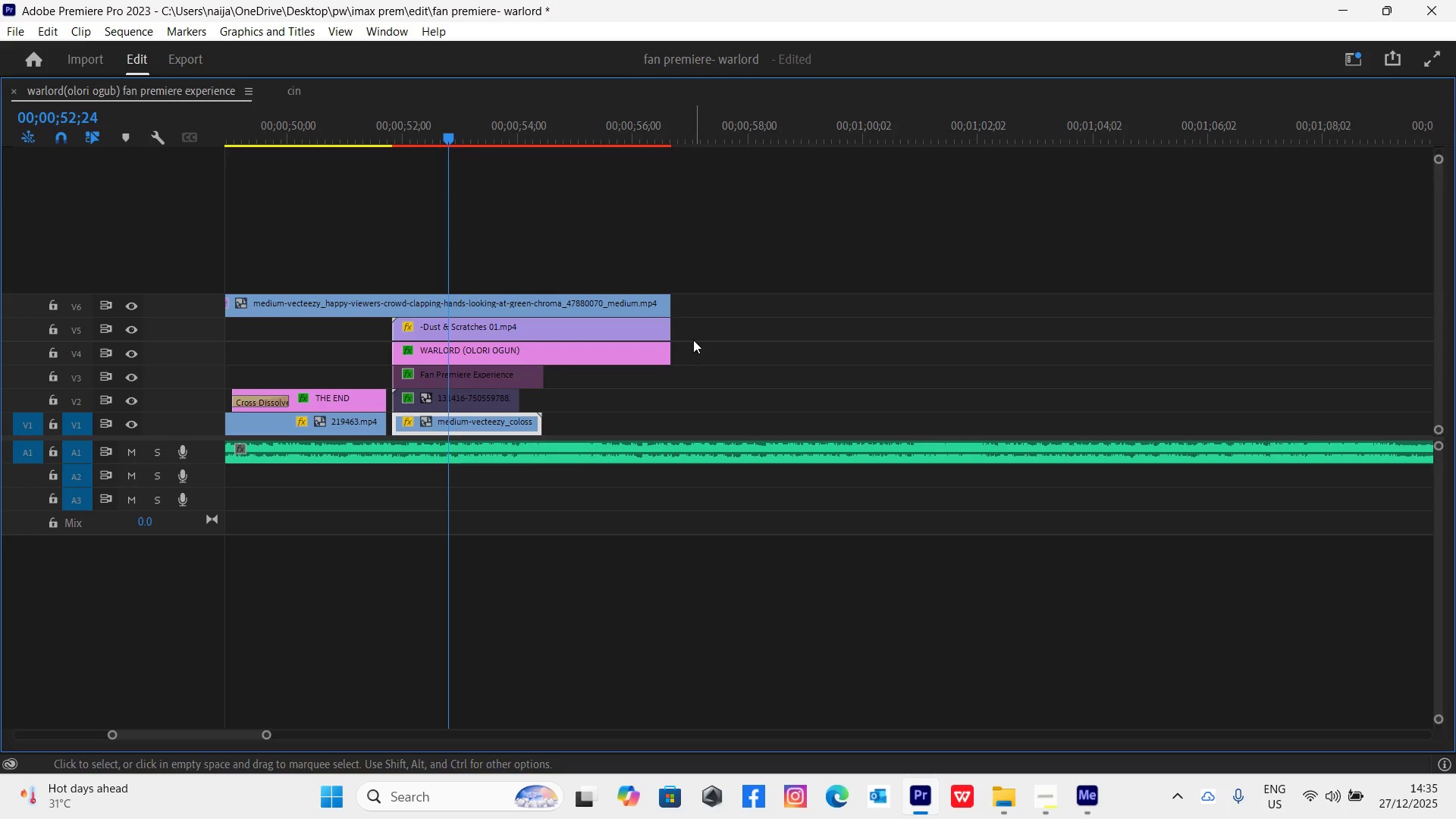 
left_click_drag(start_coordinate=[695, 327], to_coordinate=[465, 419])
 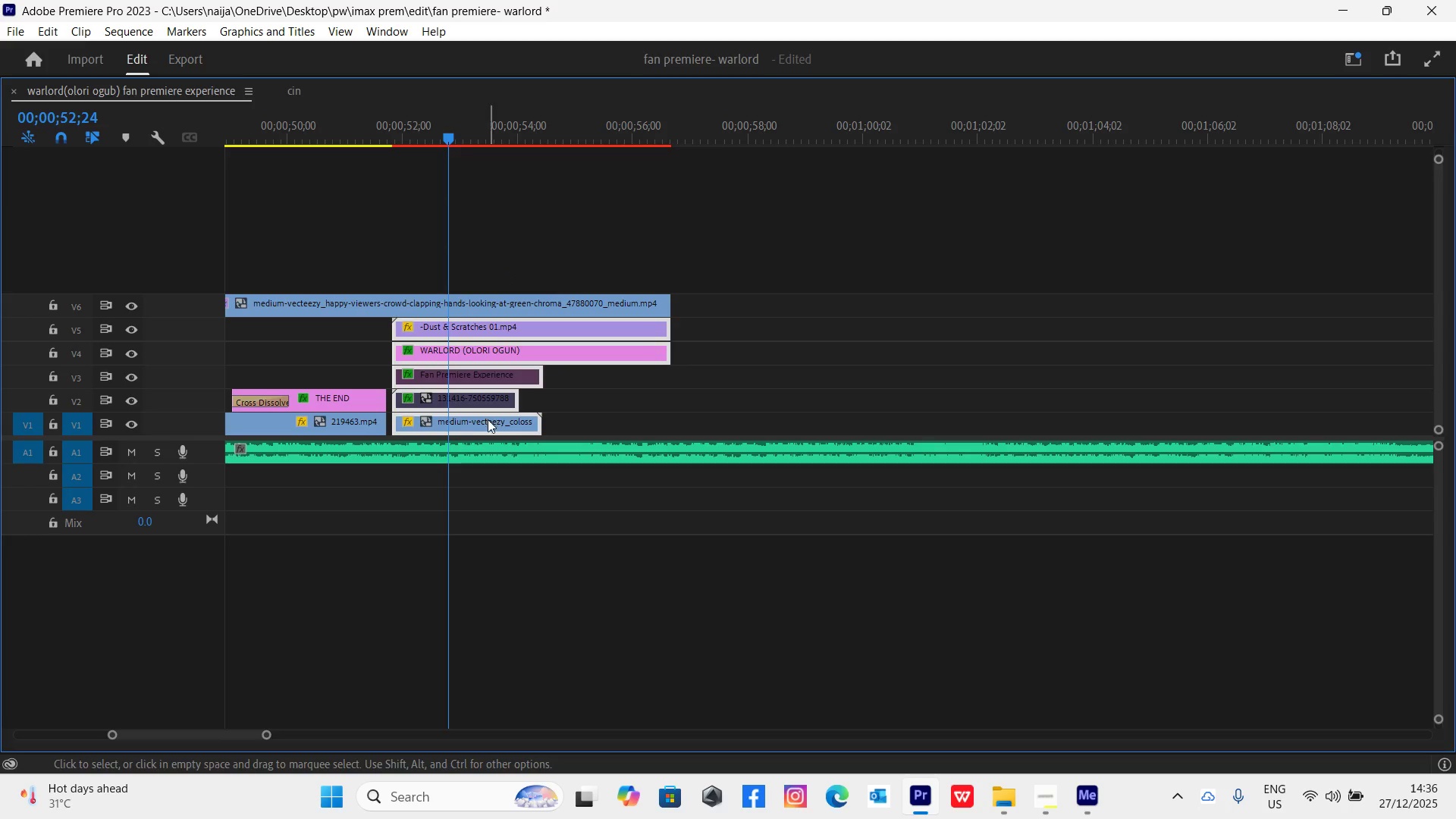 
left_click_drag(start_coordinate=[493, 422], to_coordinate=[486, 422])
 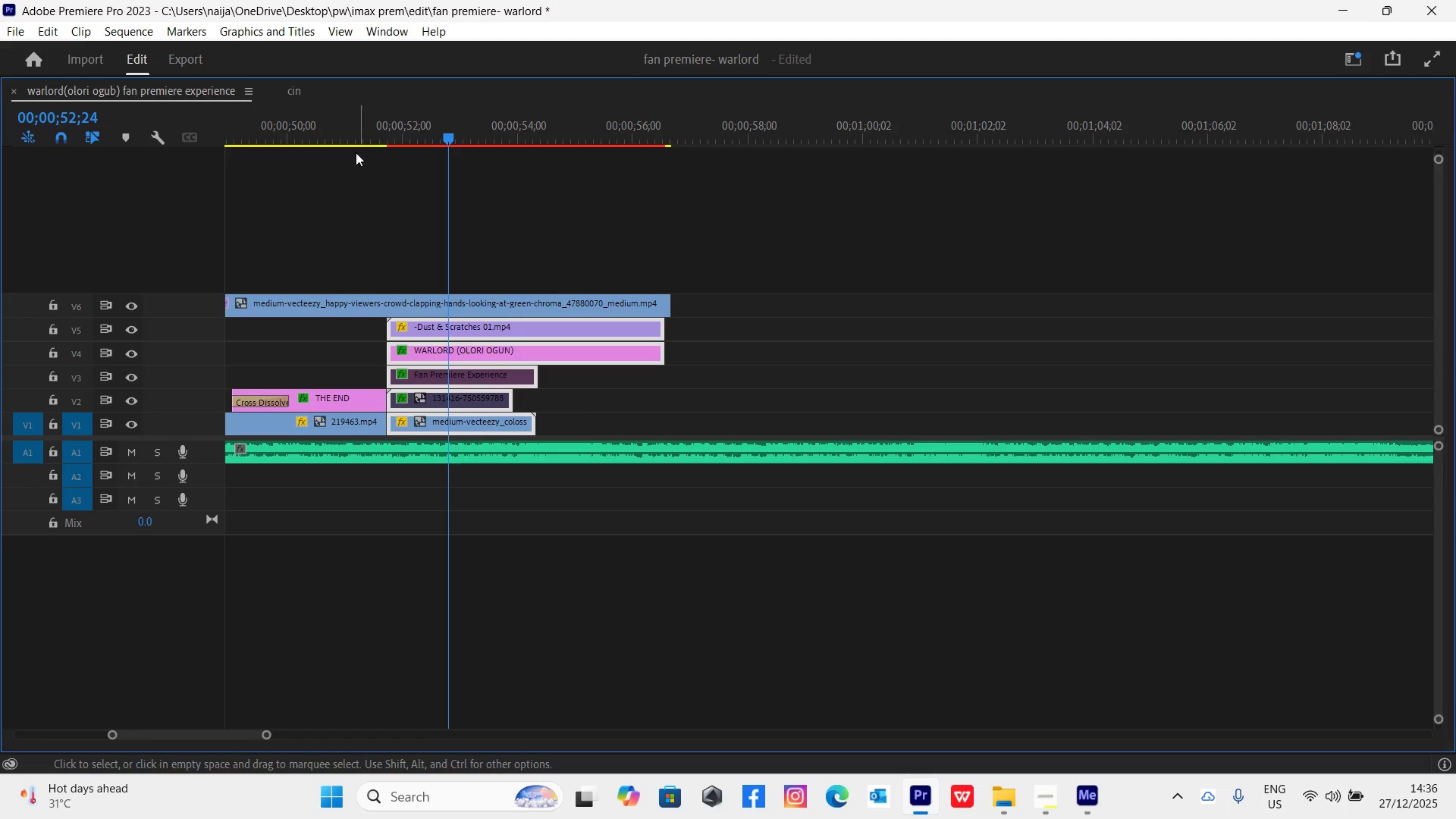 
left_click([349, 133])
 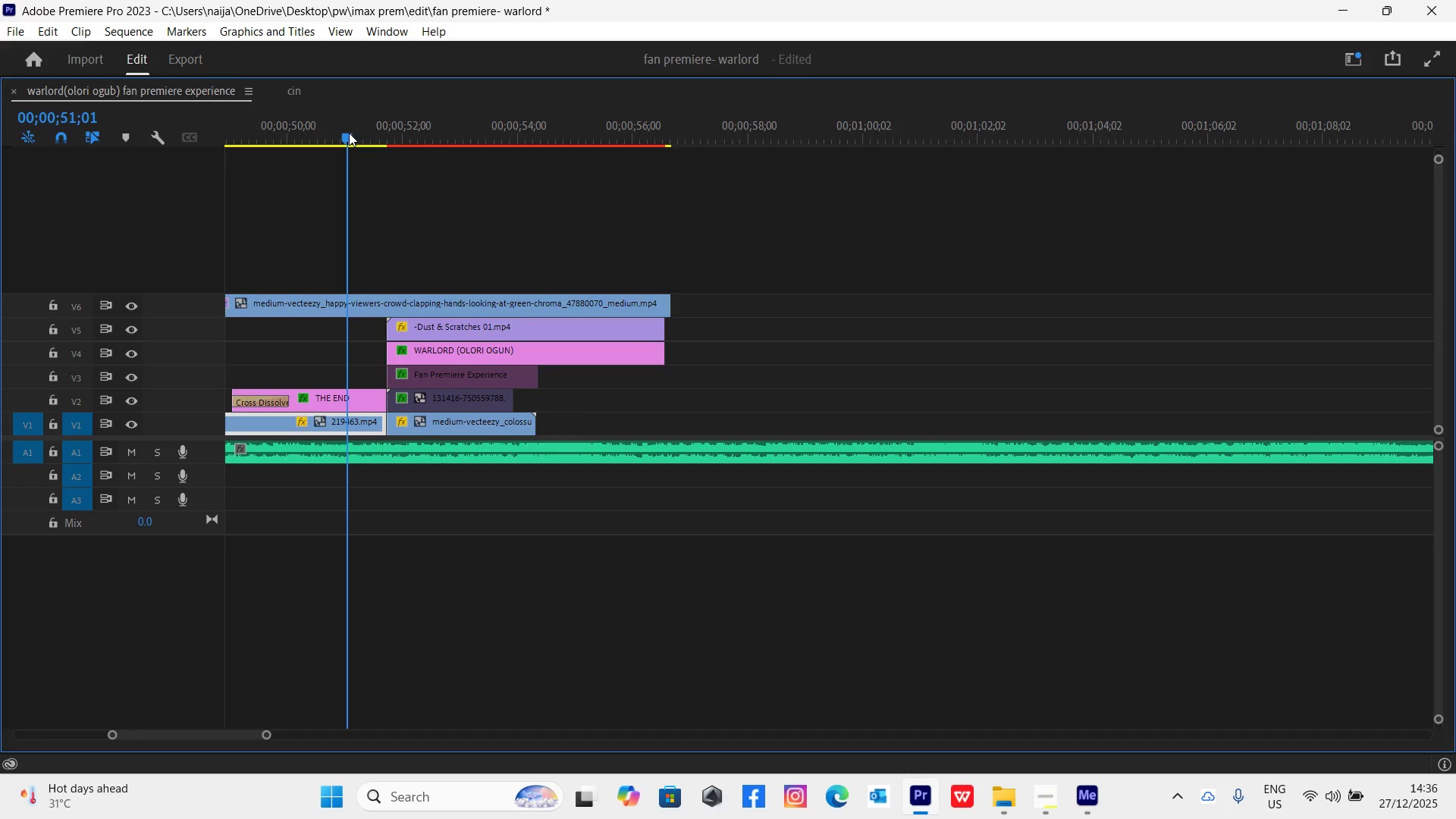 
key(Backquote)
 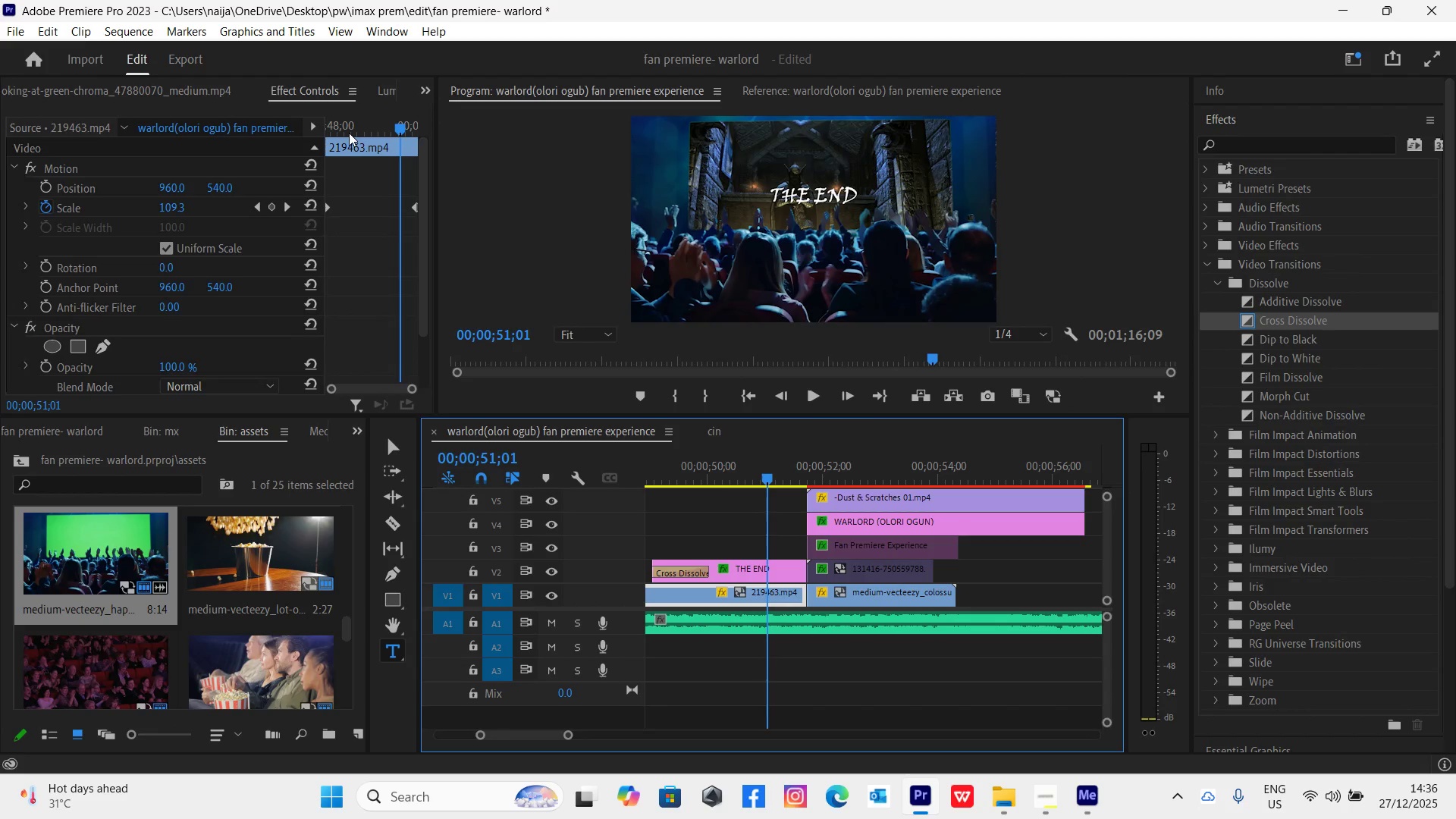 
key(Space)
 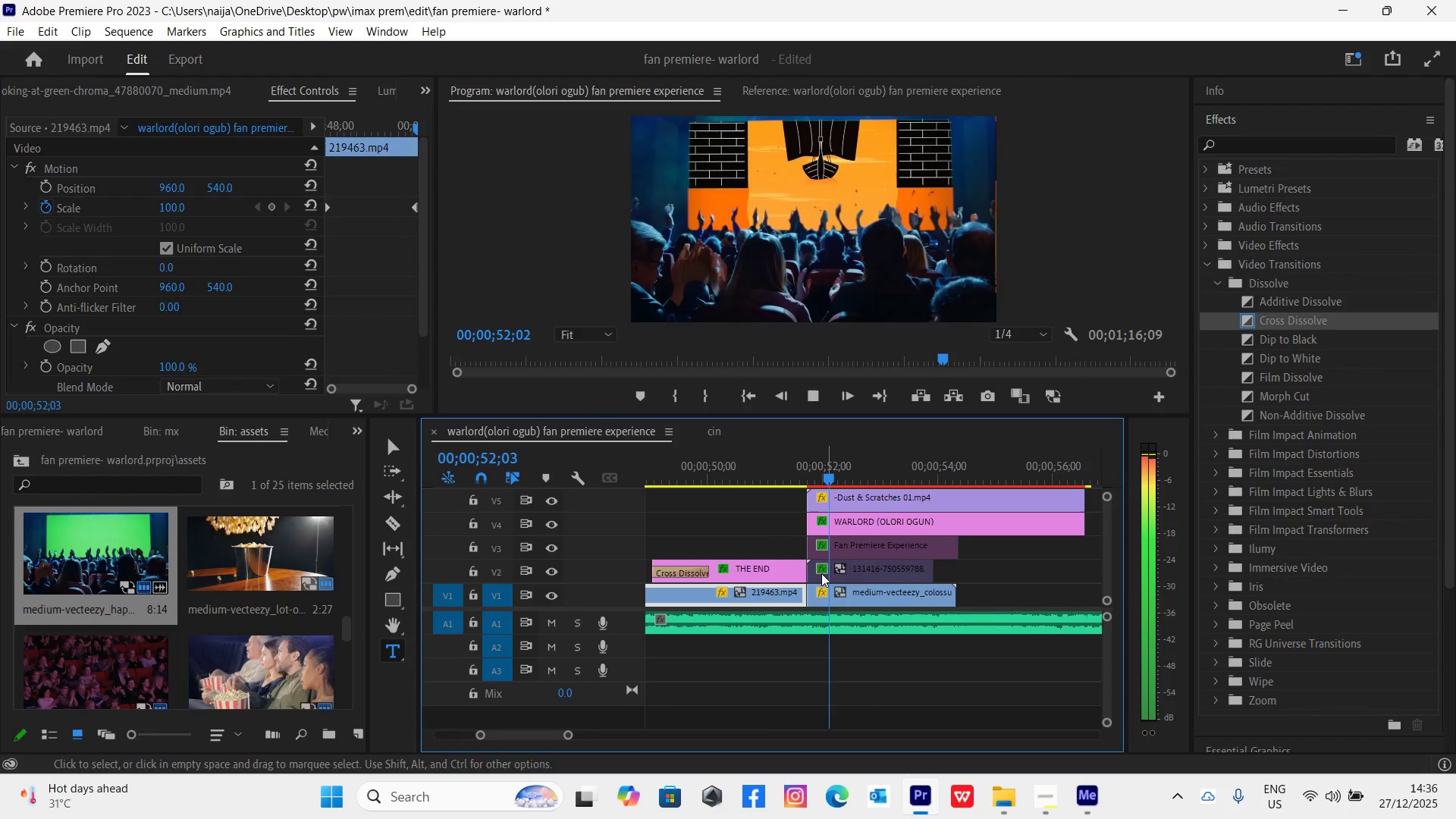 
key(Space)
 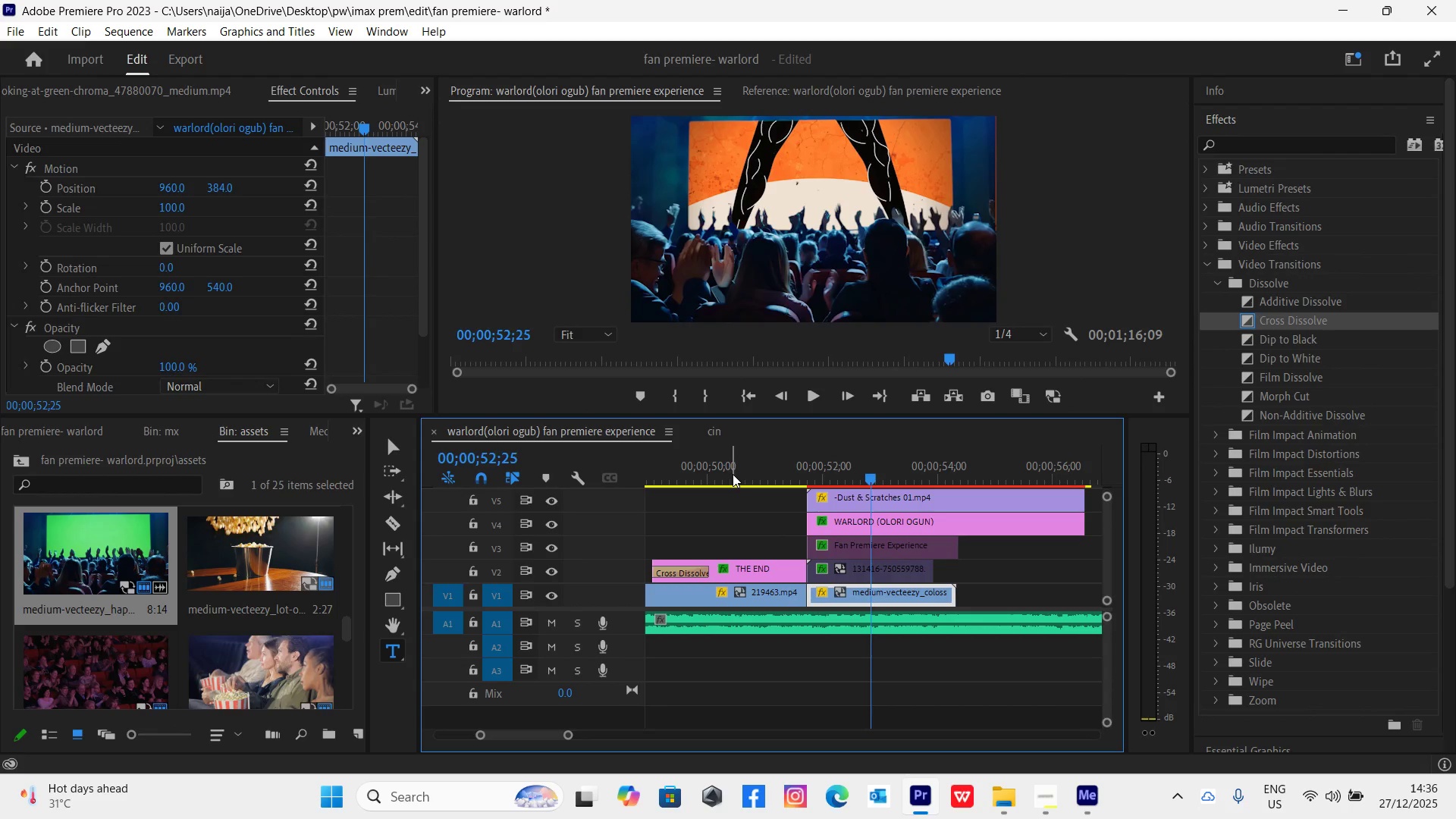 
left_click([733, 474])
 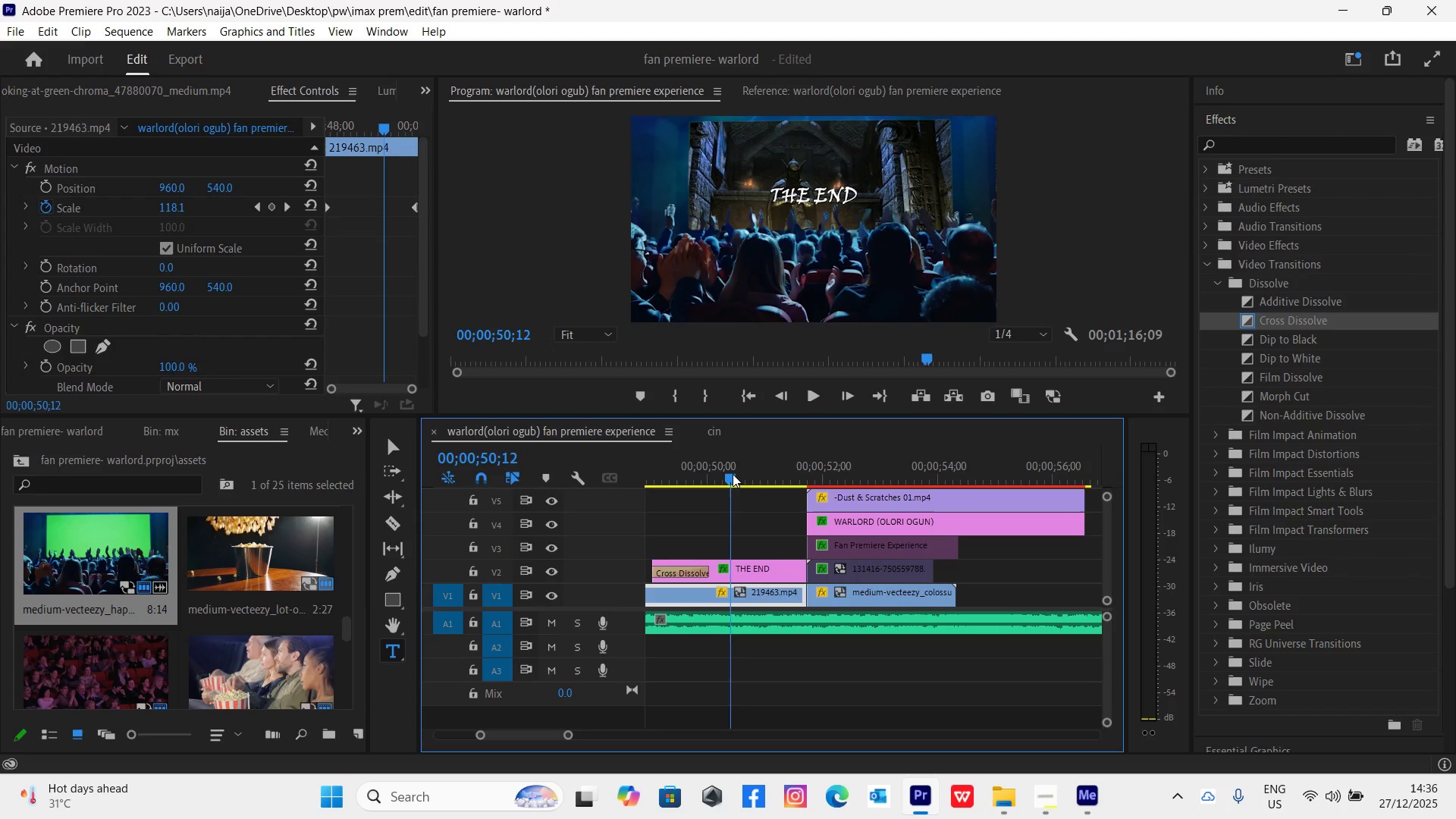 
key(Space)
 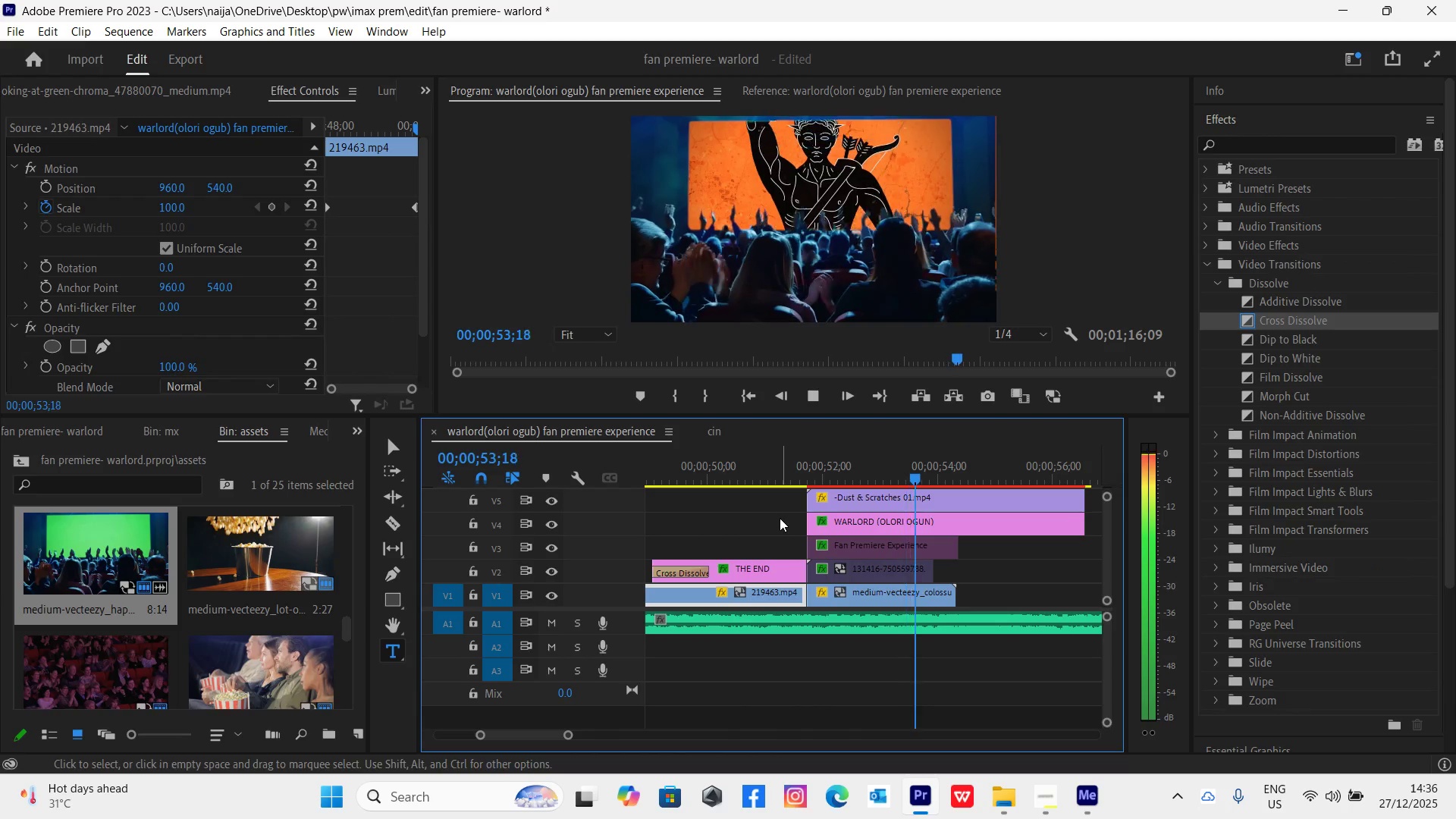 
key(Space)
 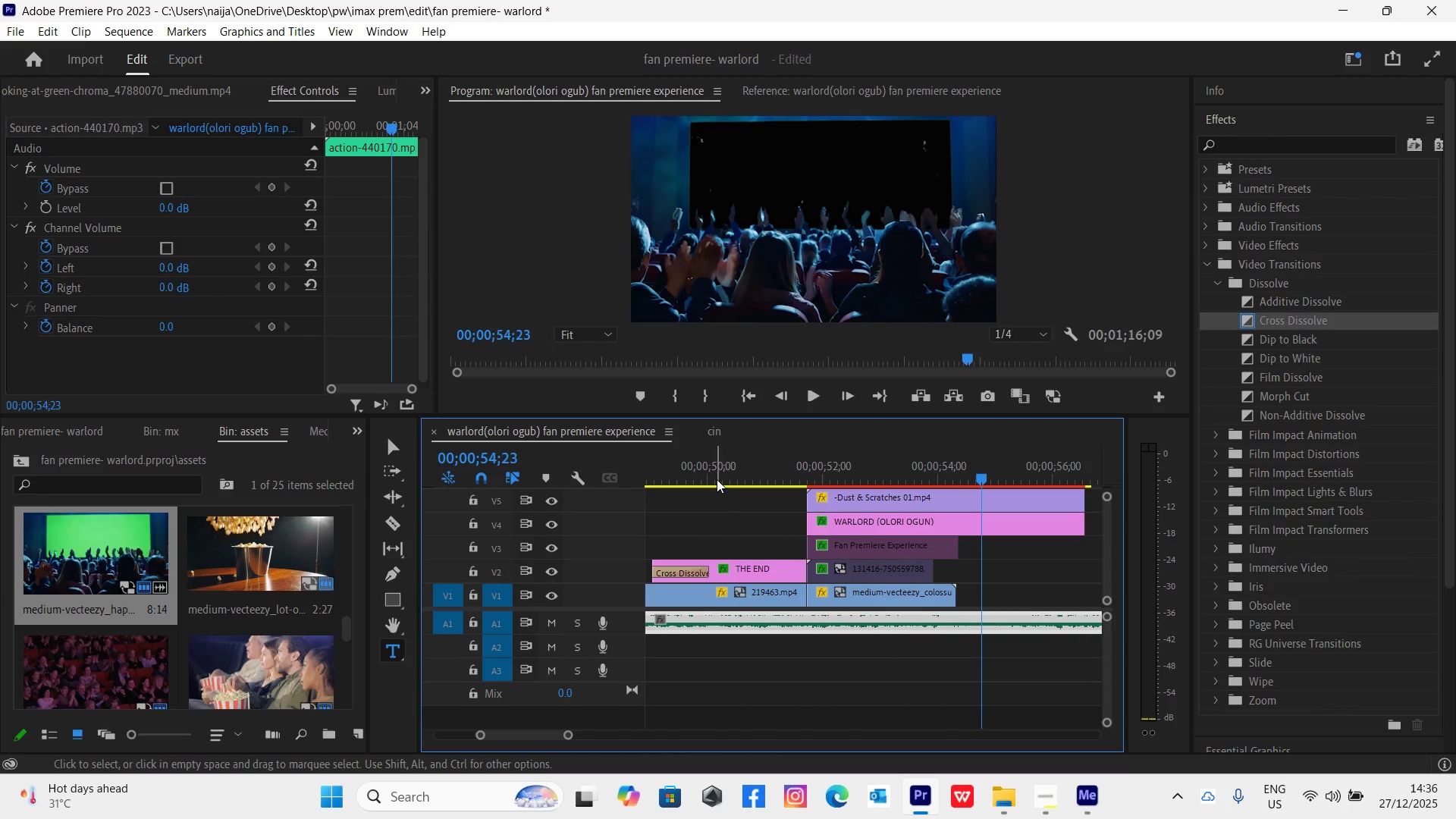 
left_click([714, 474])
 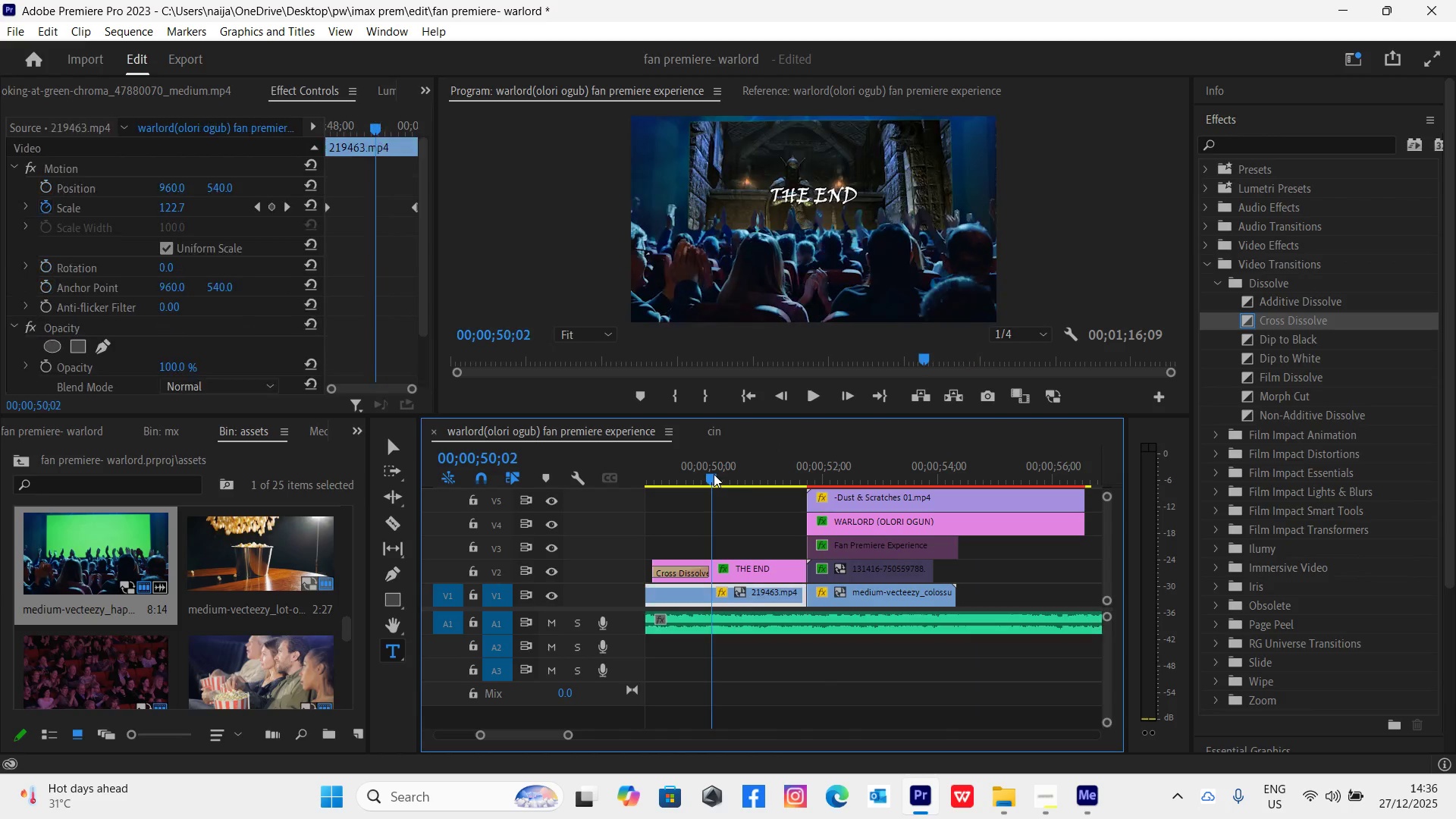 
key(Space)
 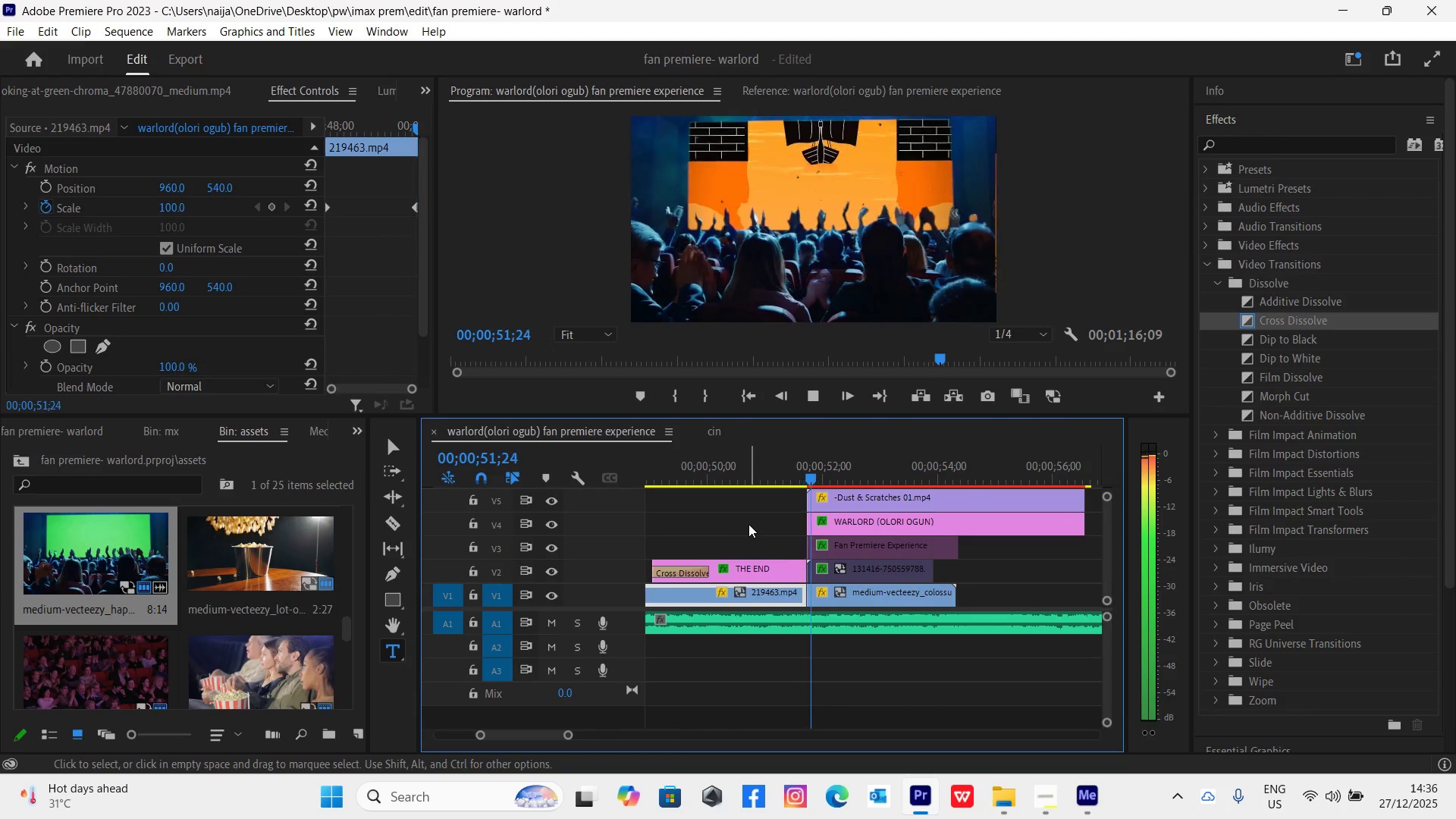 
key(Space)
 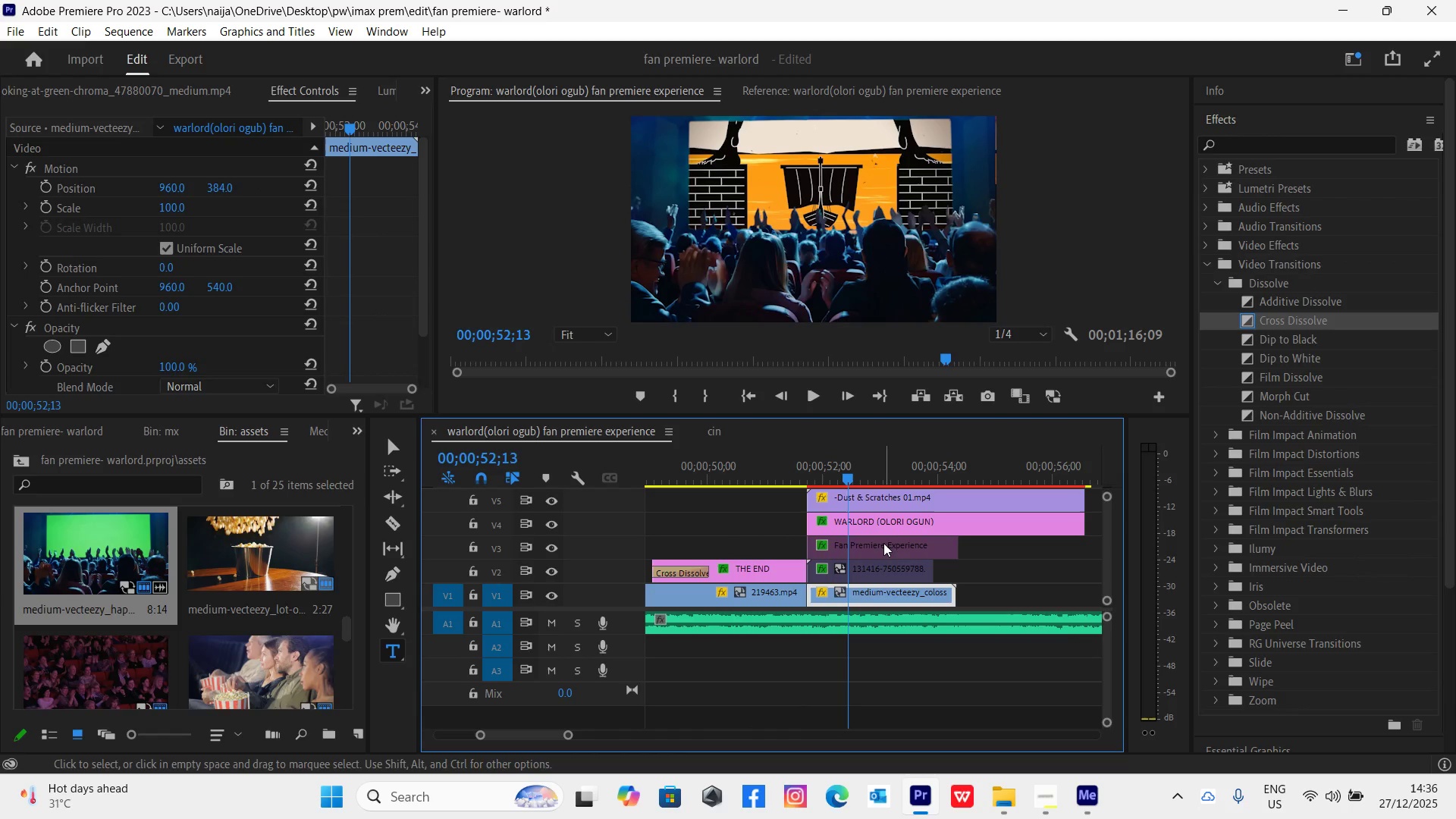 
key(Space)
 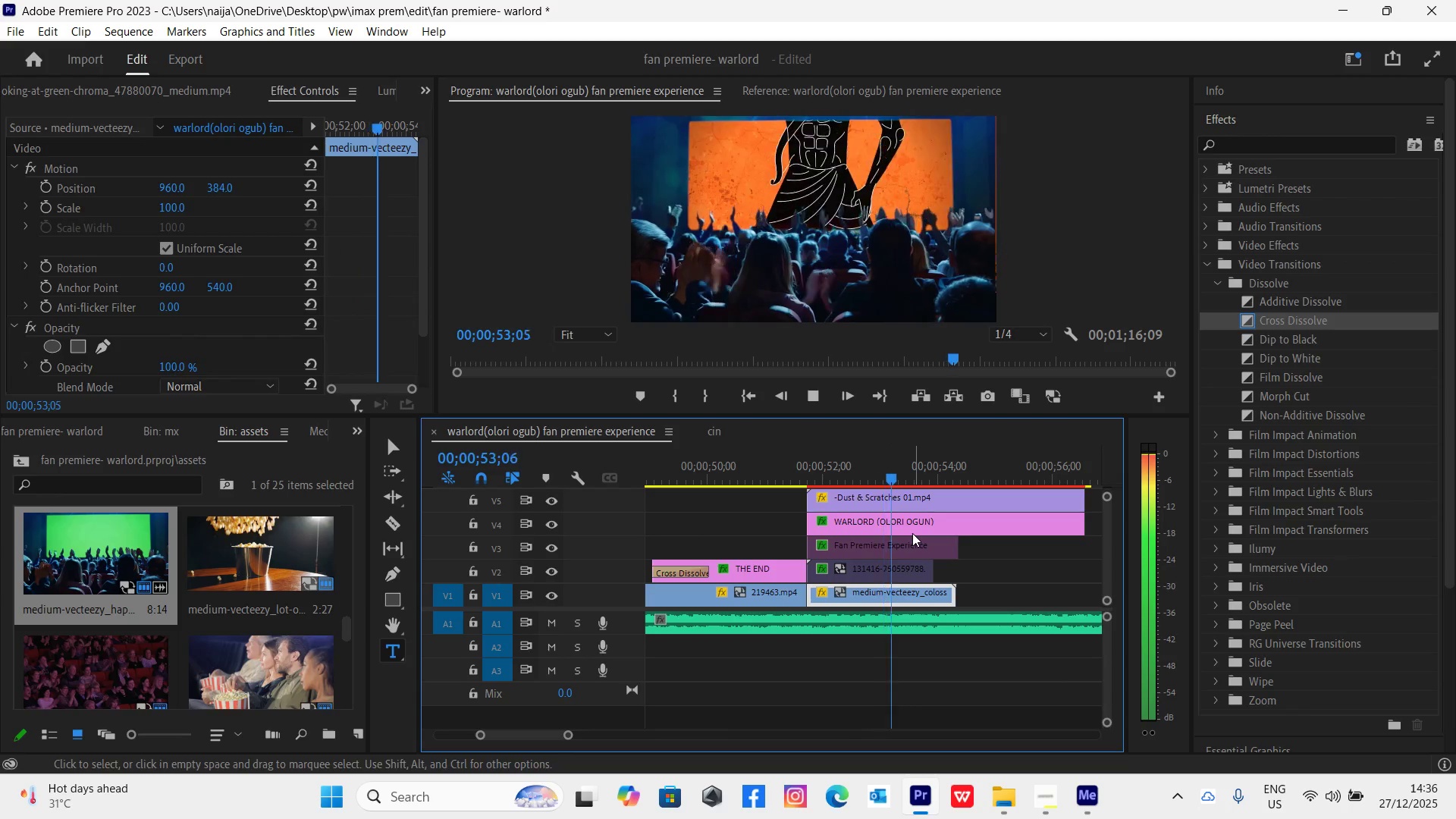 
key(Space)
 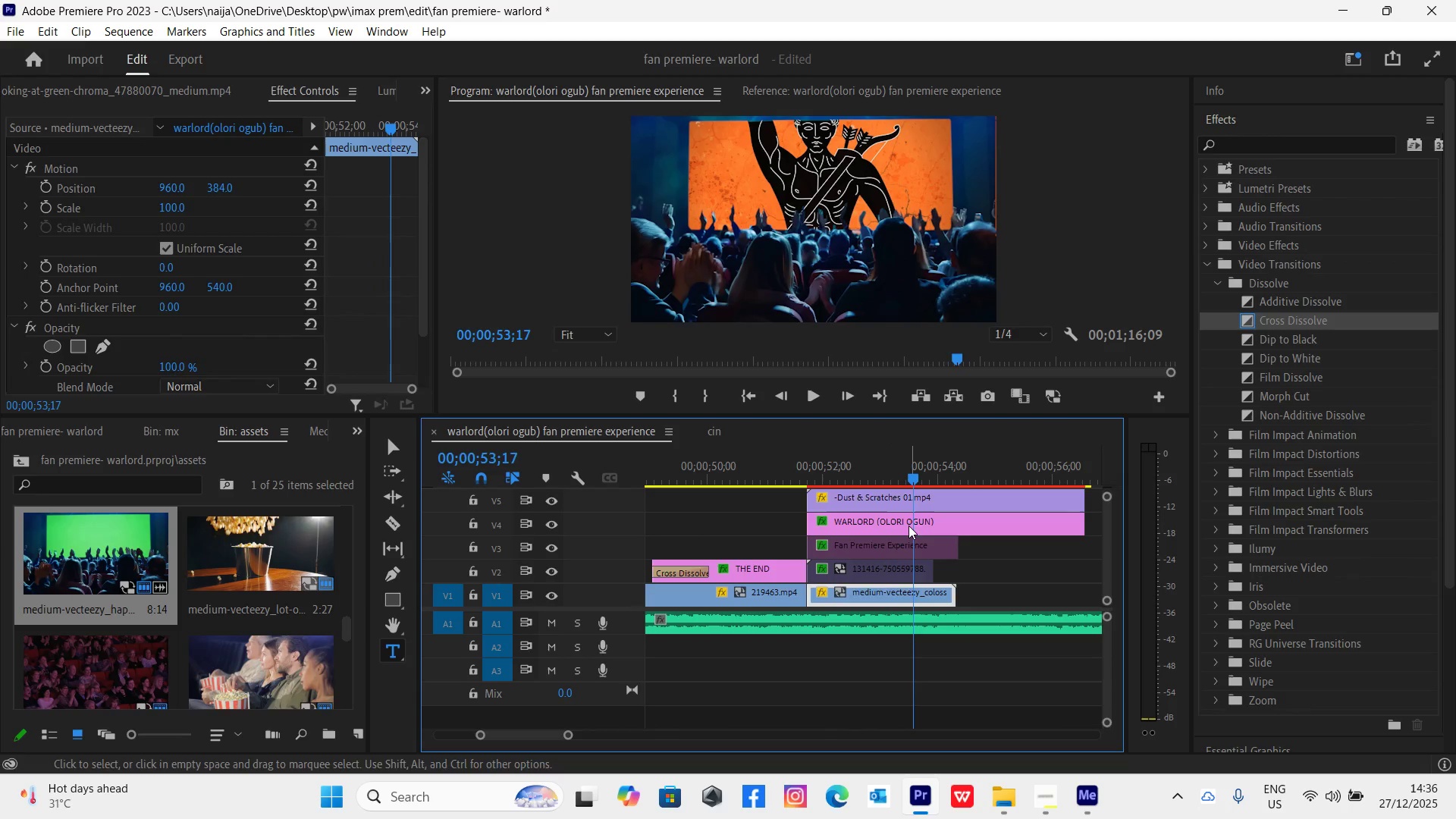 
left_click([908, 524])
 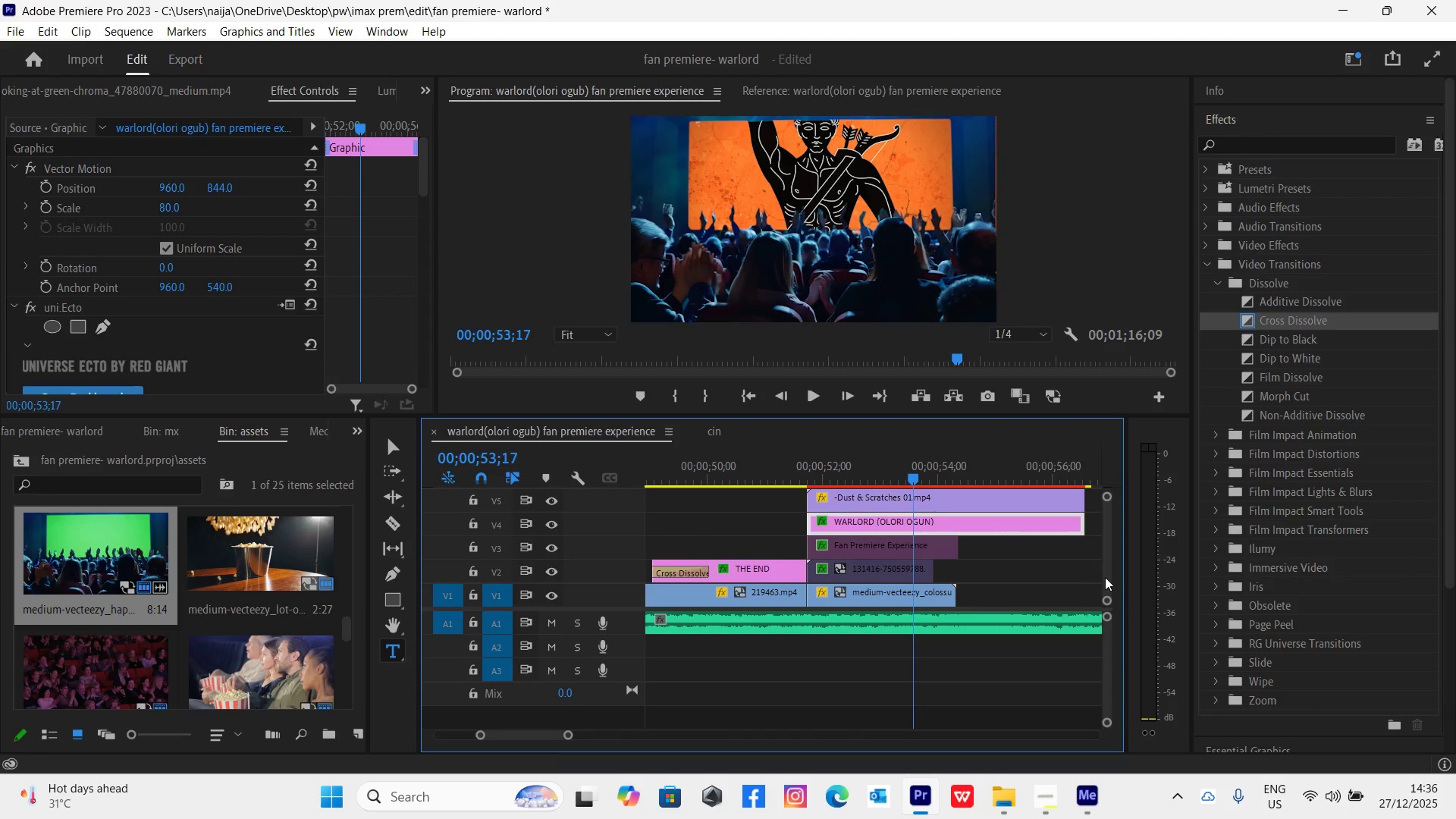 
left_click_drag(start_coordinate=[1108, 578], to_coordinate=[1104, 565])
 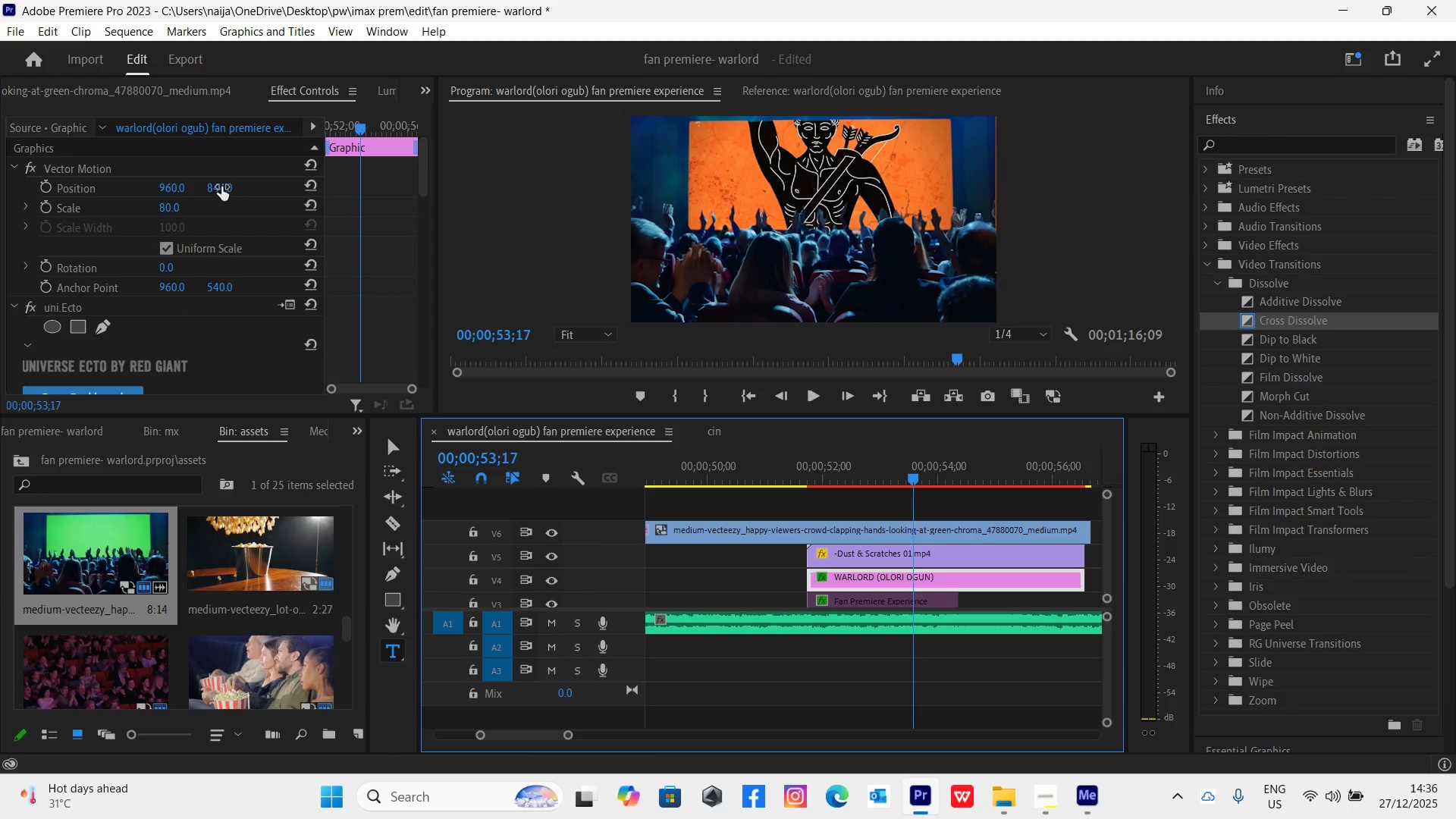 
left_click_drag(start_coordinate=[221, 187], to_coordinate=[554, 173])
 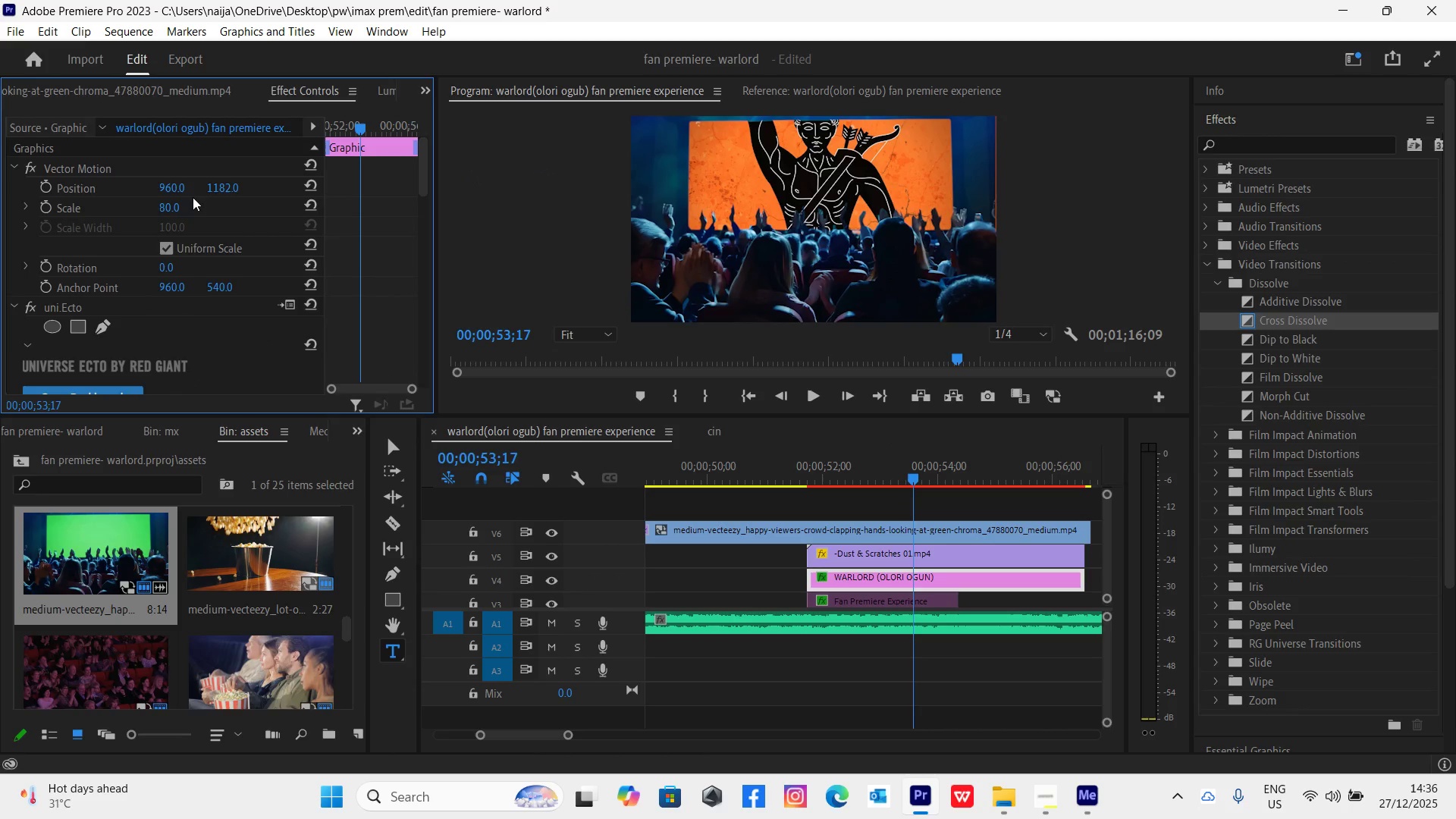 
key(Control+Z)
 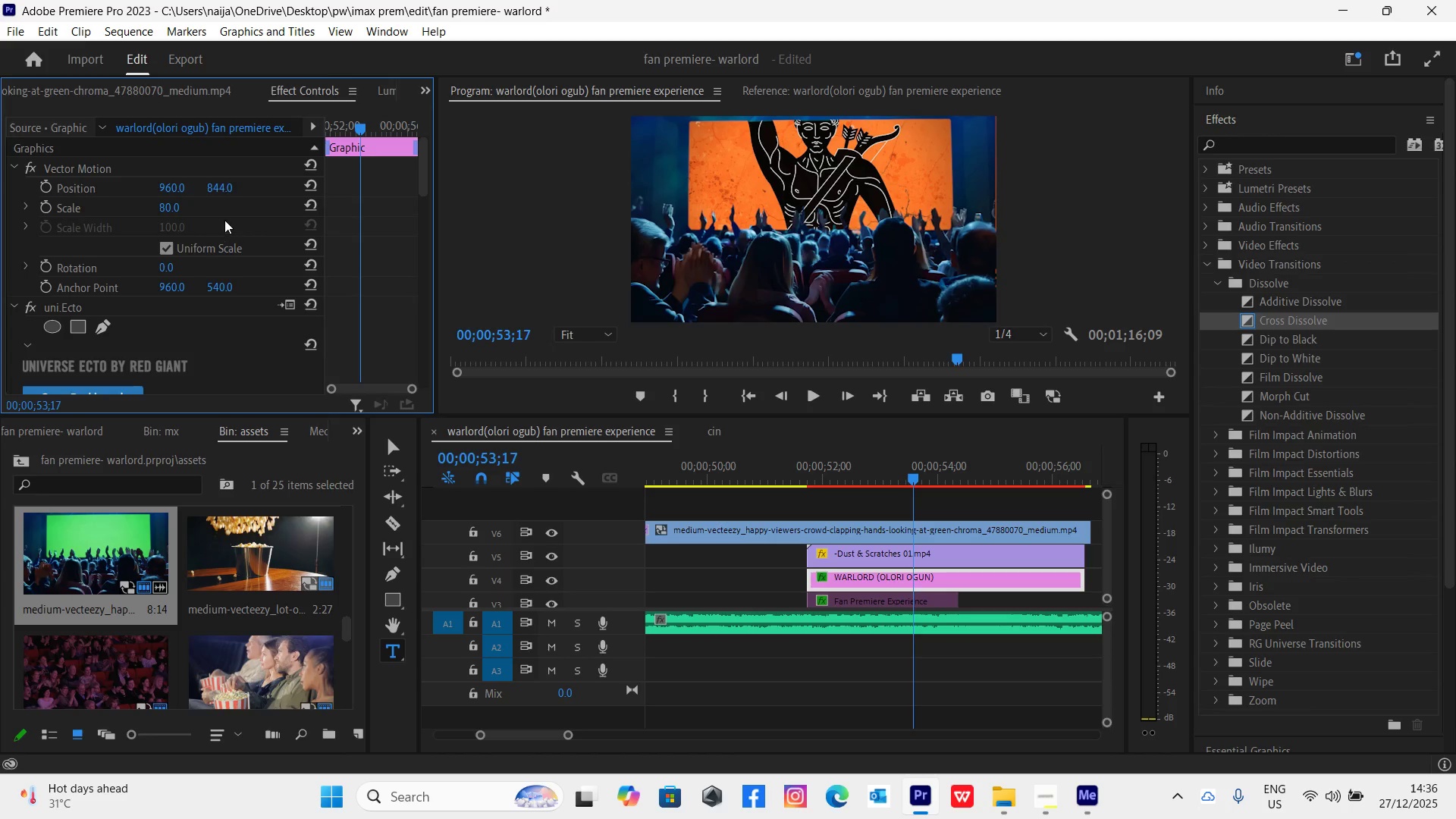 
left_click([217, 182])
 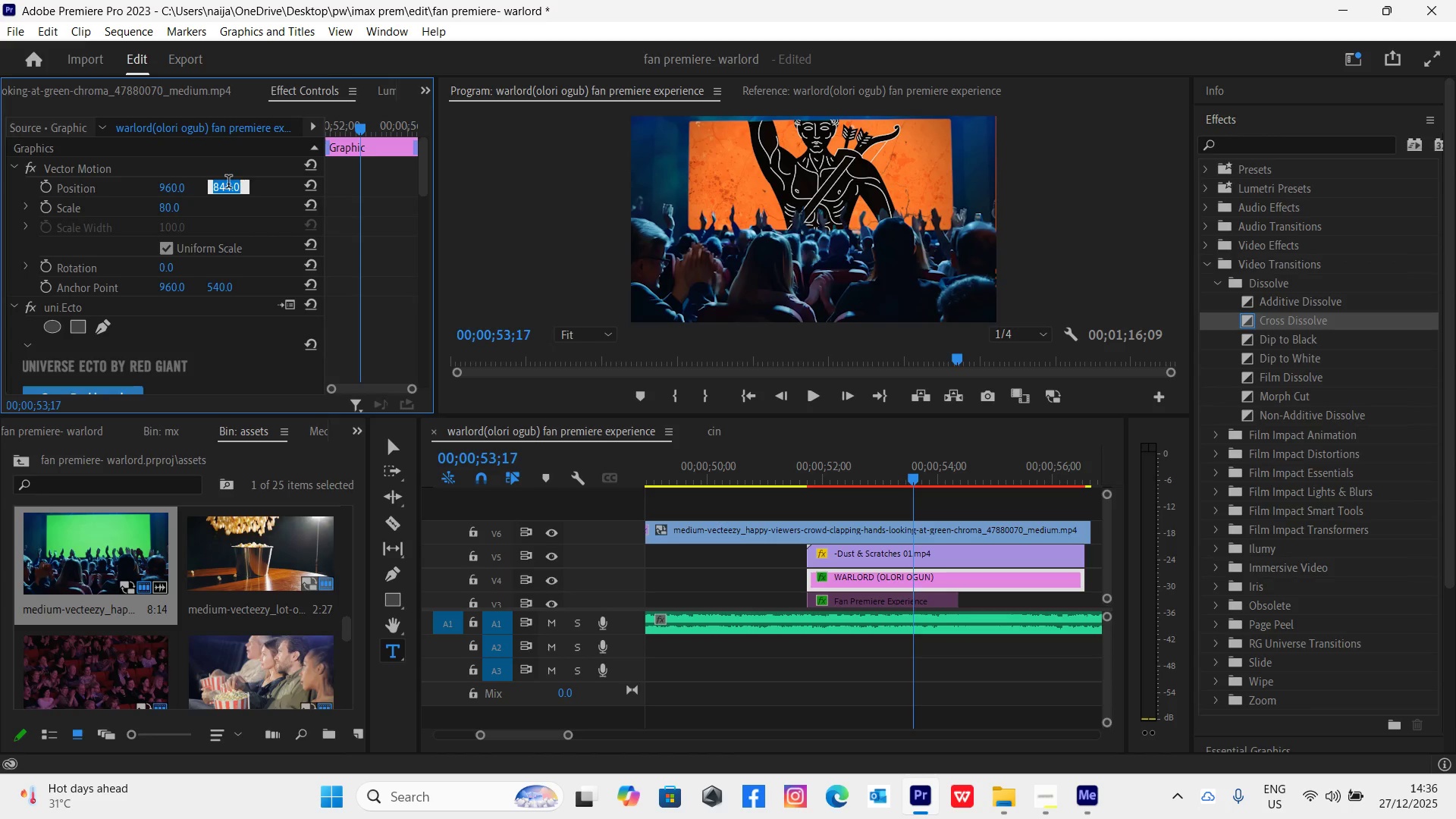 
type(540)
 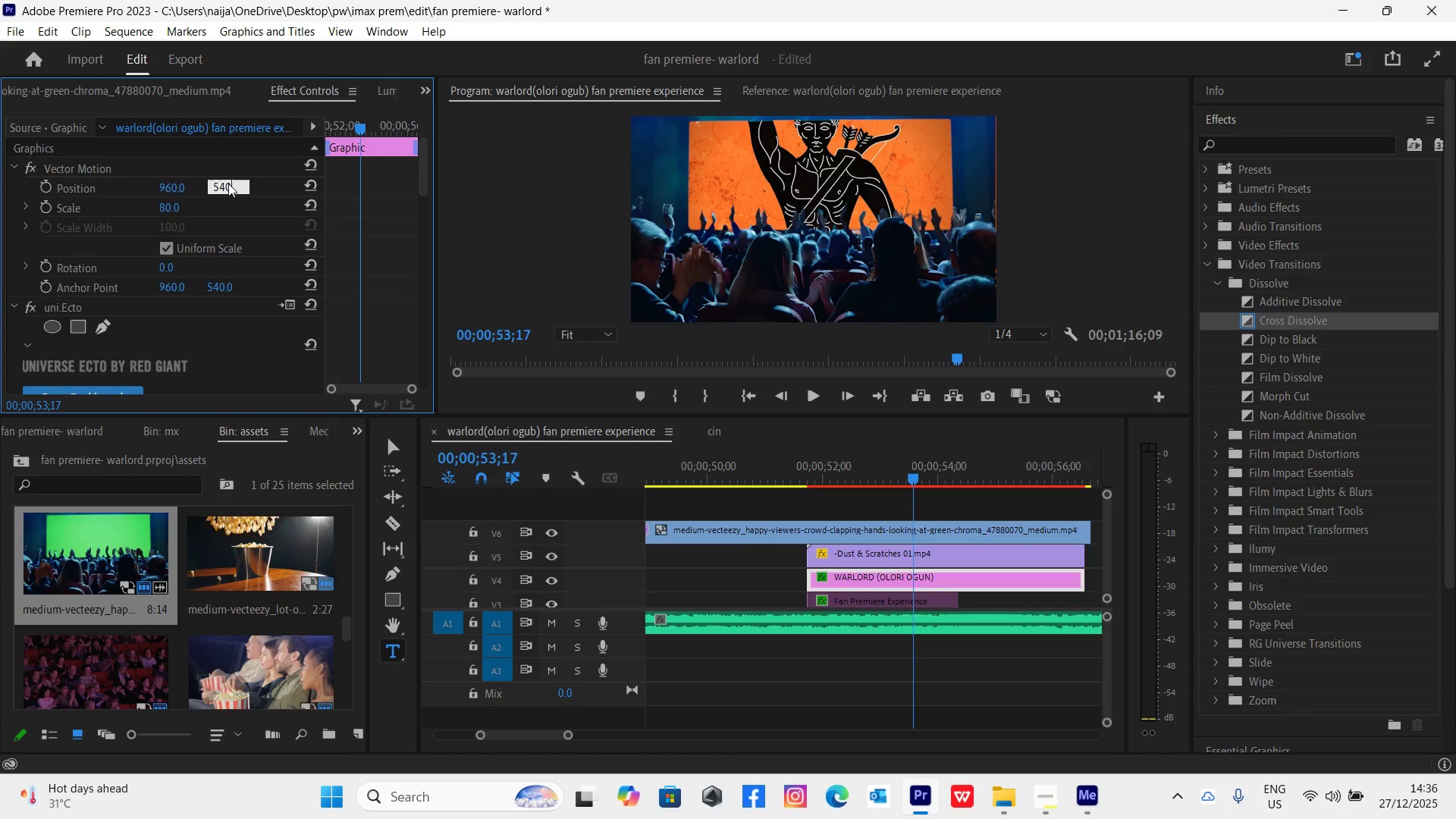 
key(Enter)
 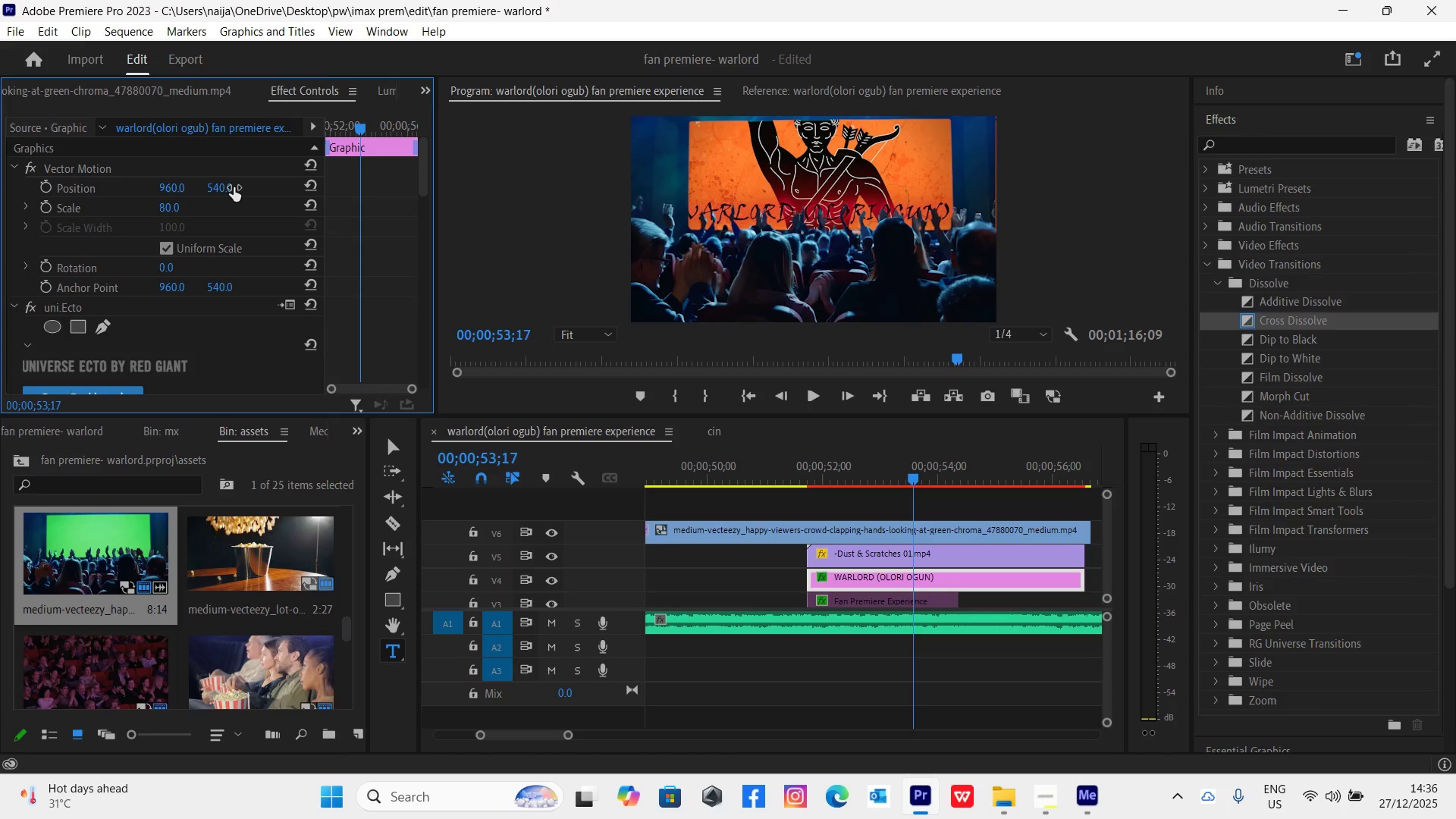 
left_click_drag(start_coordinate=[226, 188], to_coordinate=[96, 218])
 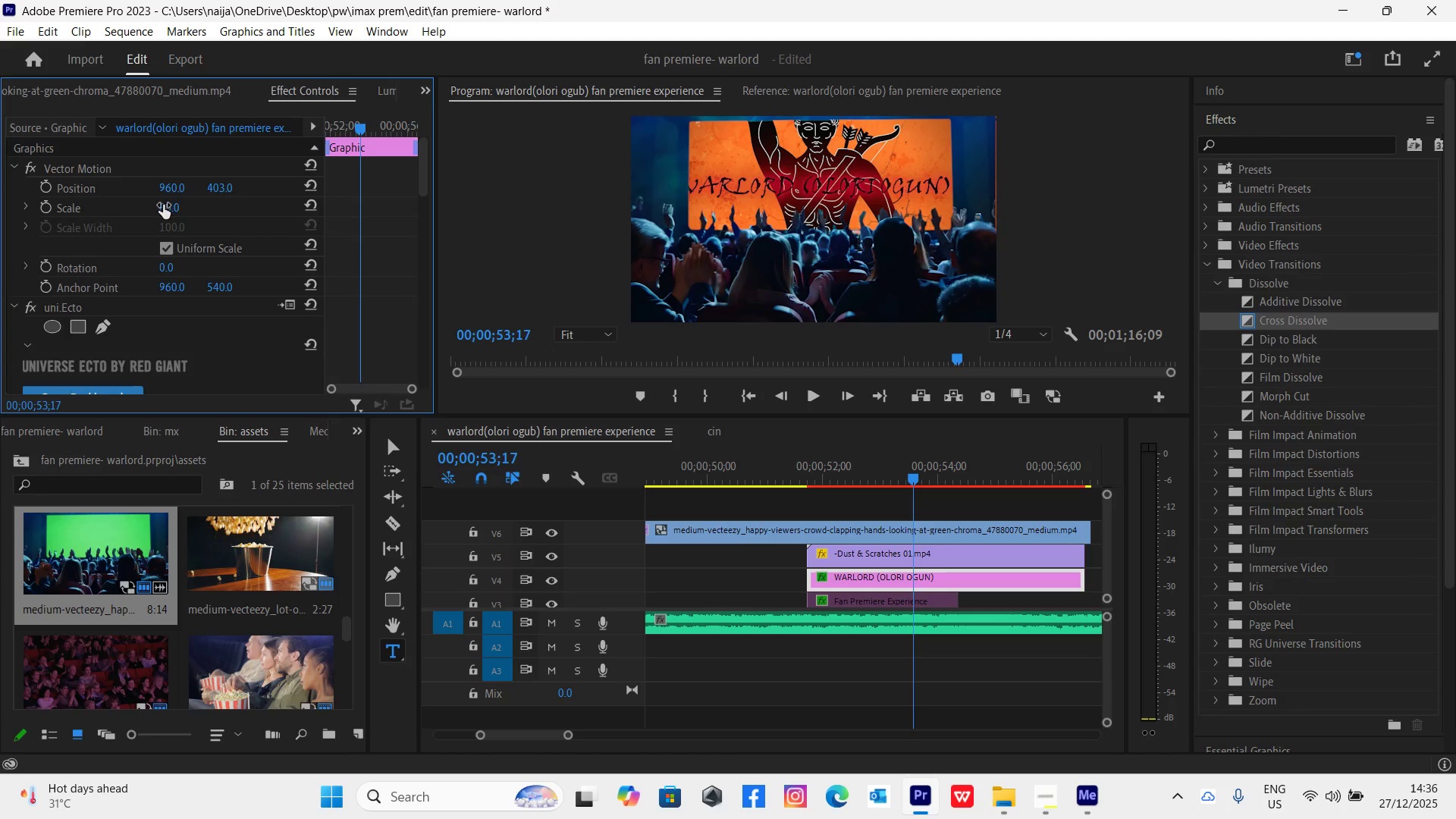 
left_click([165, 203])
 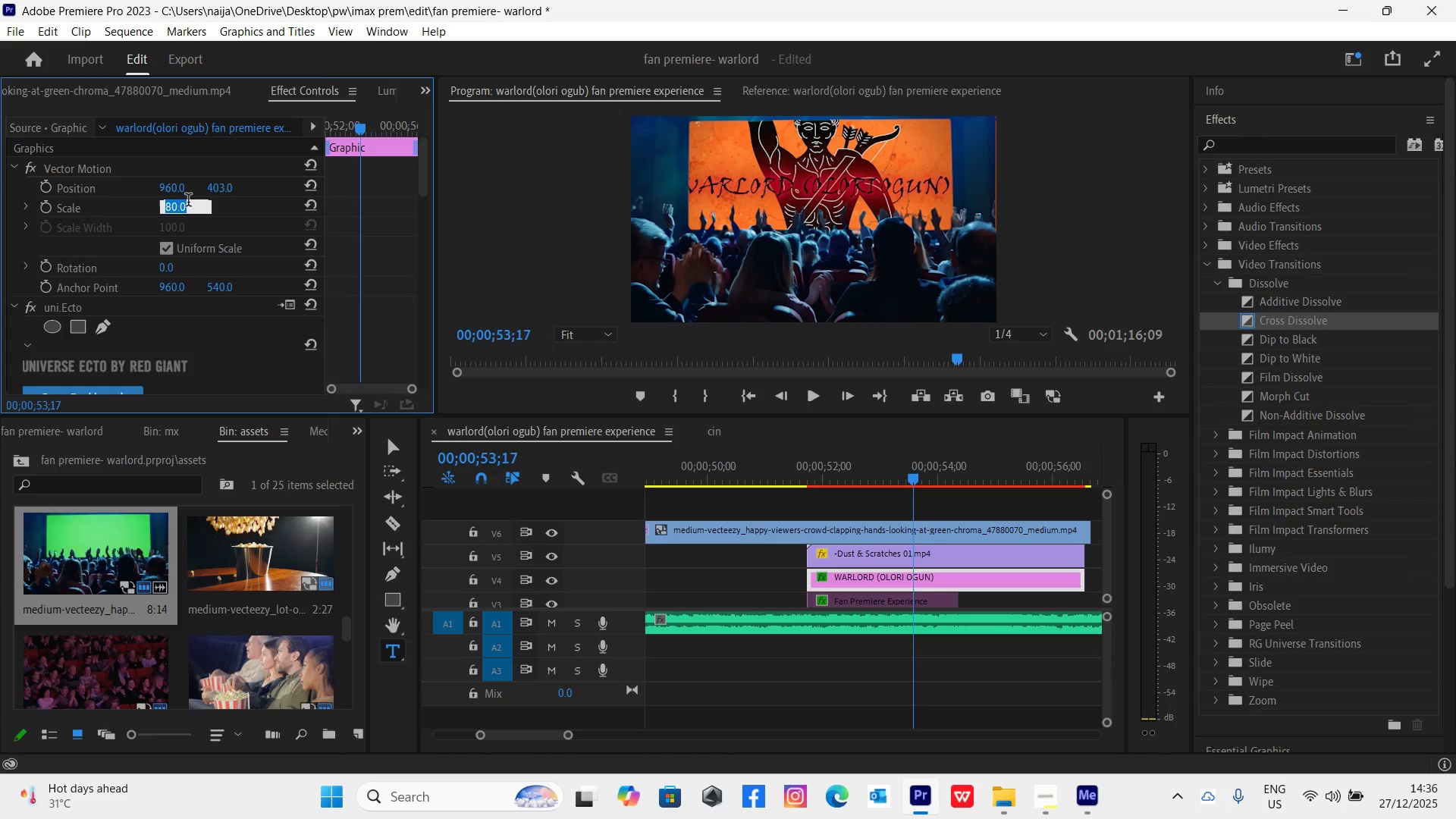 
type(60)
 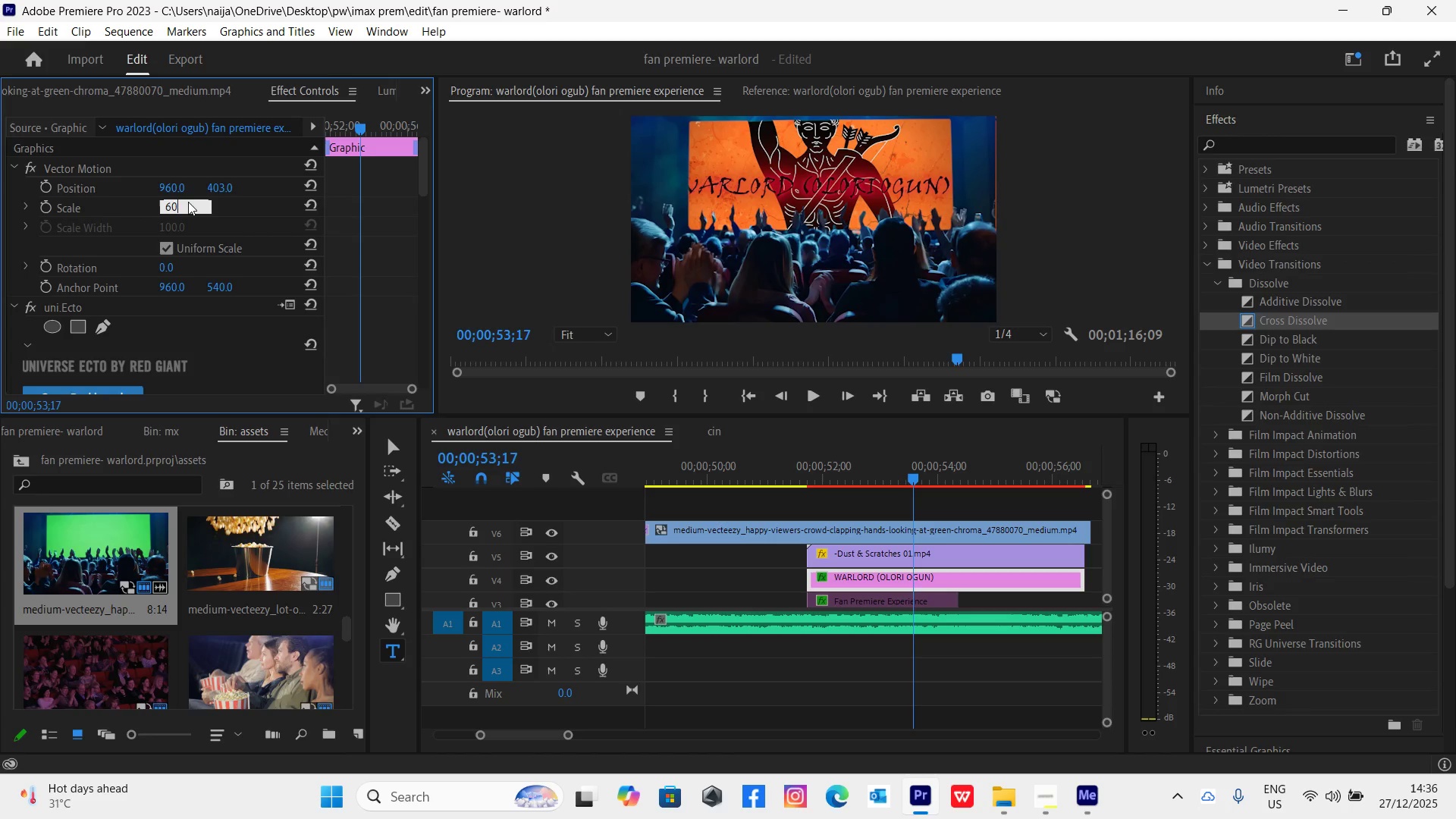 
key(Enter)
 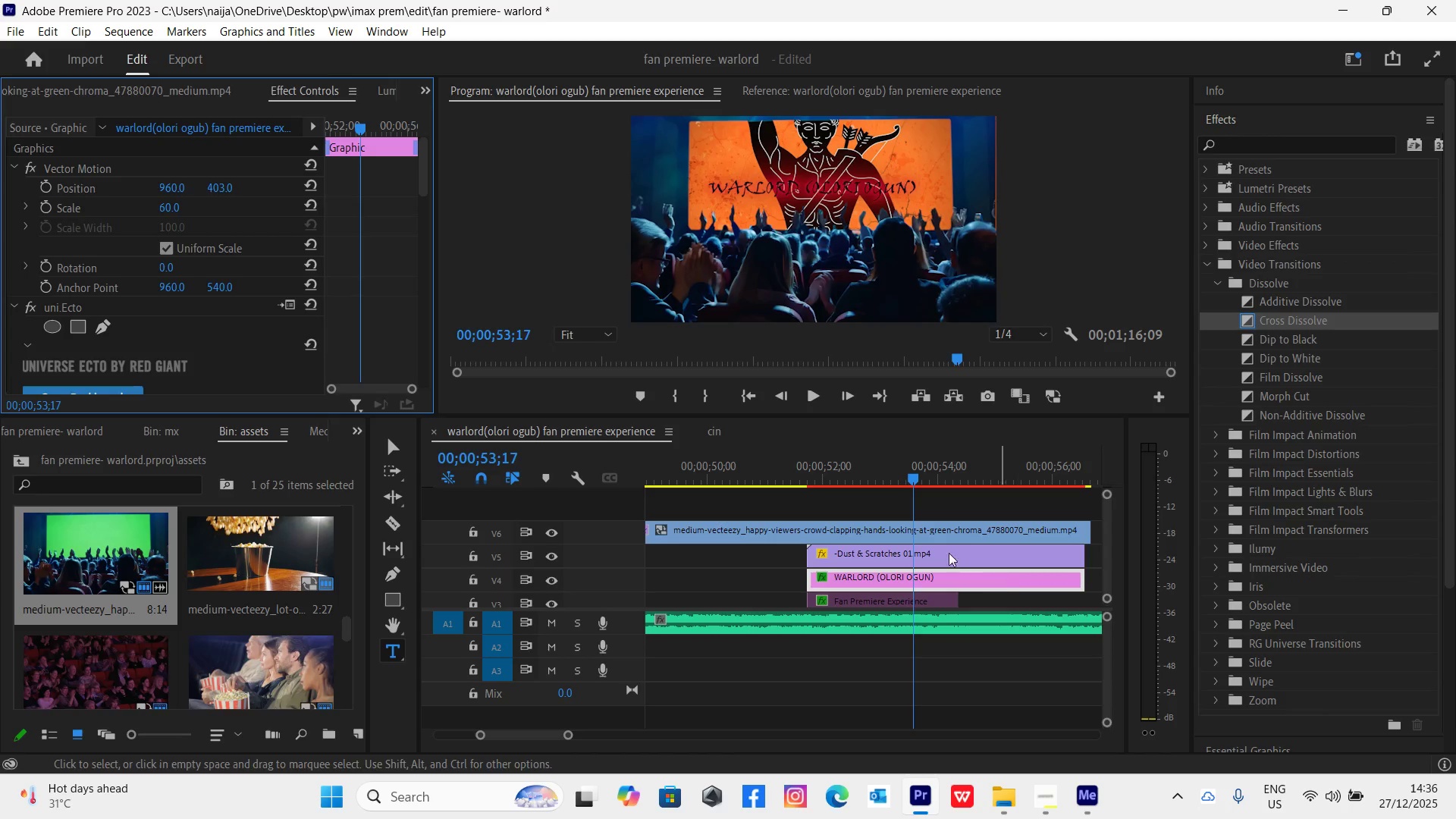 
left_click([779, 460])
 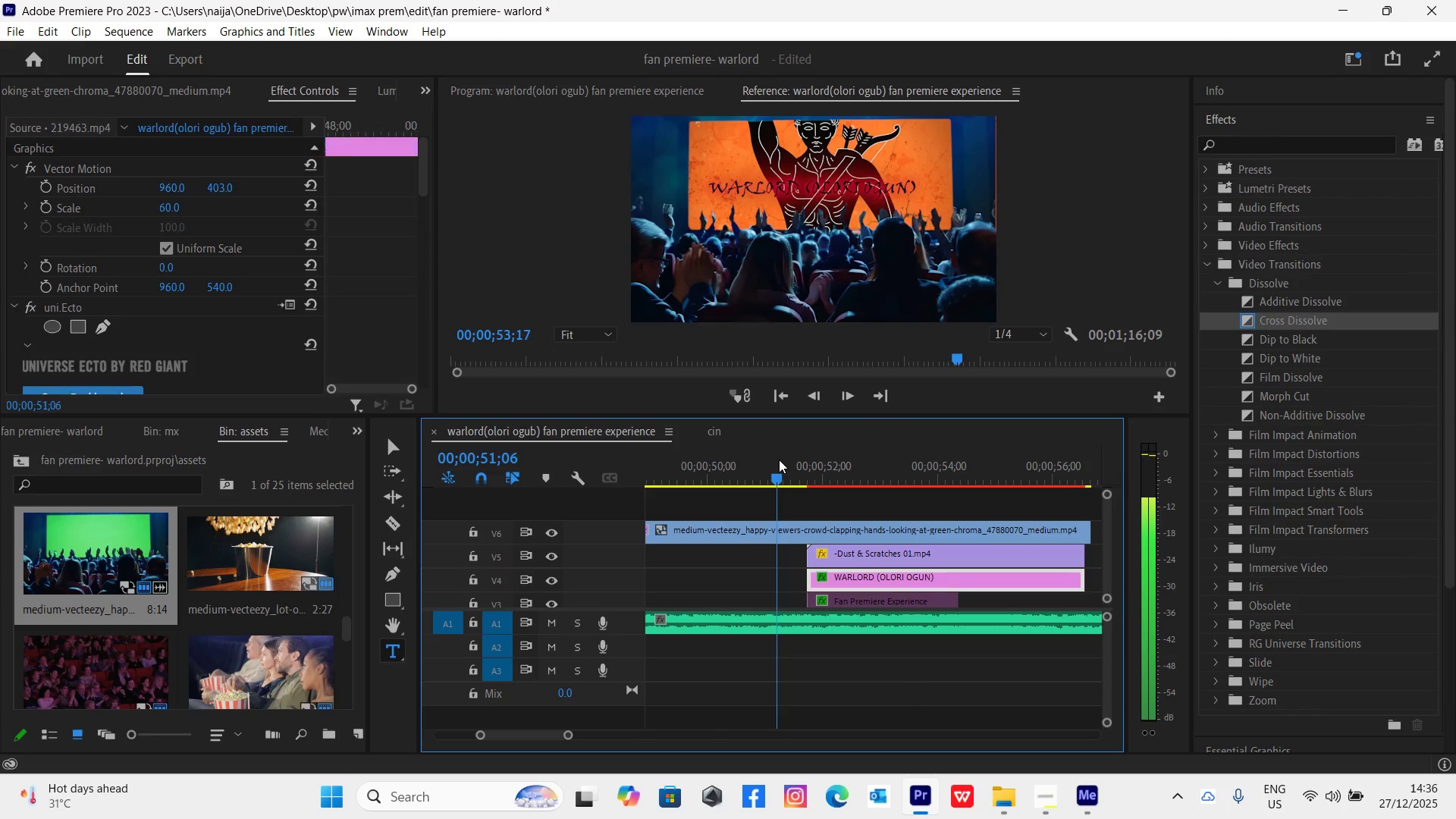 
key(Space)
 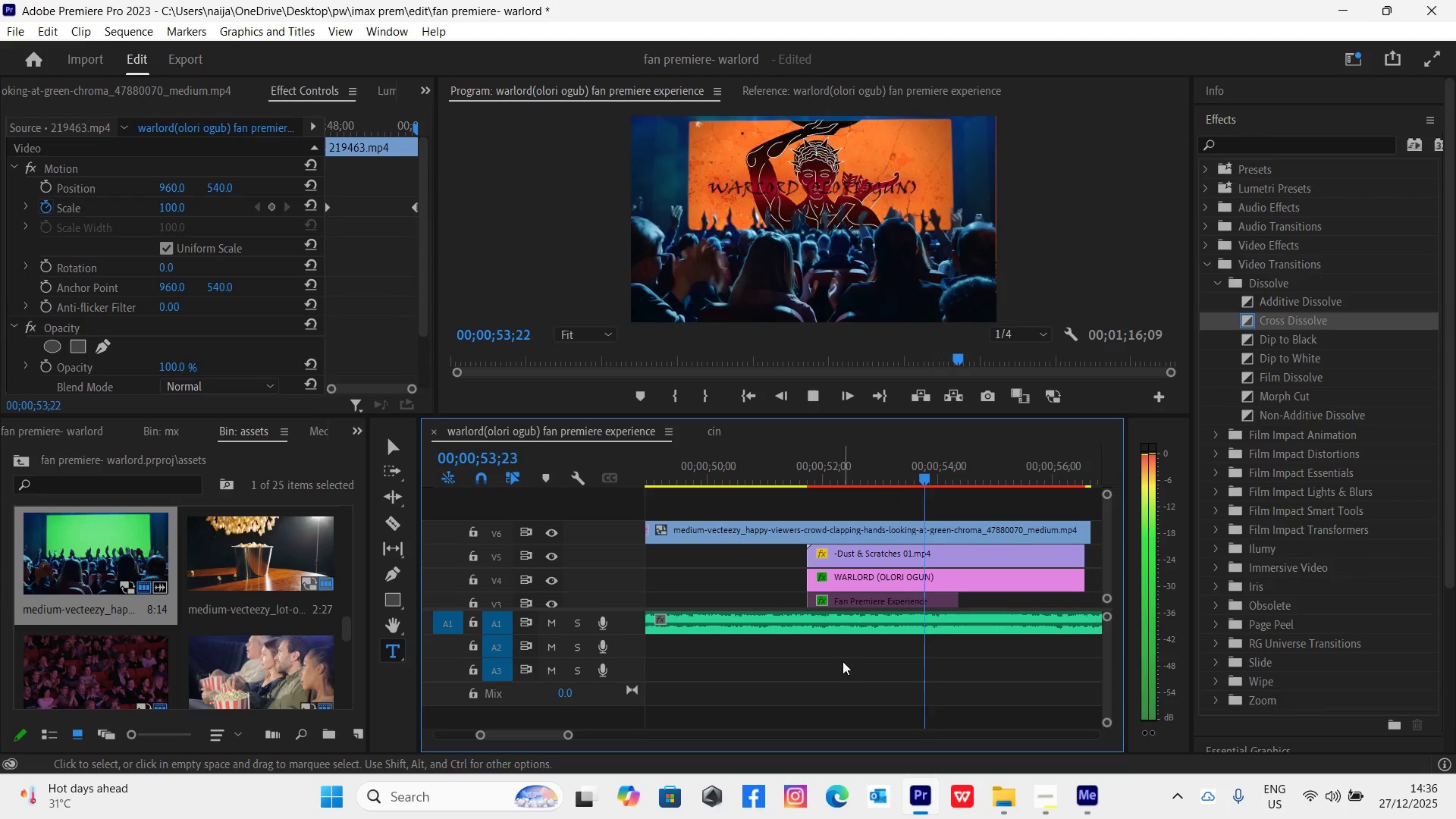 
key(Space)
 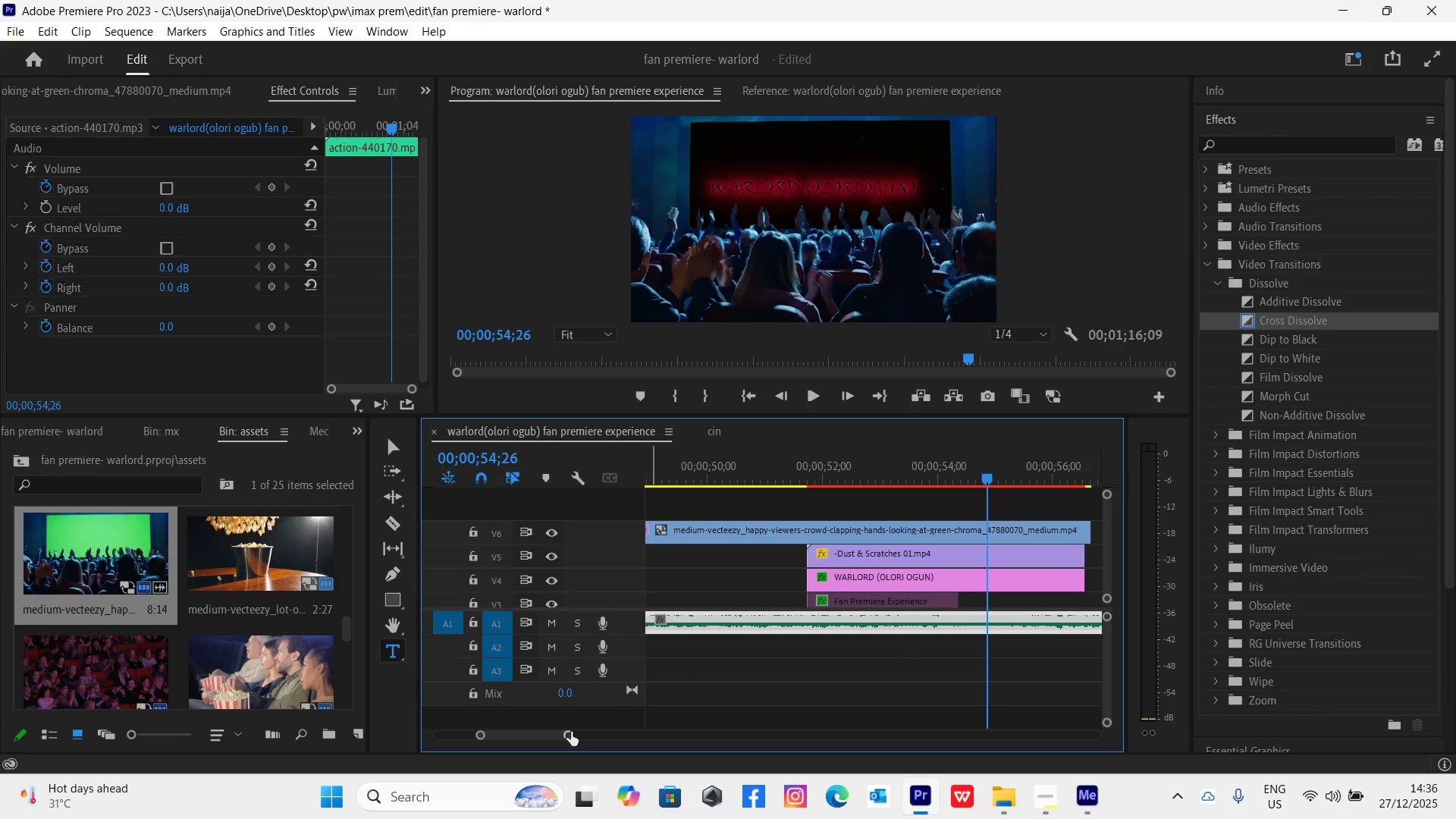 
left_click_drag(start_coordinate=[570, 732], to_coordinate=[601, 767])
 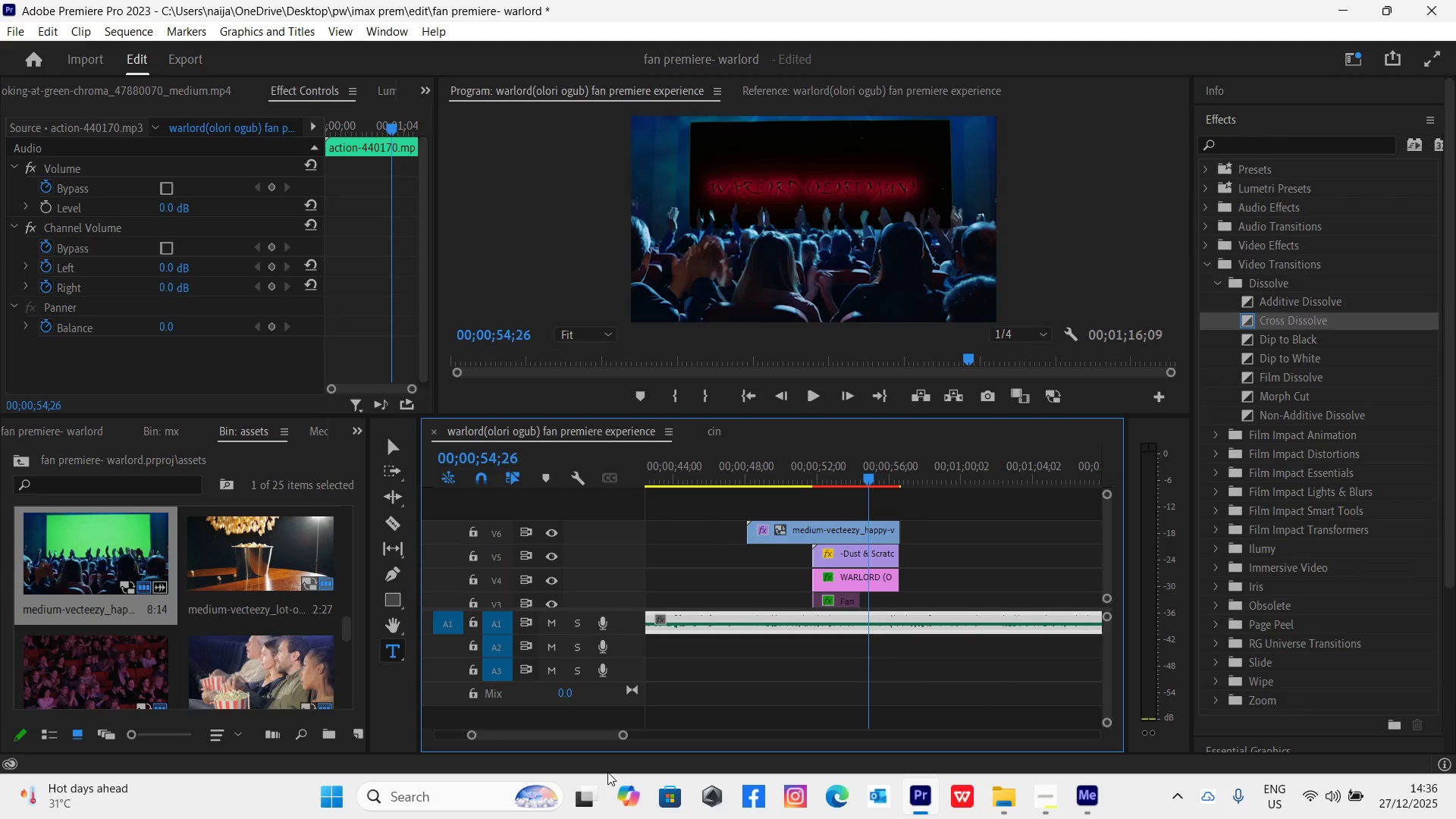 
key(Control+Backquote)
 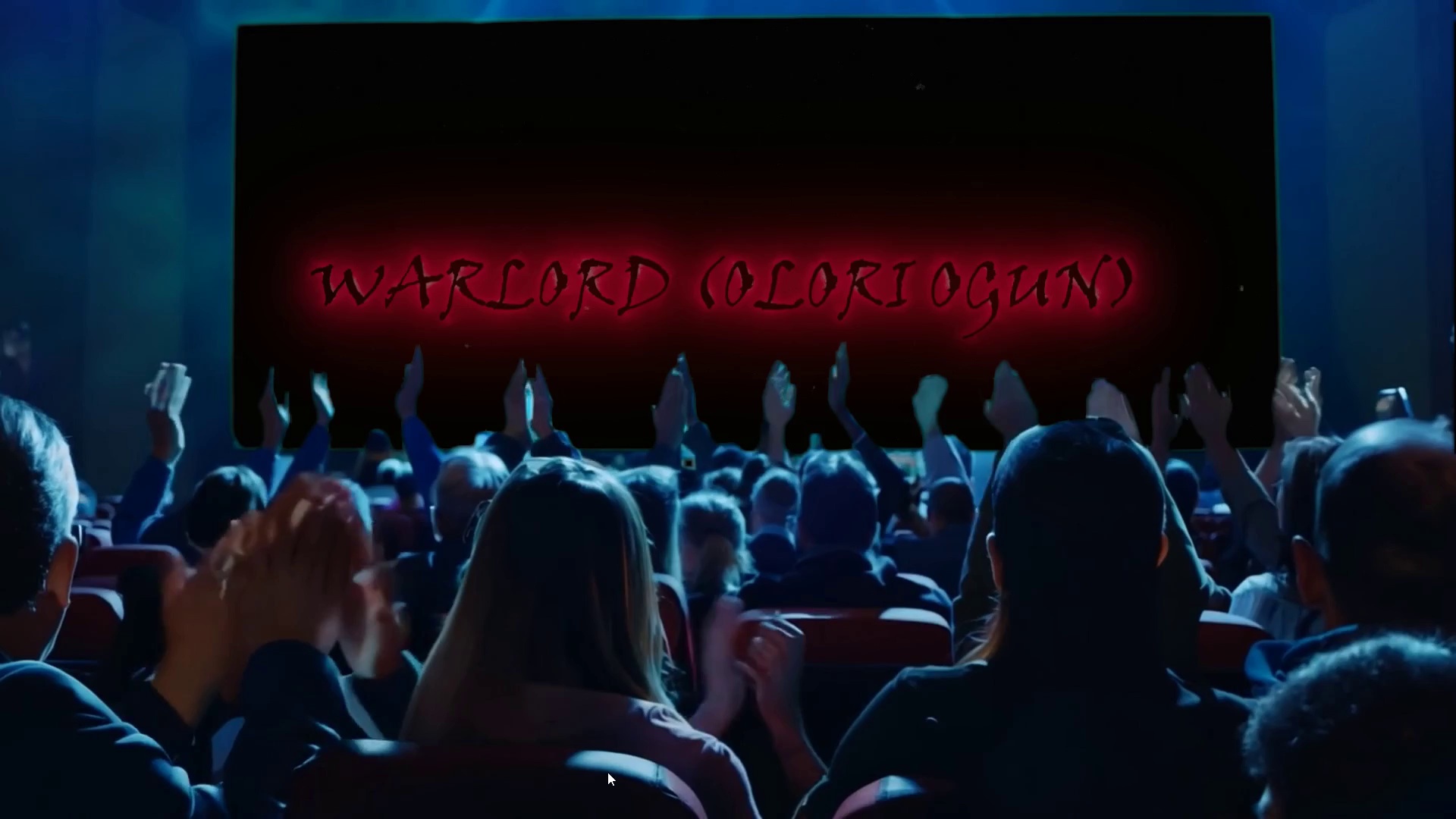 
key(Control+Backquote)
 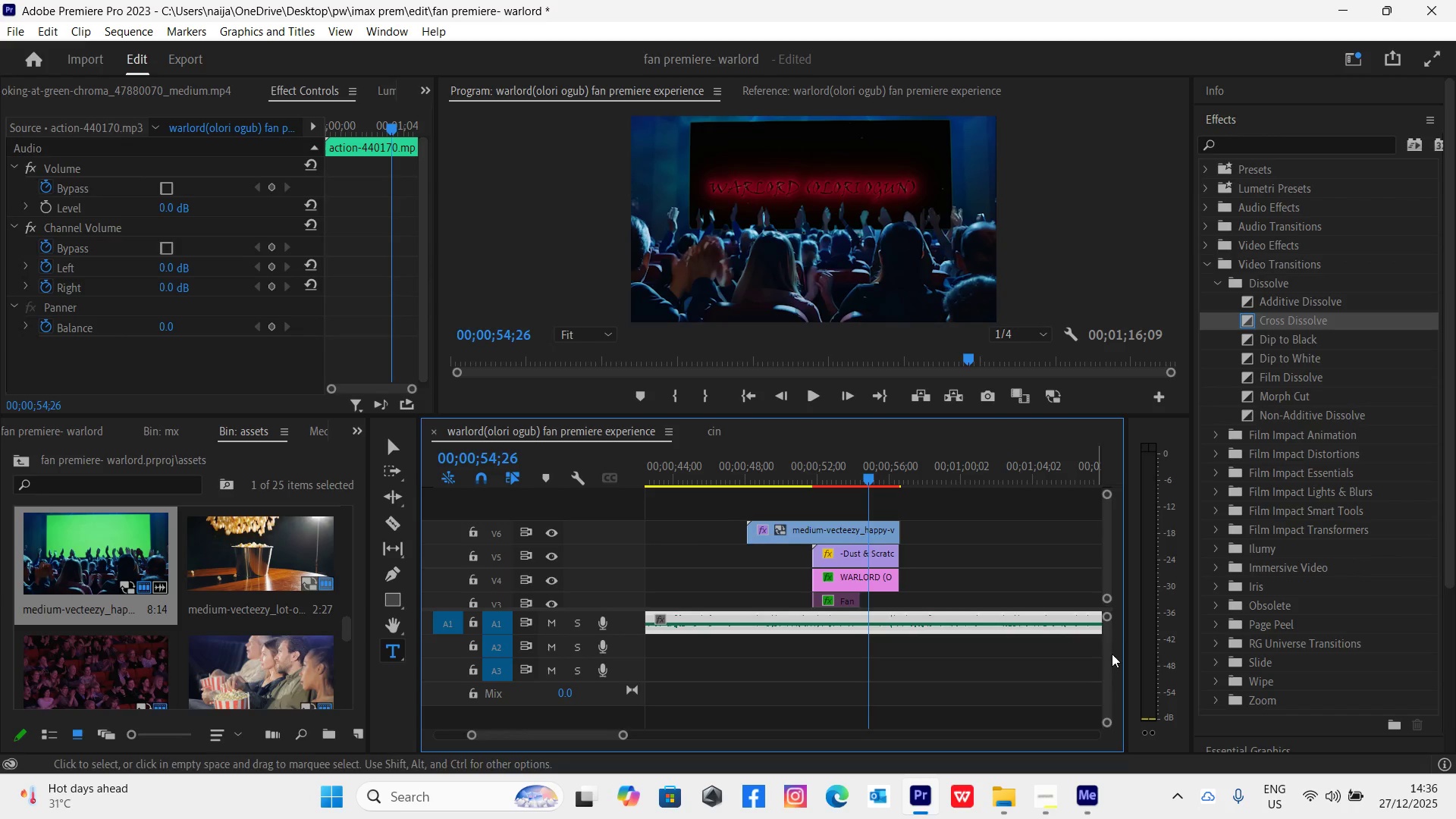 
left_click_drag(start_coordinate=[1106, 538], to_coordinate=[1119, 547])
 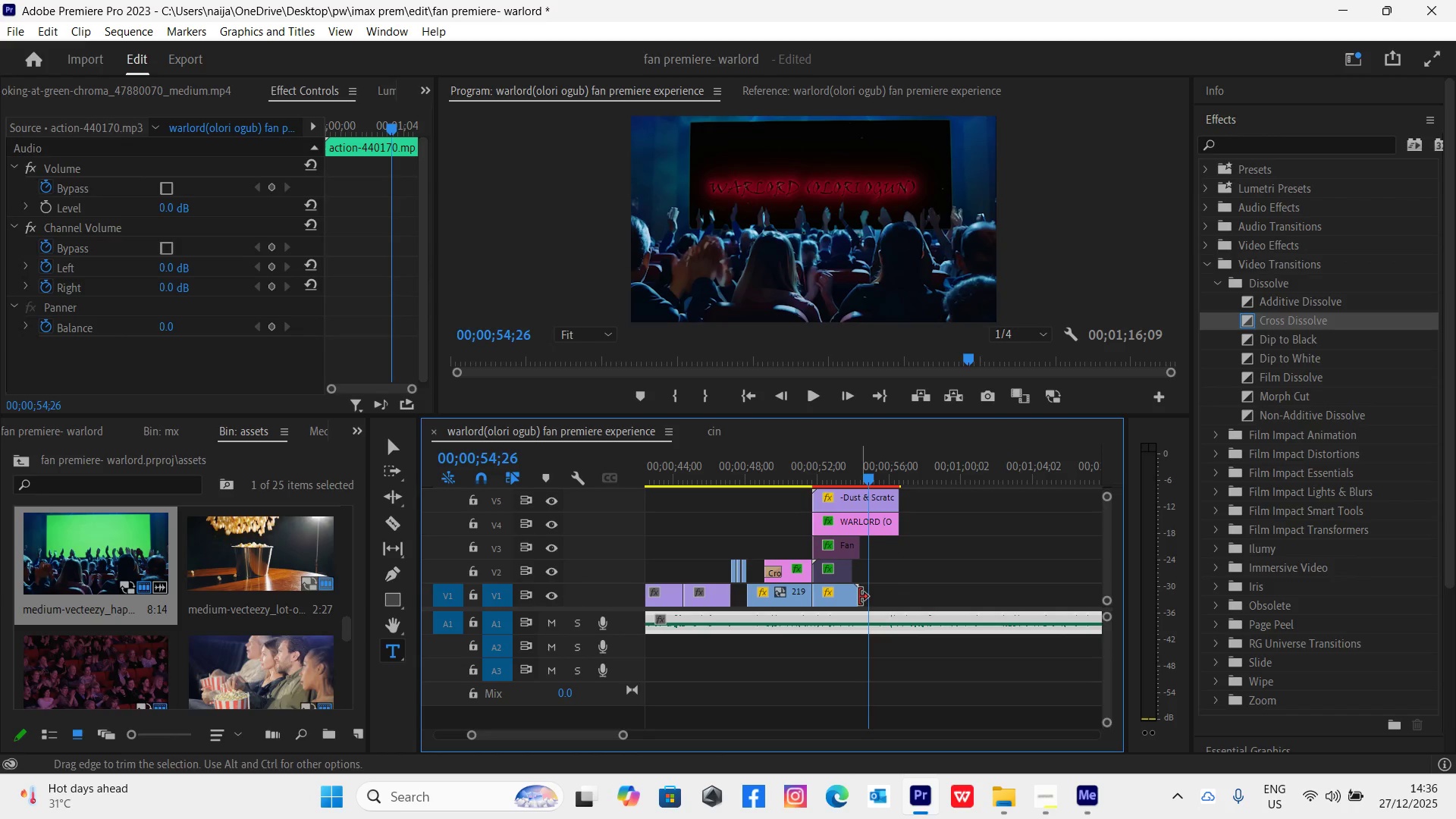 
left_click_drag(start_coordinate=[852, 598], to_coordinate=[871, 610])
 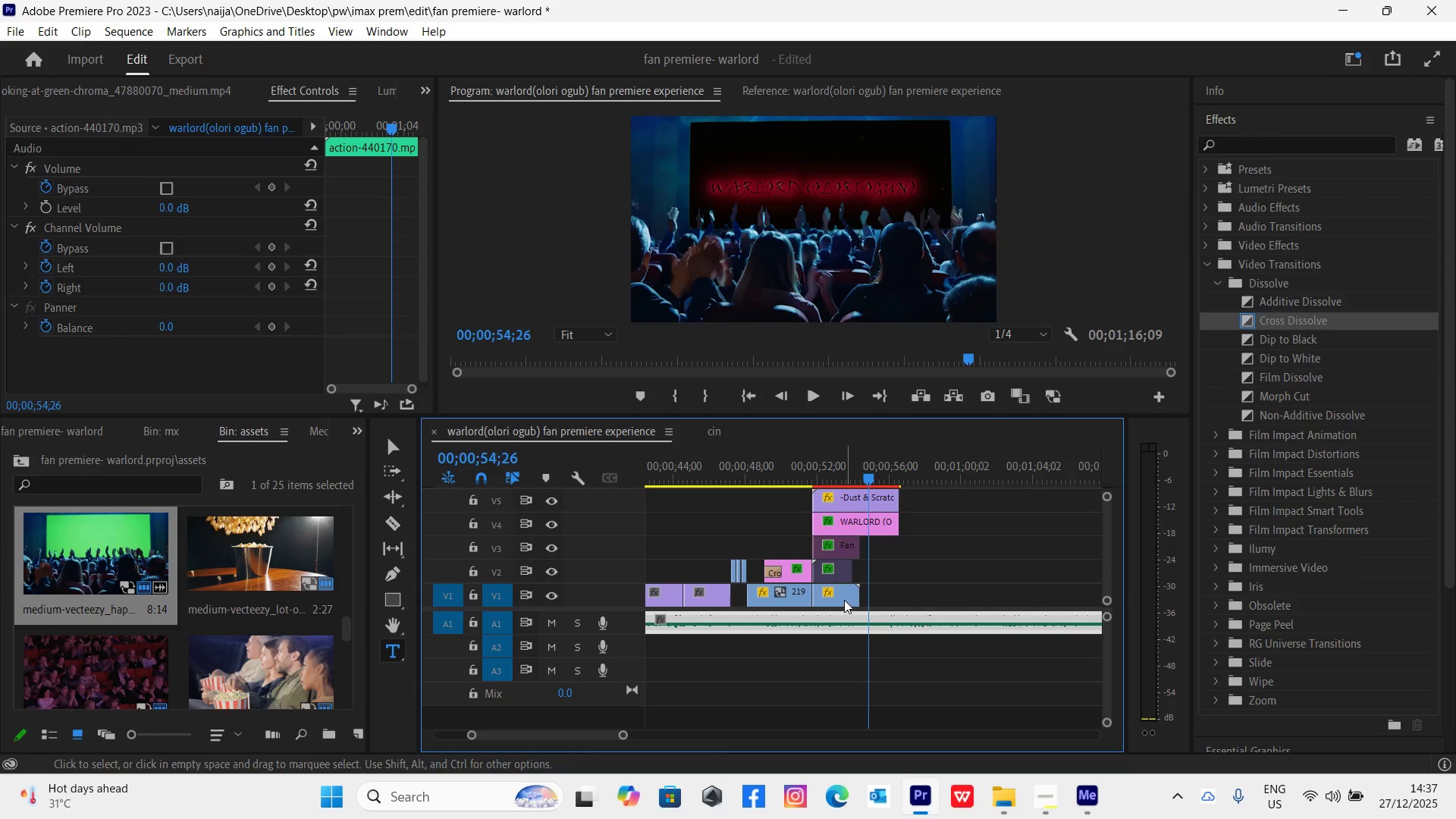 
left_click([844, 600])
 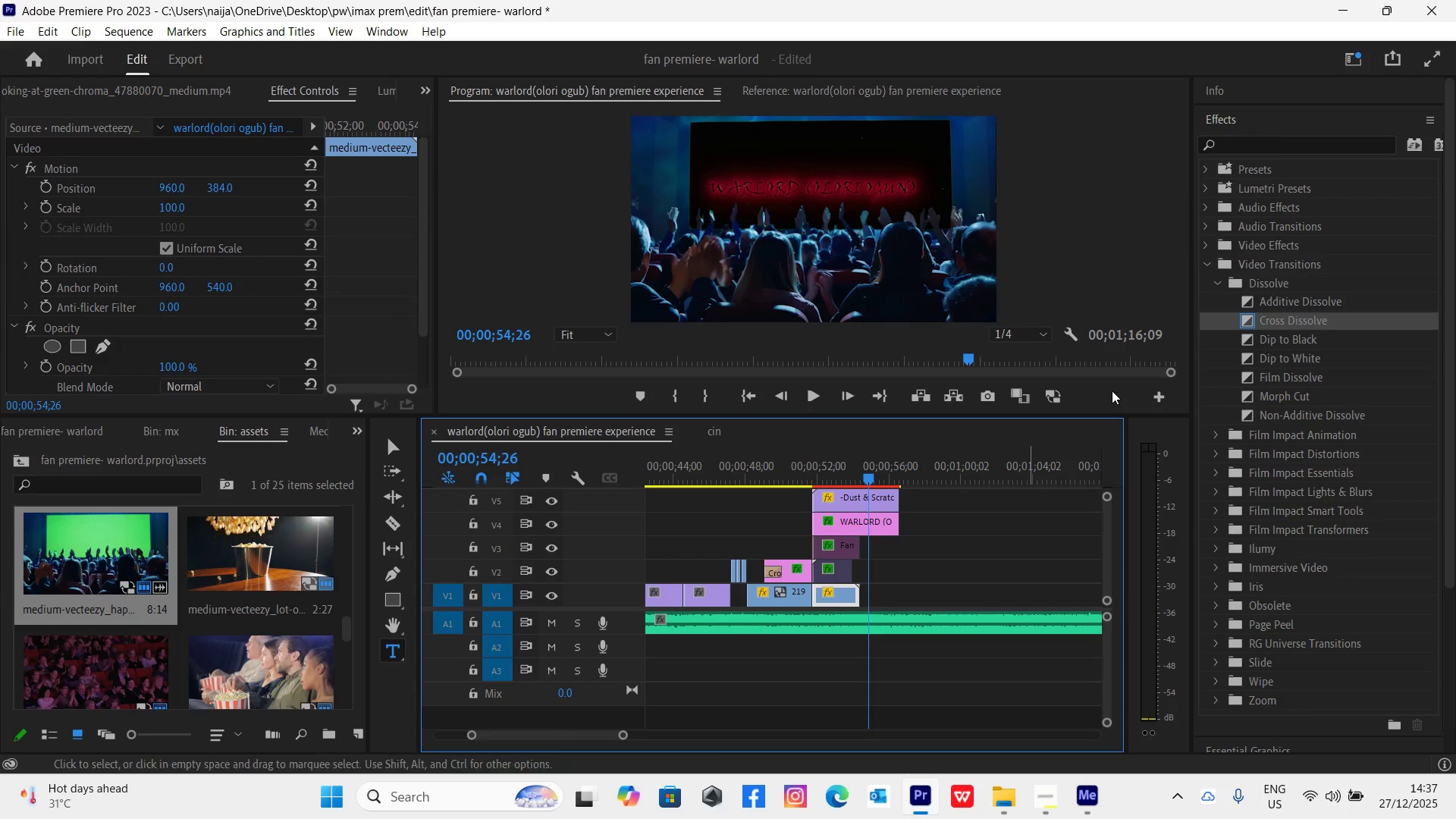 
left_click_drag(start_coordinate=[1250, 321], to_coordinate=[1236, 331])
 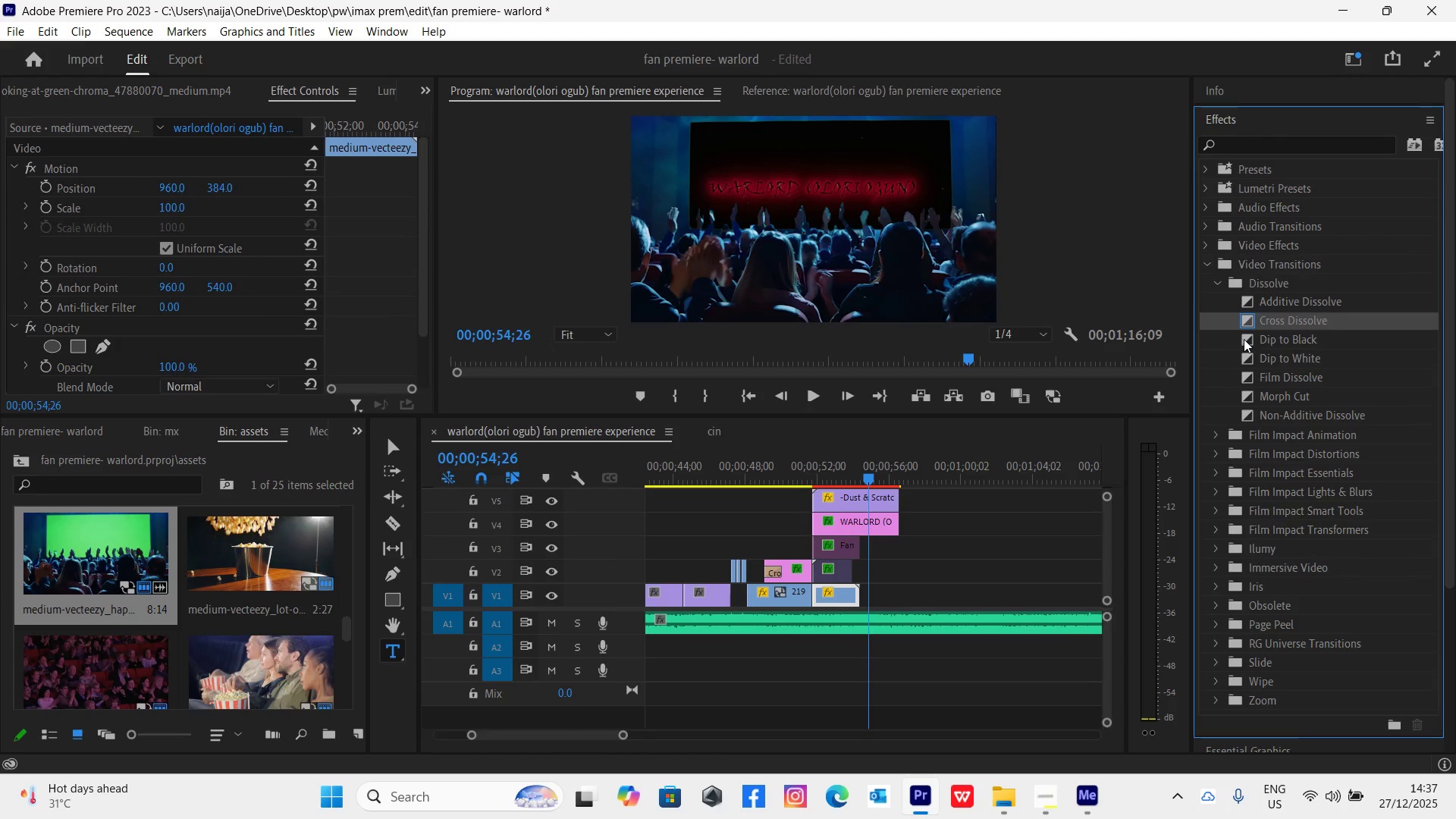 
left_click_drag(start_coordinate=[1244, 340], to_coordinate=[850, 602])
 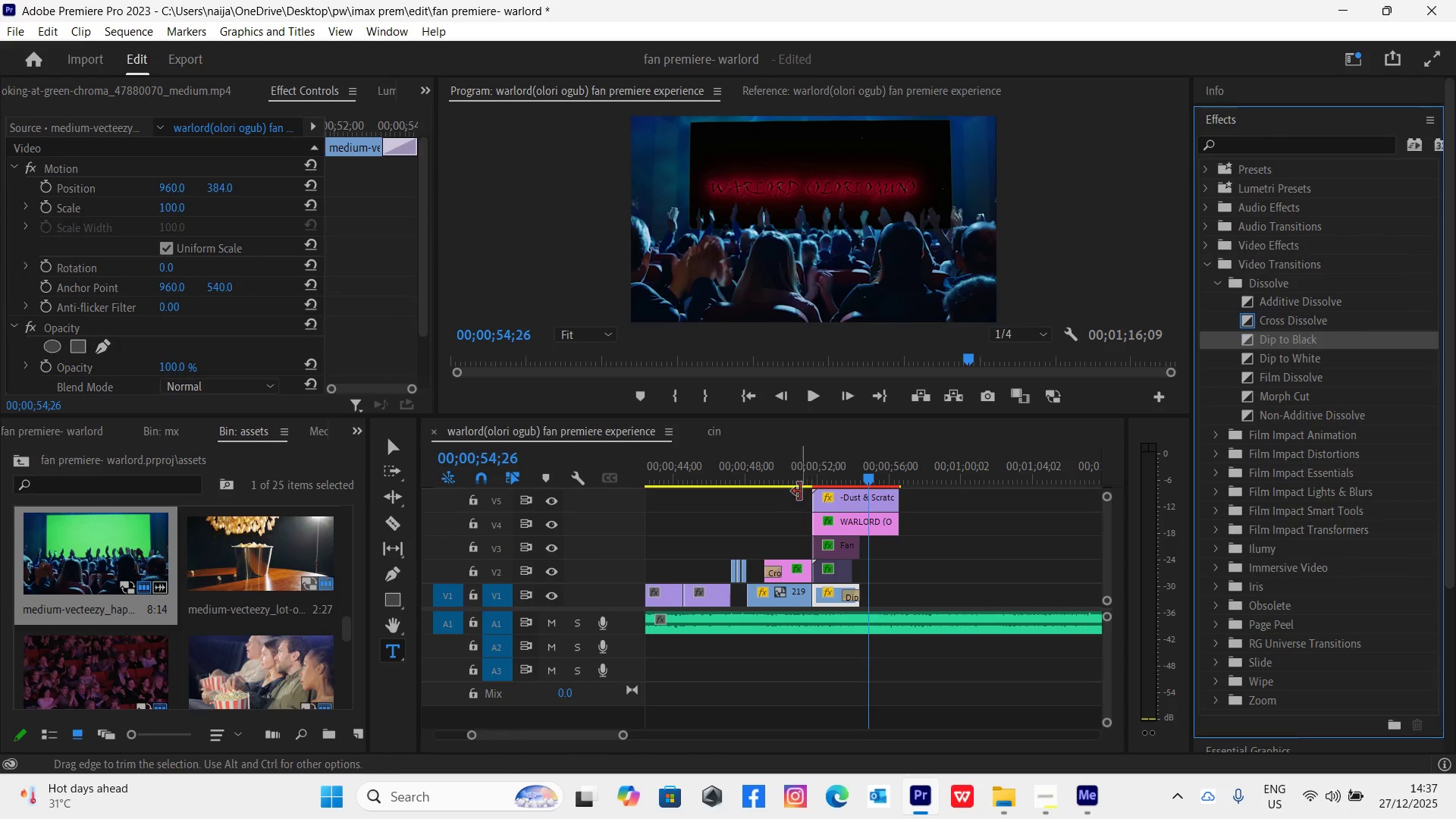 
left_click([798, 482])
 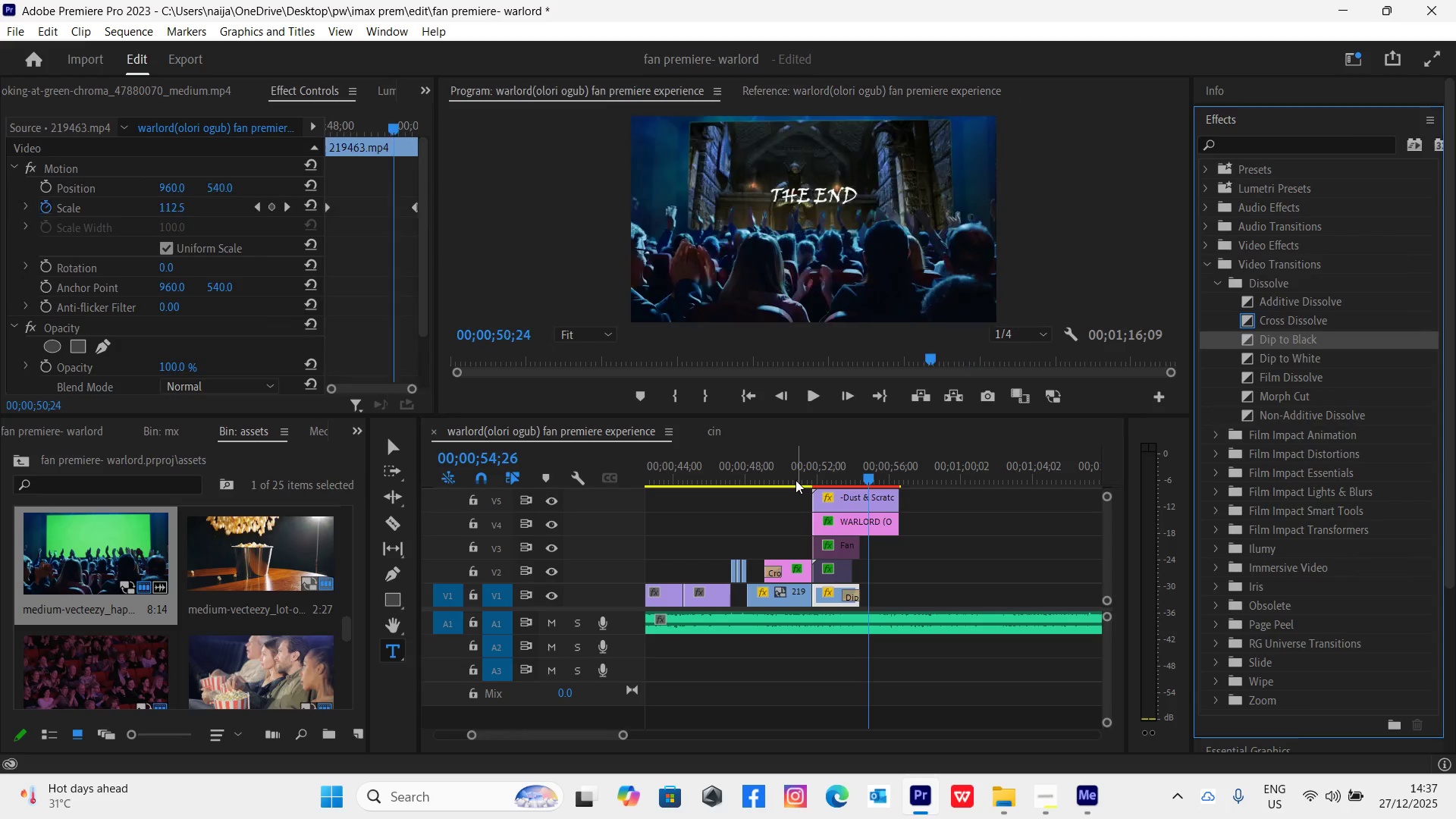 
key(Space)
 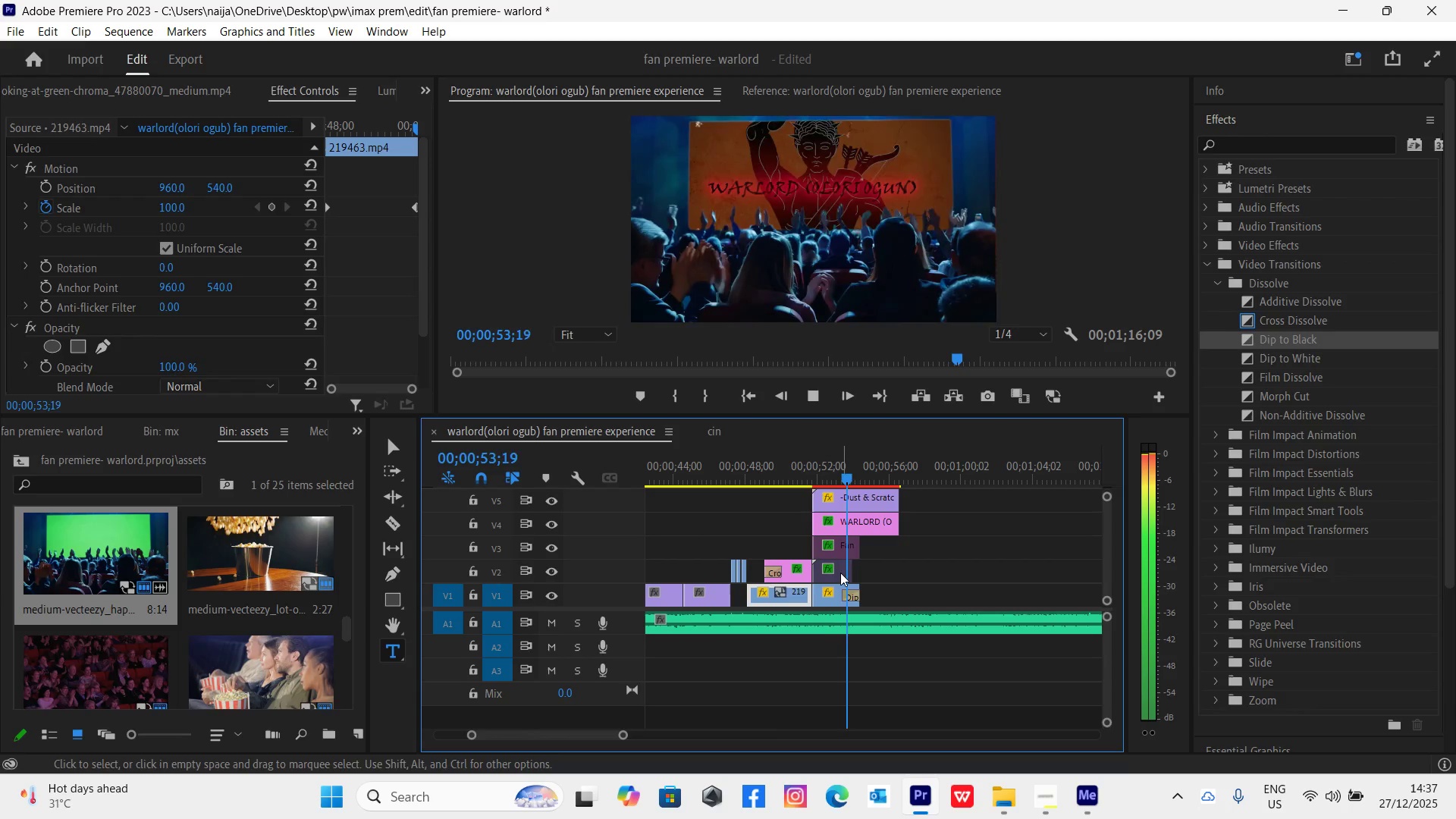 
key(Space)
 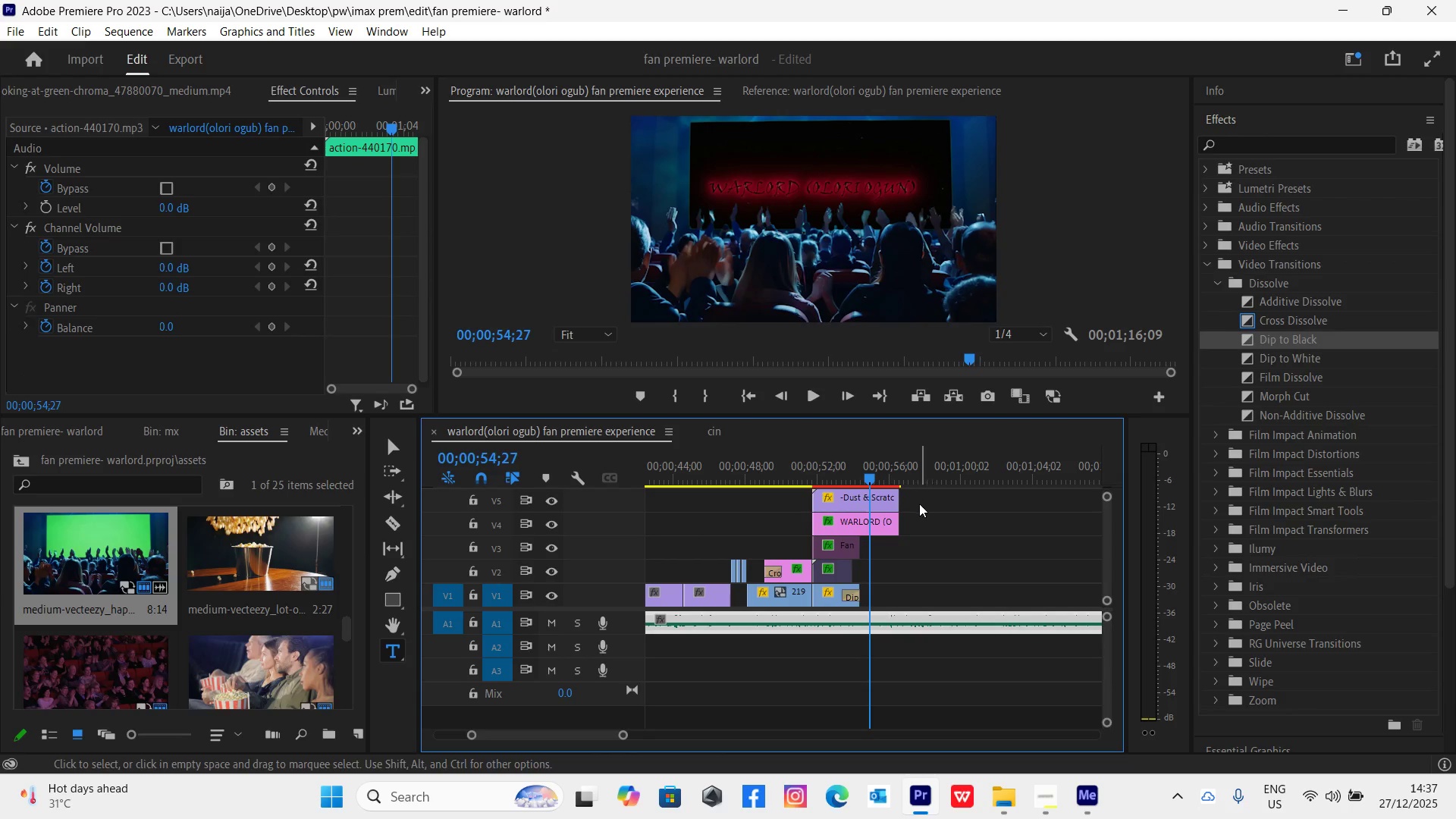 
left_click_drag(start_coordinate=[930, 493], to_coordinate=[883, 531])
 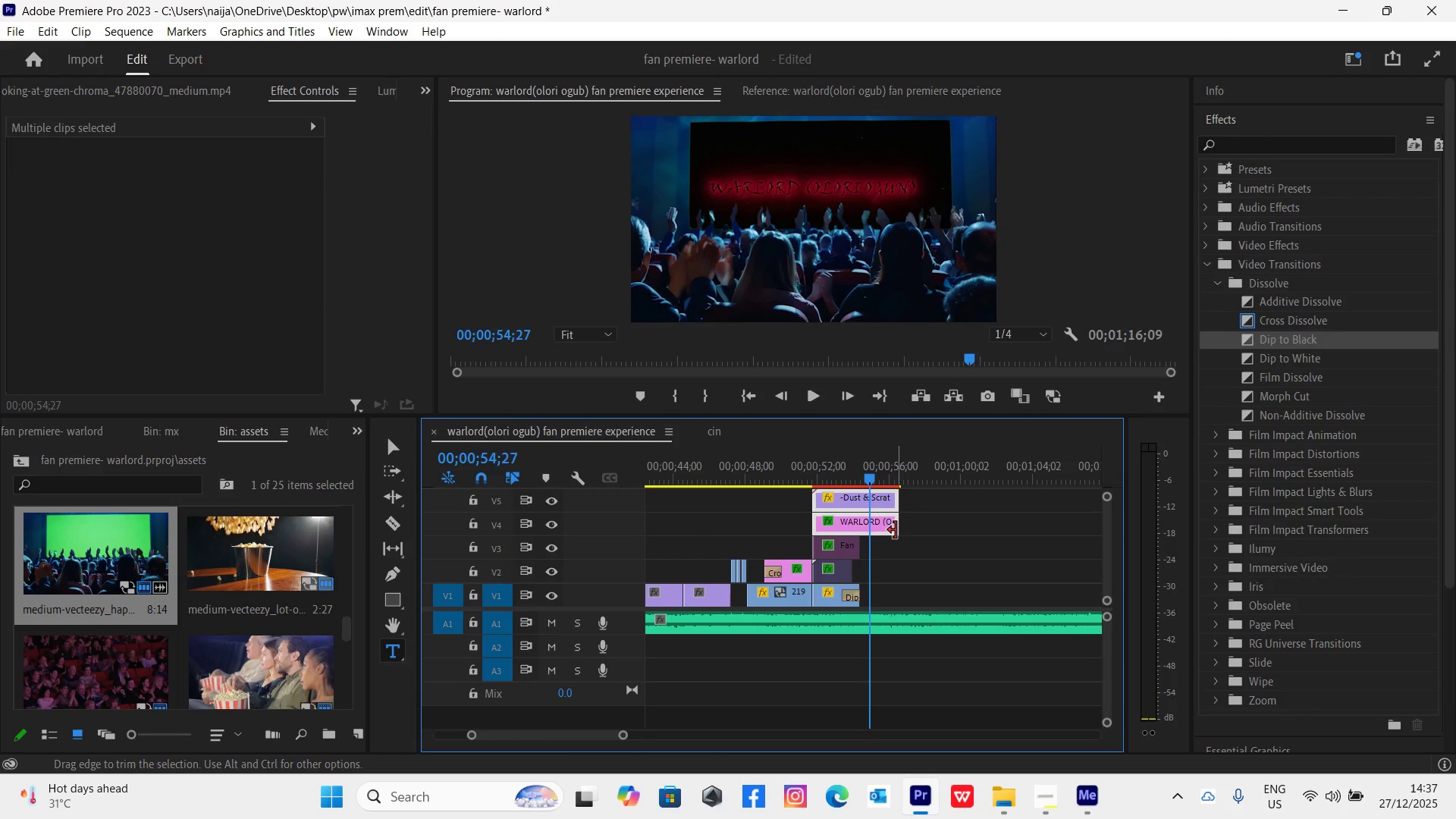 
left_click_drag(start_coordinate=[896, 530], to_coordinate=[872, 523])
 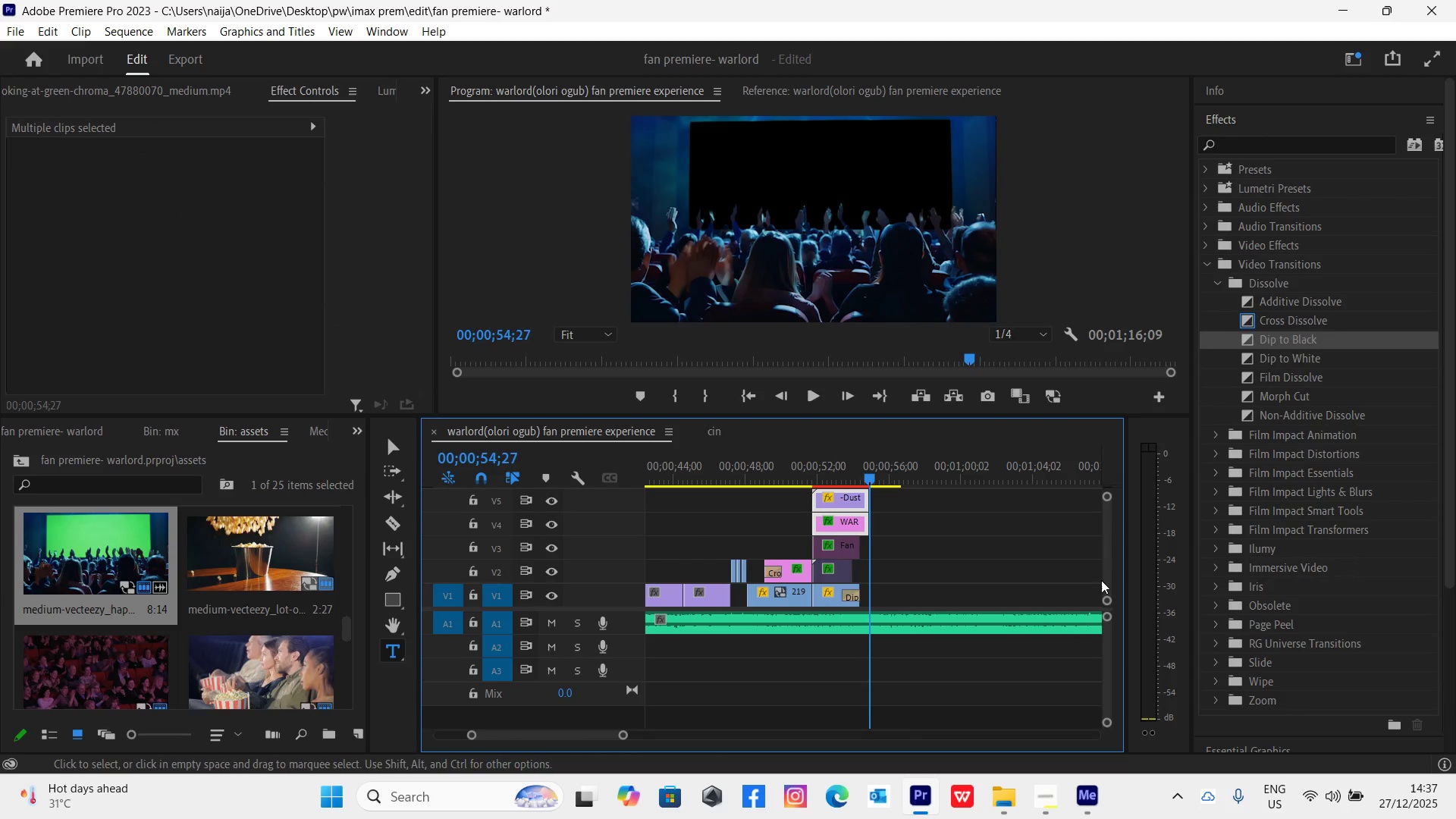 
left_click_drag(start_coordinate=[1107, 585], to_coordinate=[1106, 576])
 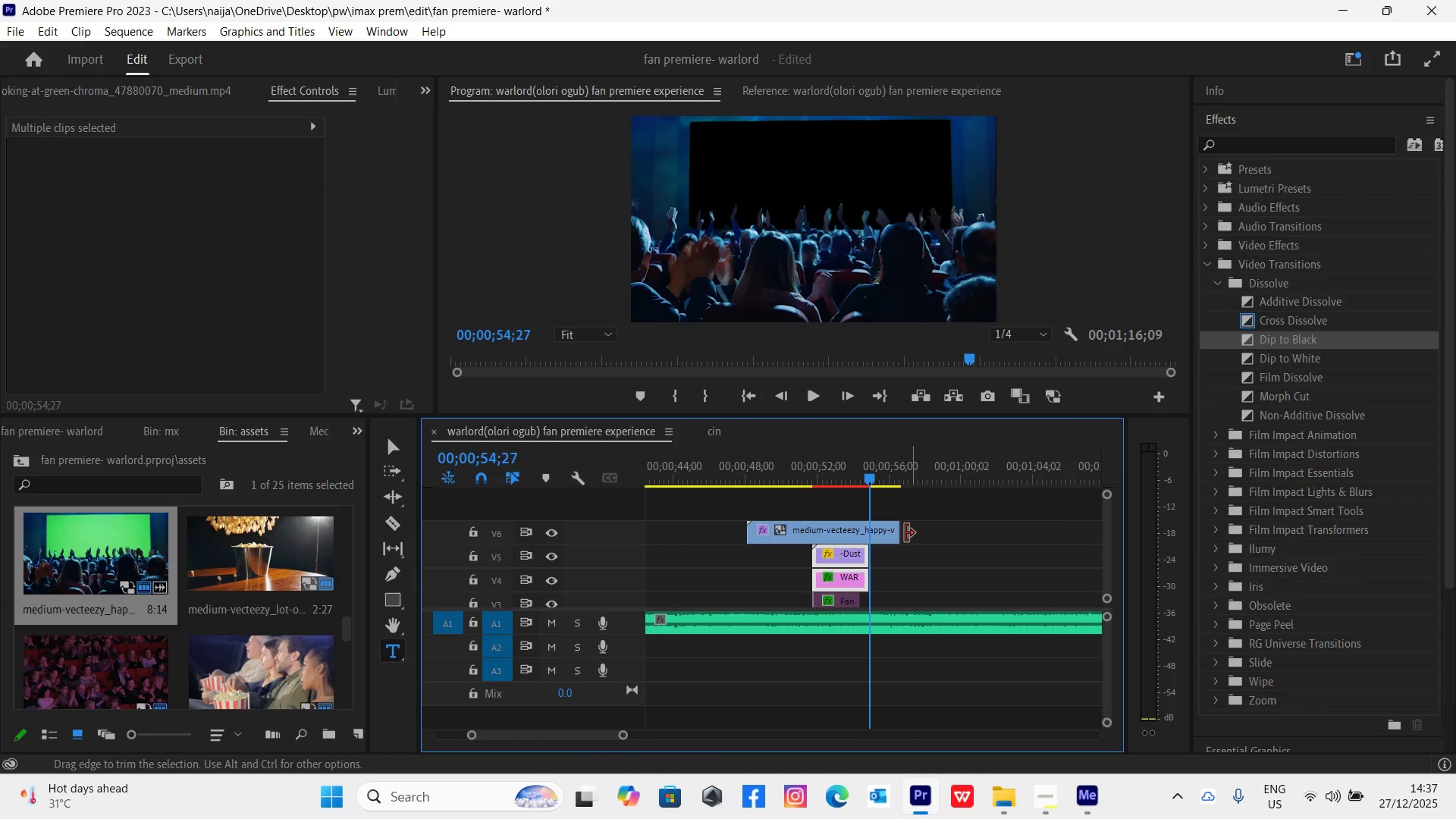 
left_click_drag(start_coordinate=[896, 533], to_coordinate=[871, 525])
 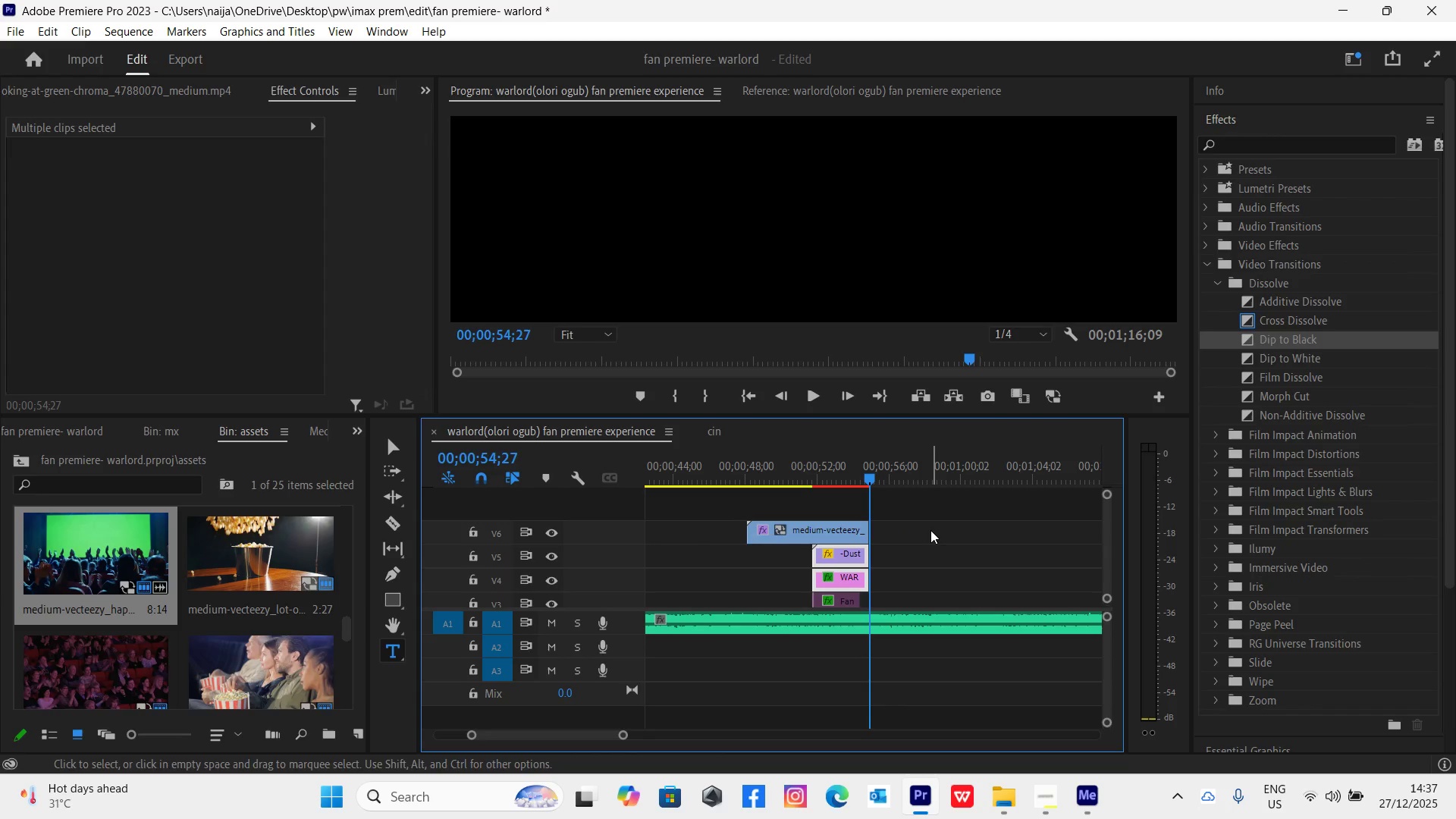 
key(Control+S)
 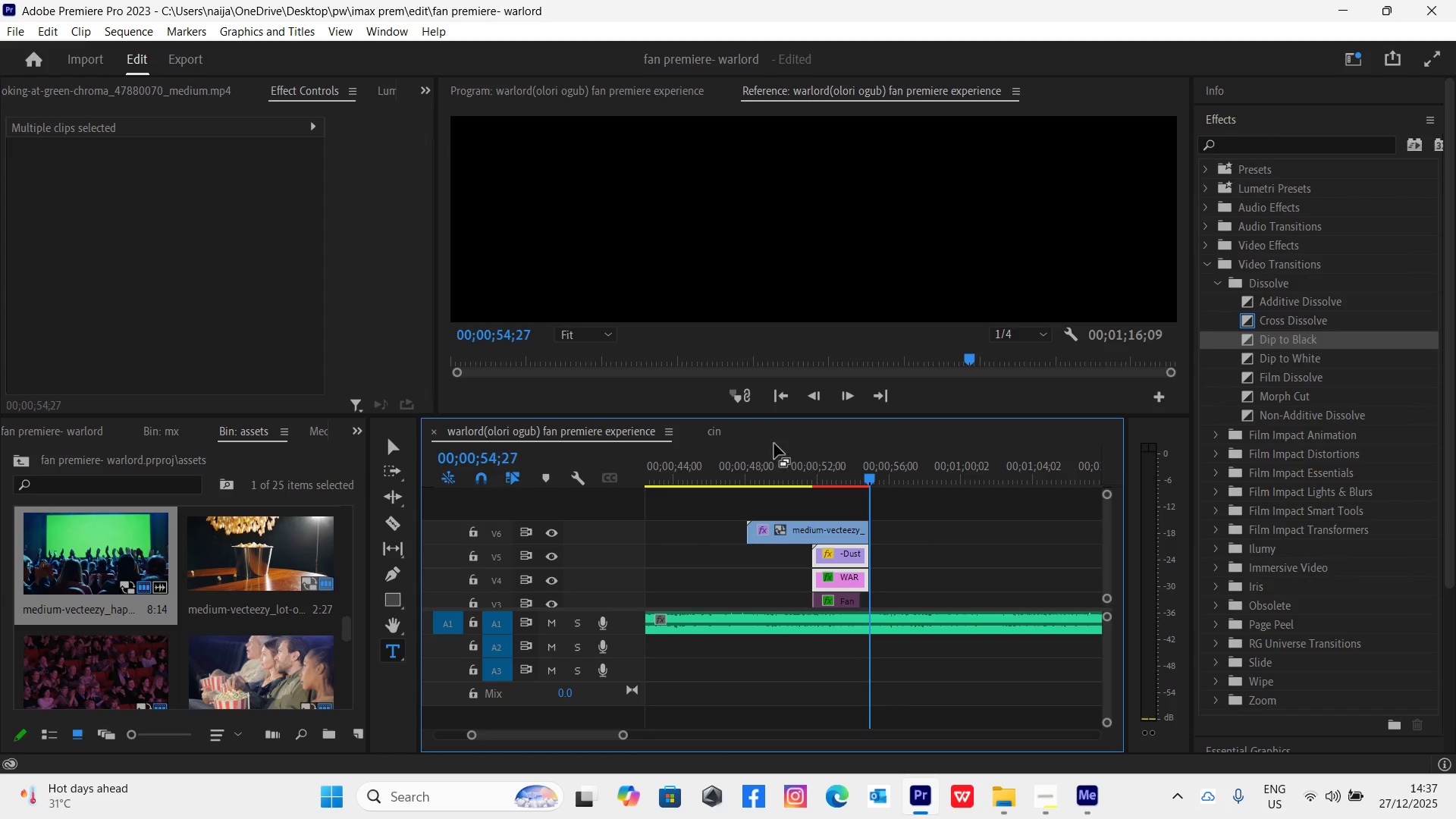 
left_click([724, 475])
 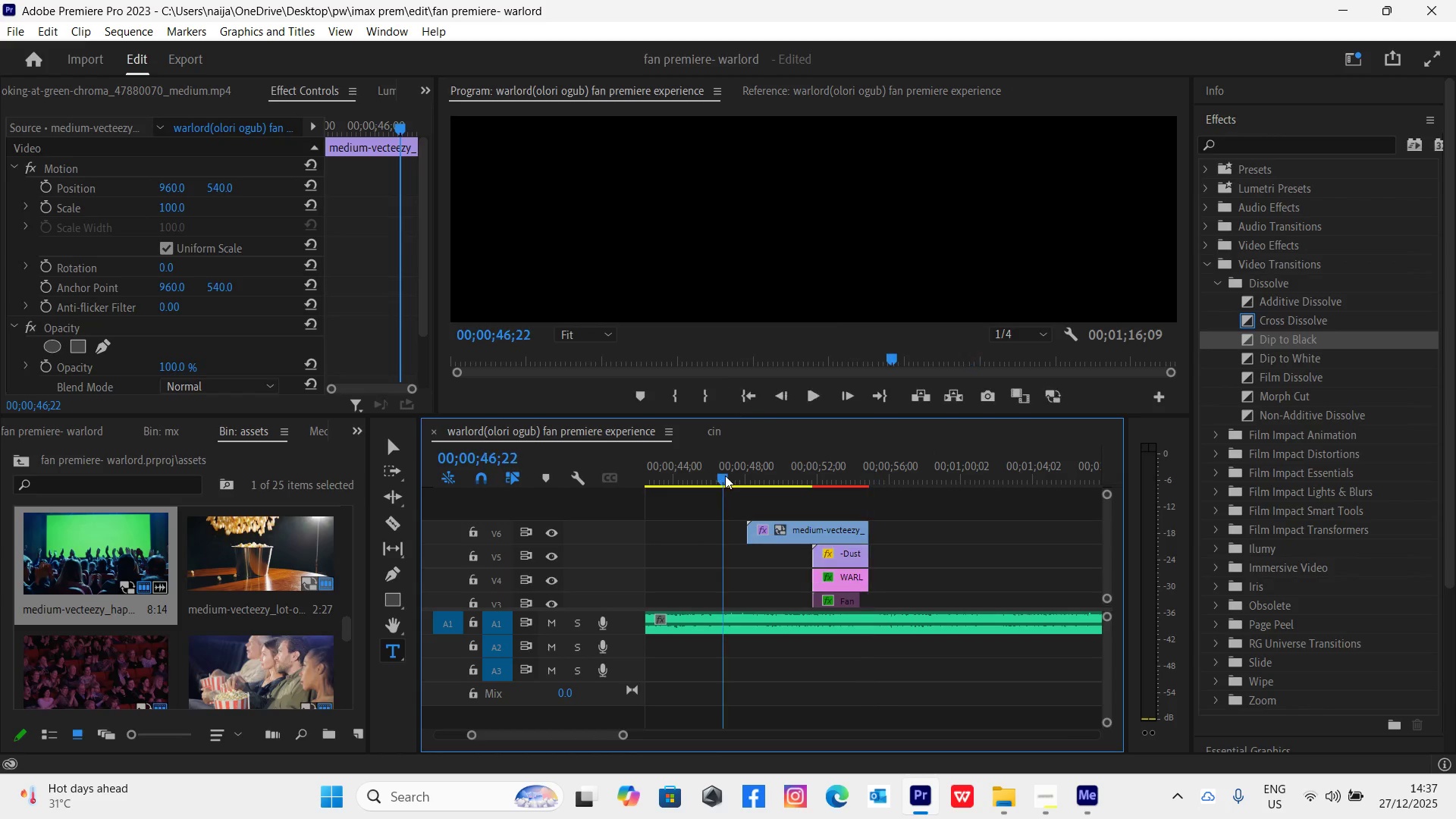 
key(Space)
 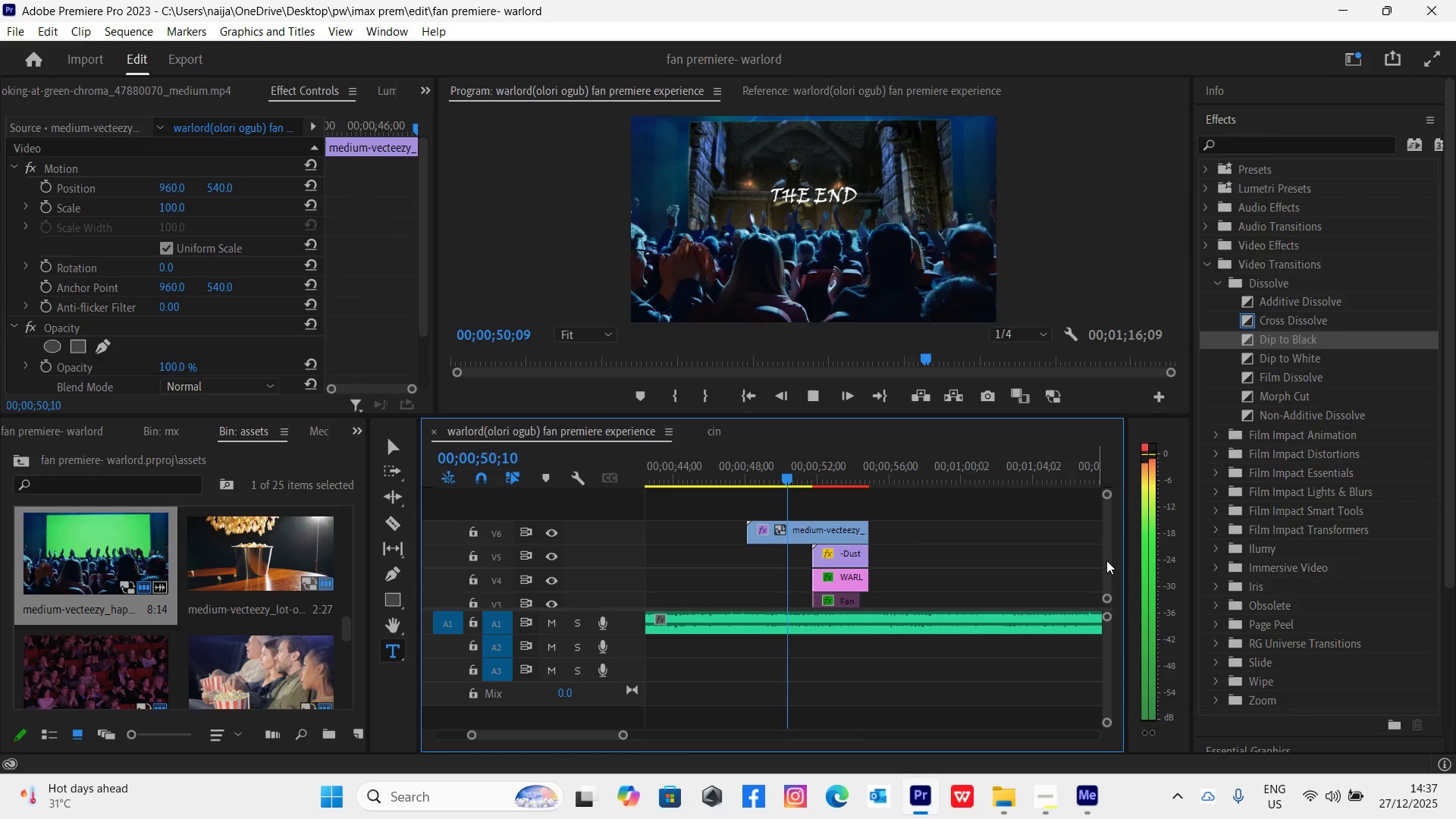 
wait(8.86)
 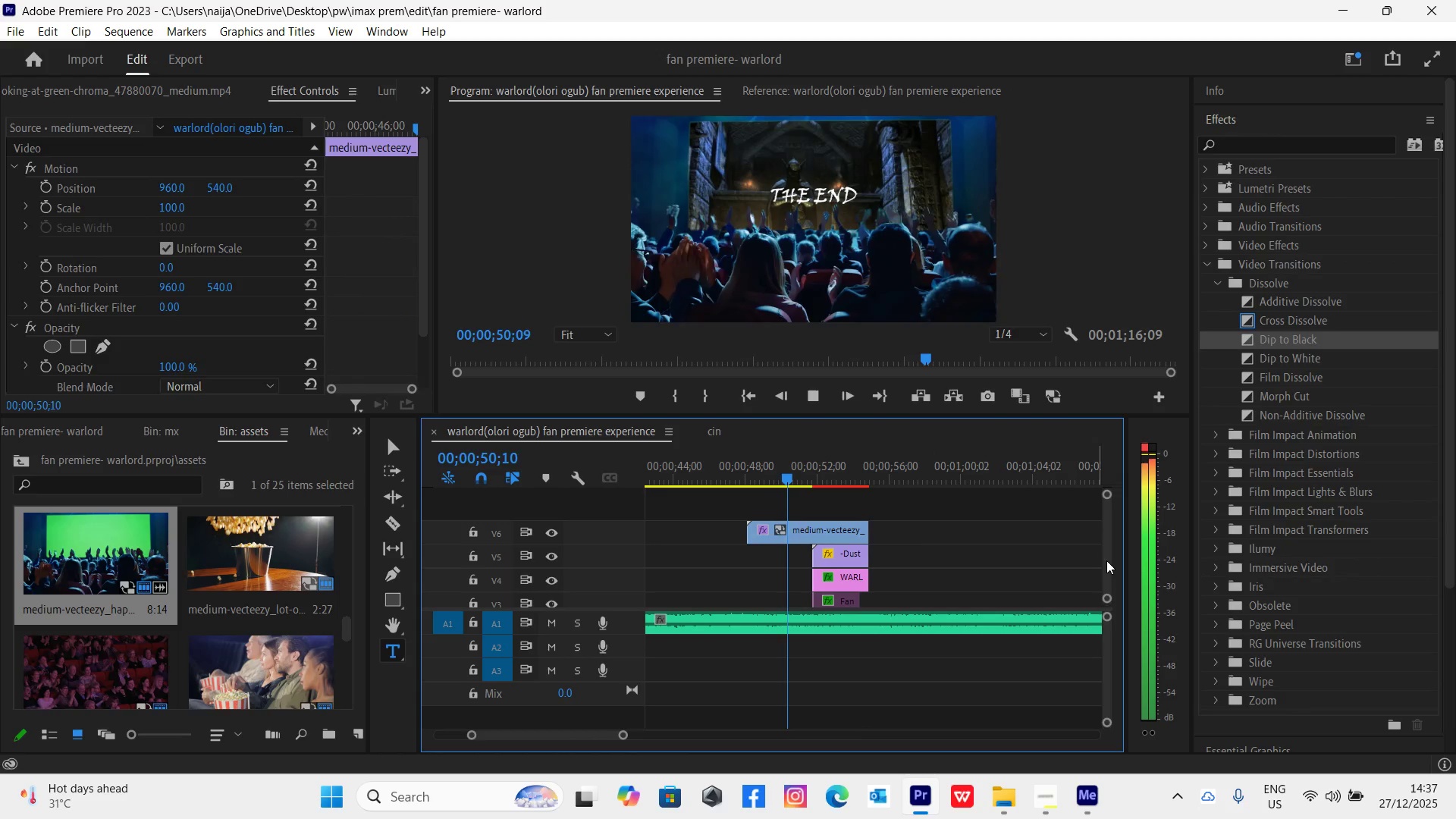 
key(Space)
 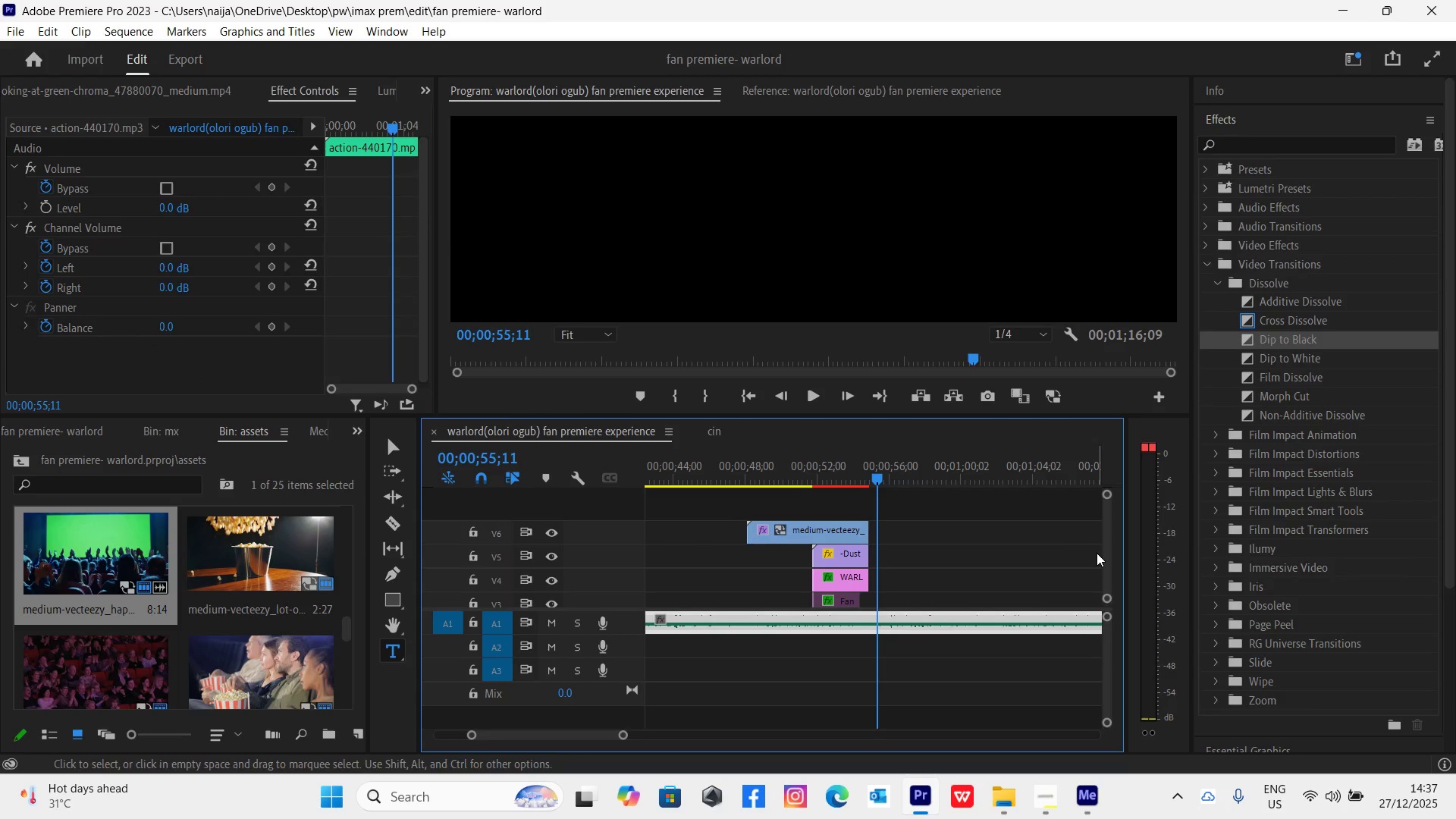 
key(Control+S)
 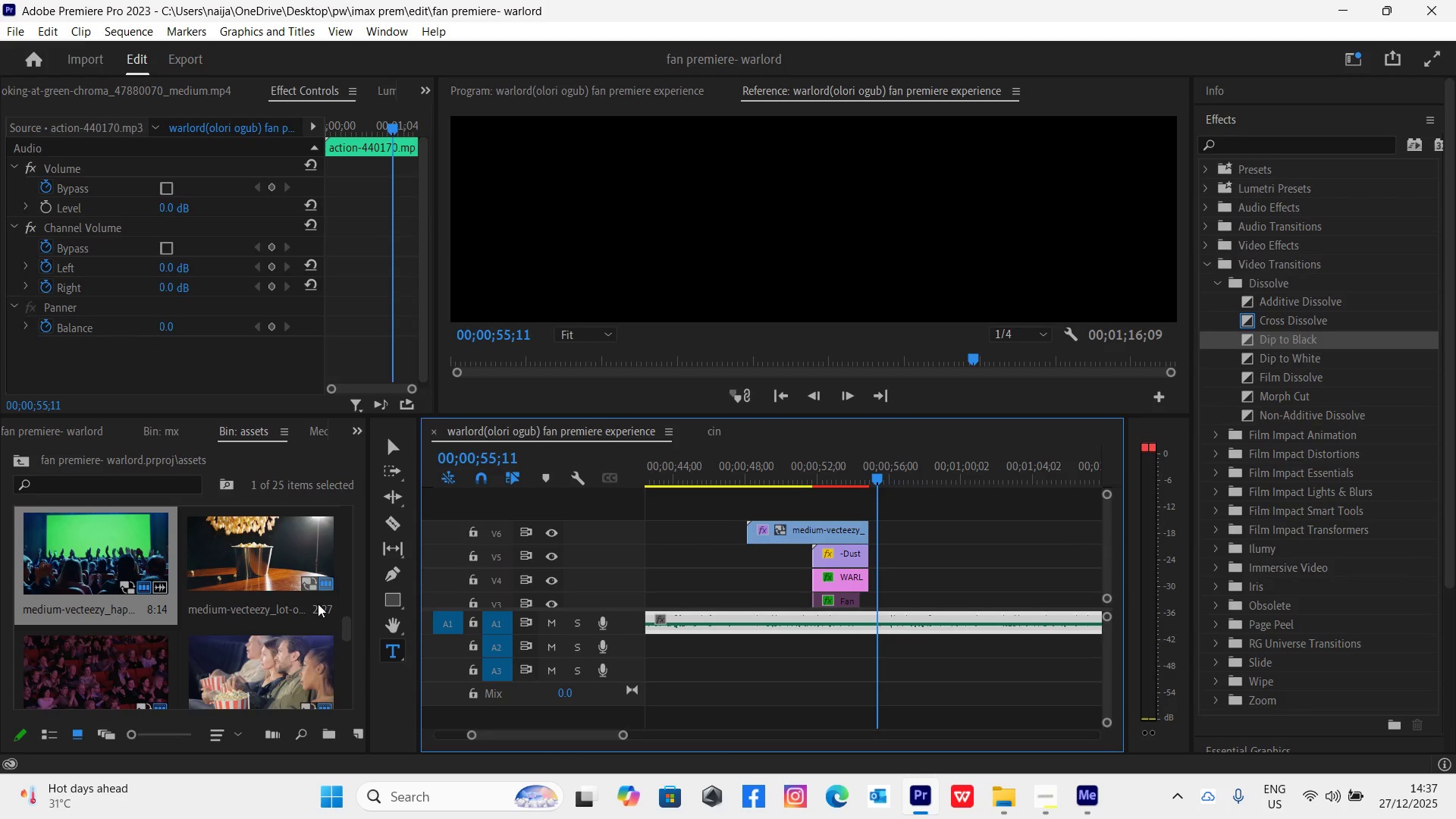 
wait(5.73)
 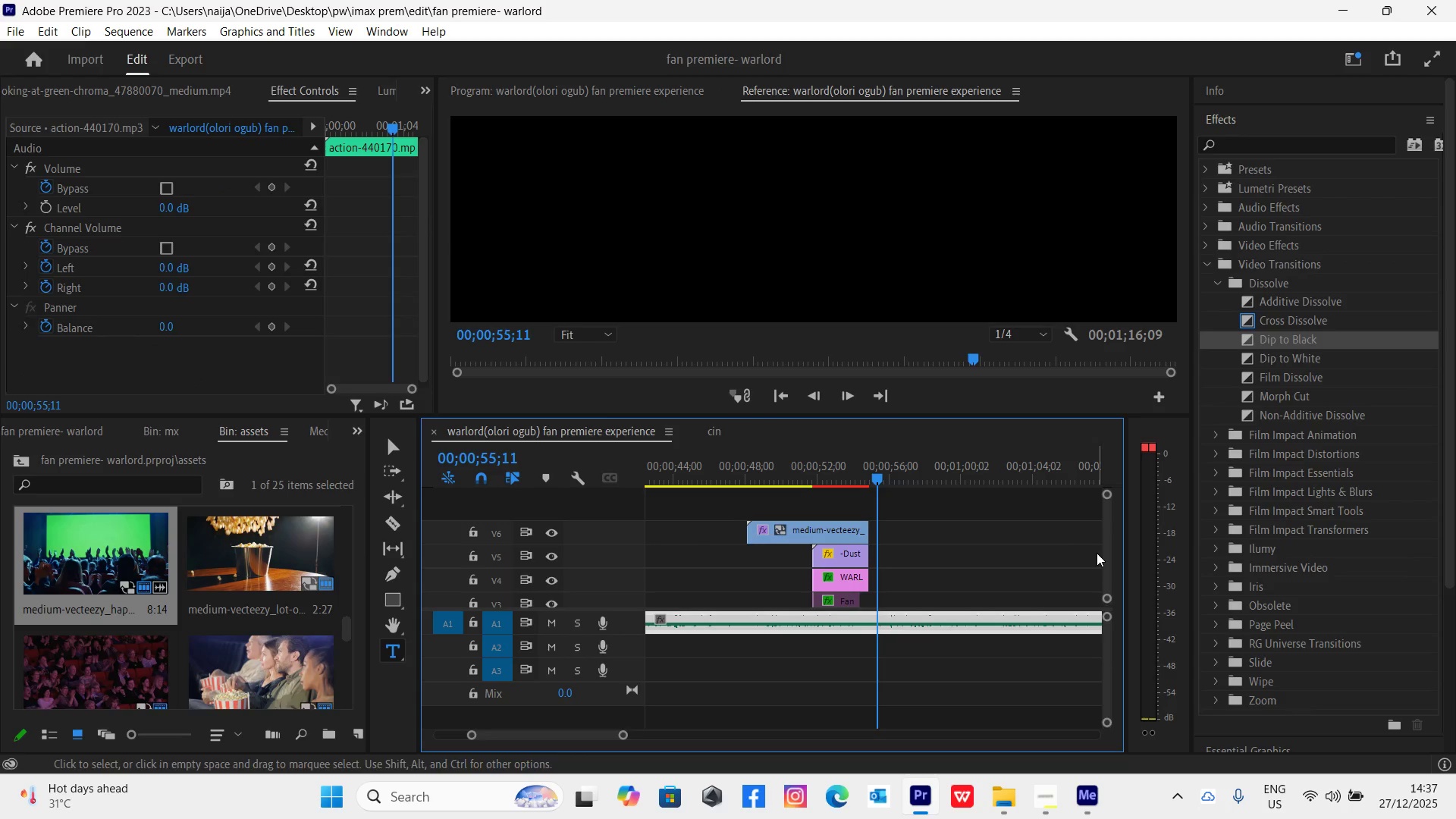 
left_click_drag(start_coordinate=[349, 624], to_coordinate=[352, 607])
 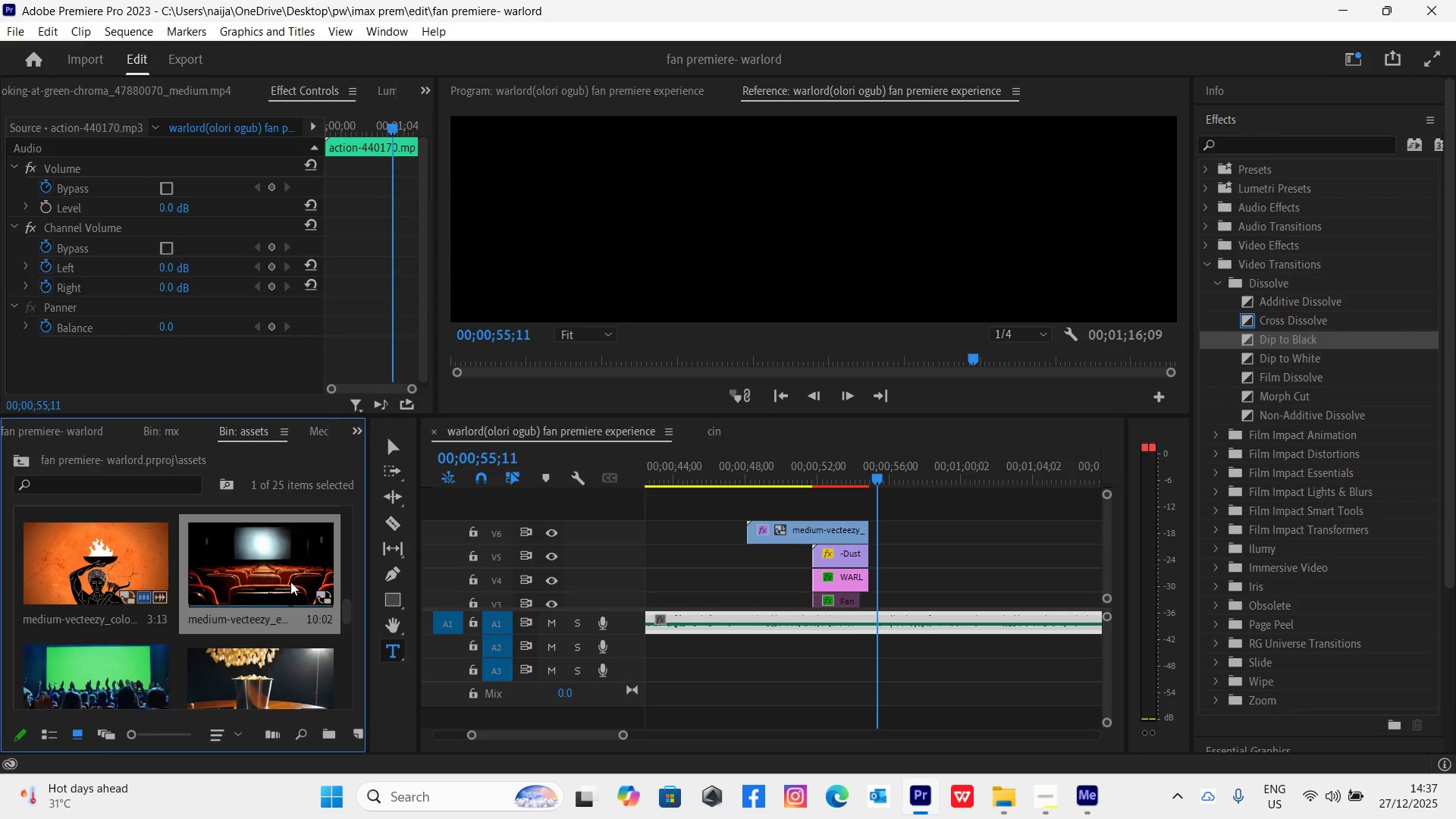 
double_click([290, 582])
 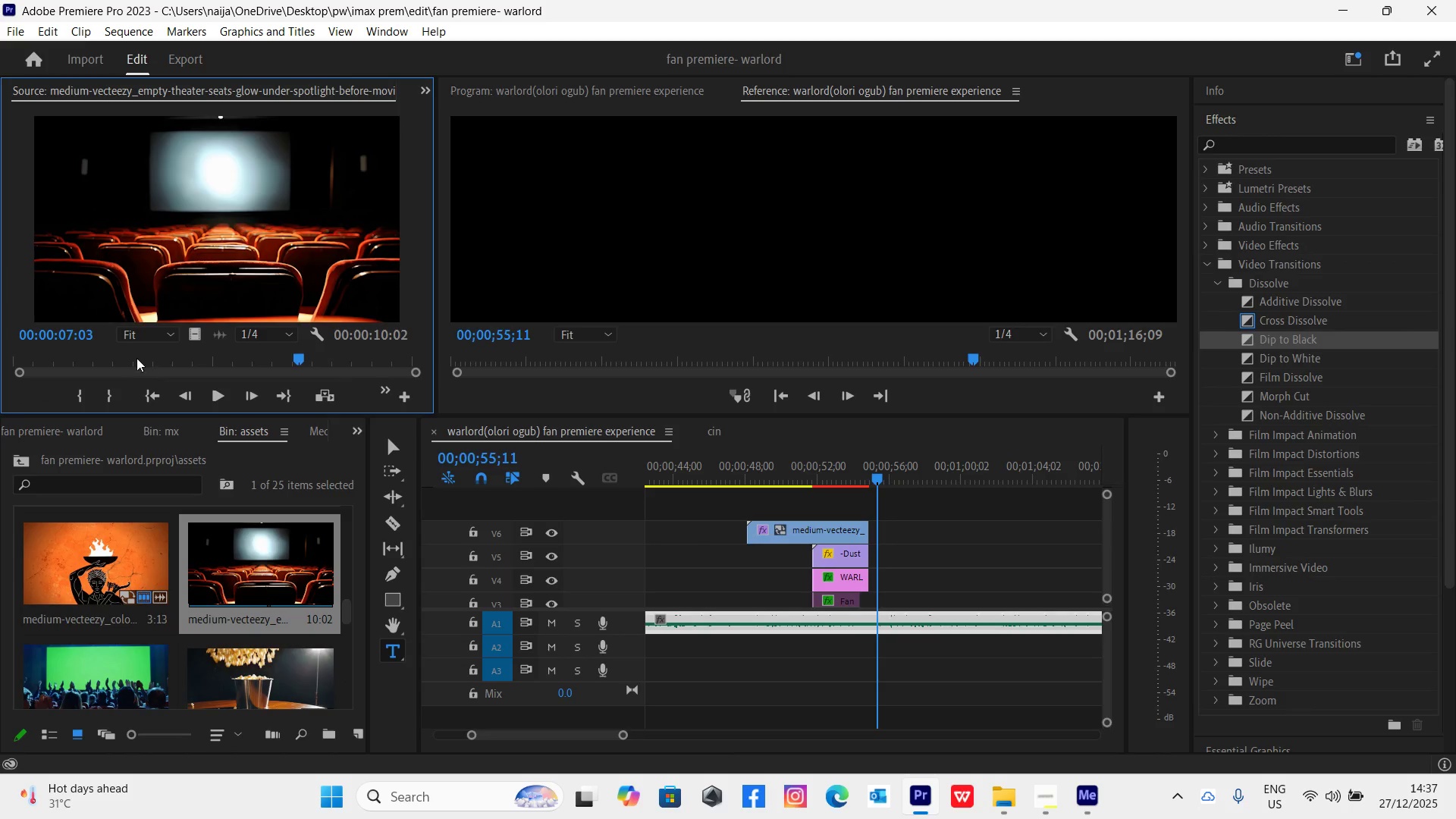 
left_click_drag(start_coordinate=[131, 353], to_coordinate=[192, 413])
 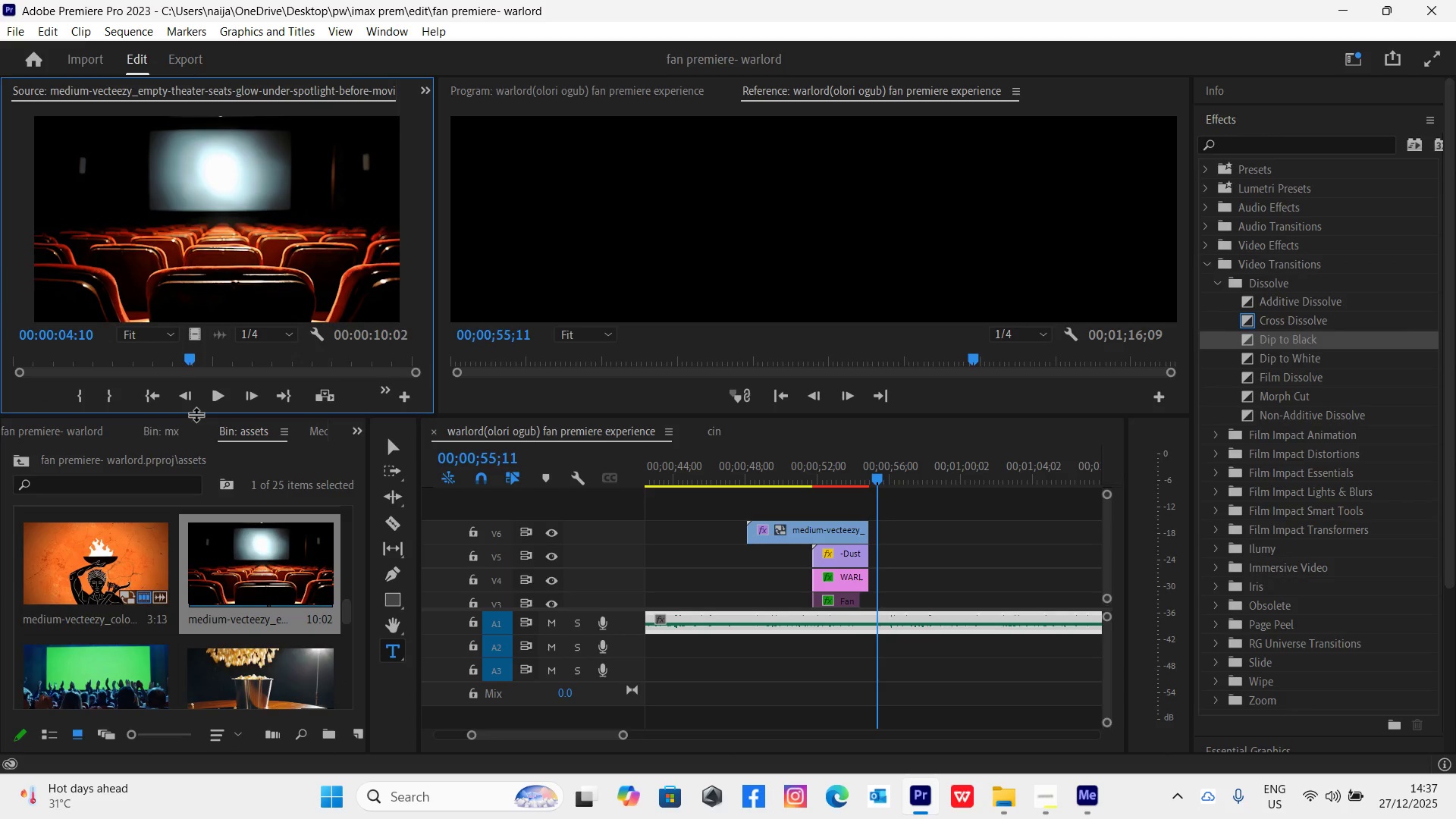 
key(O)
 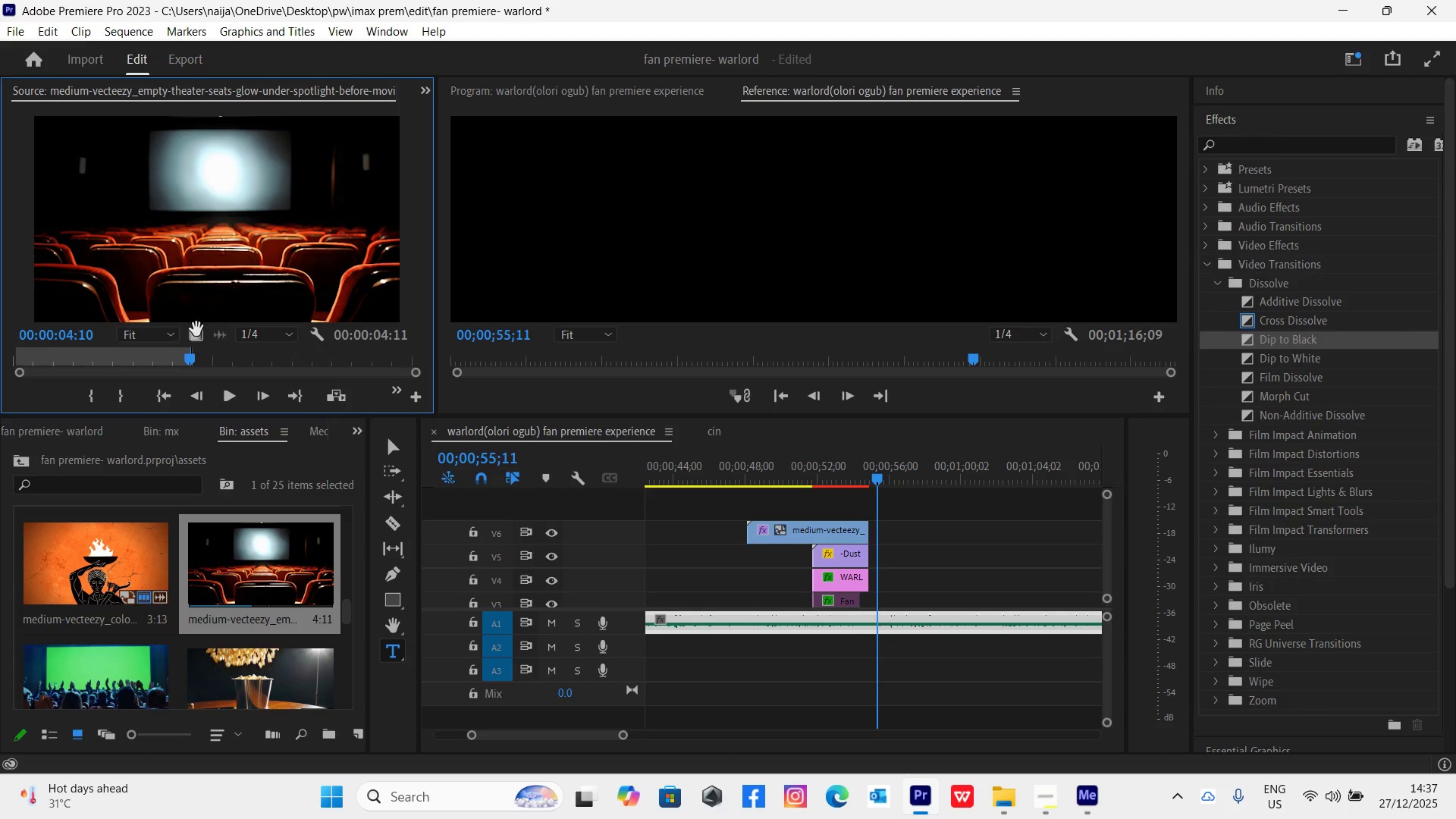 
left_click_drag(start_coordinate=[194, 338], to_coordinate=[871, 590])
 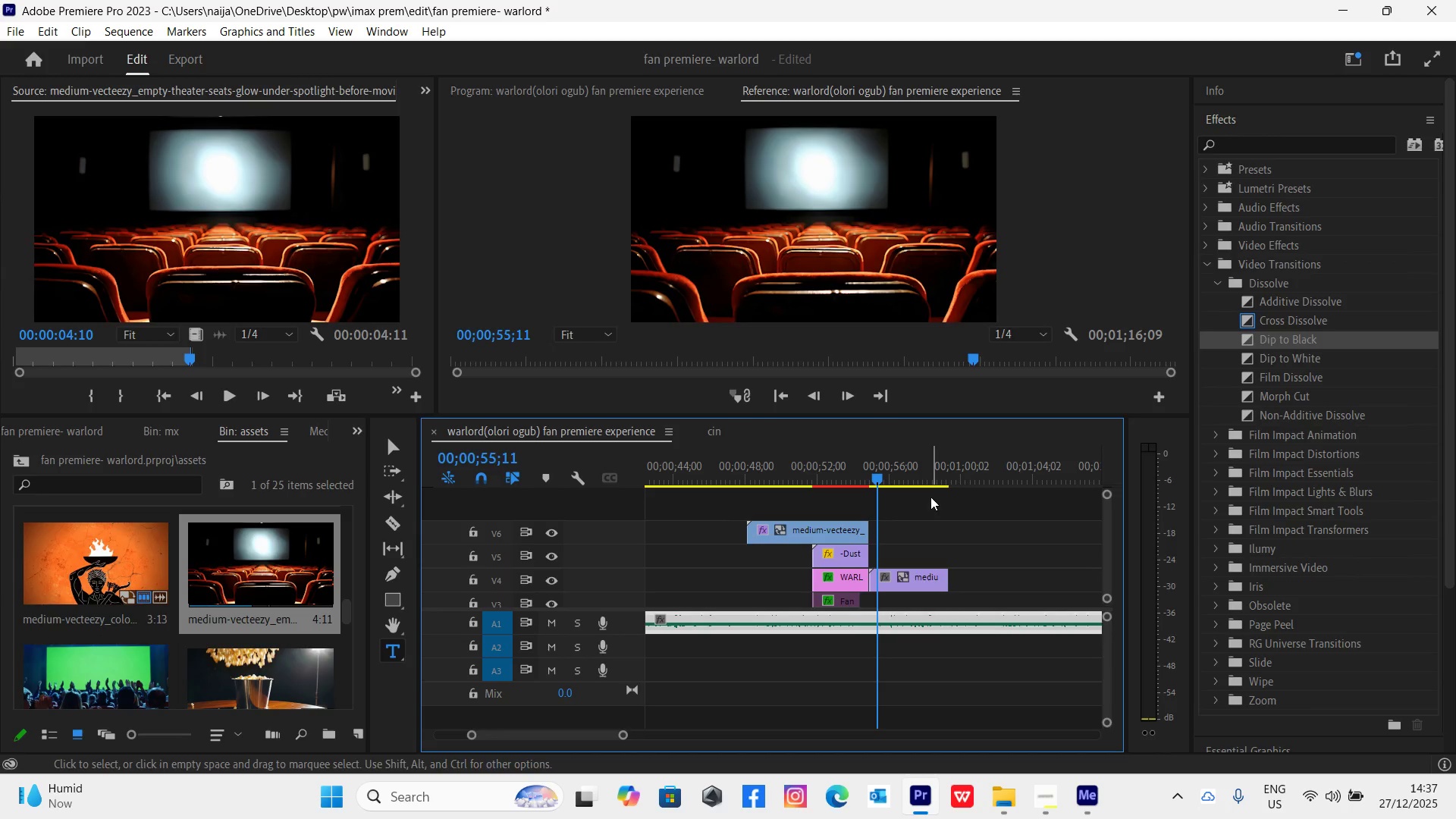 
left_click_drag(start_coordinate=[920, 475], to_coordinate=[969, 513])
 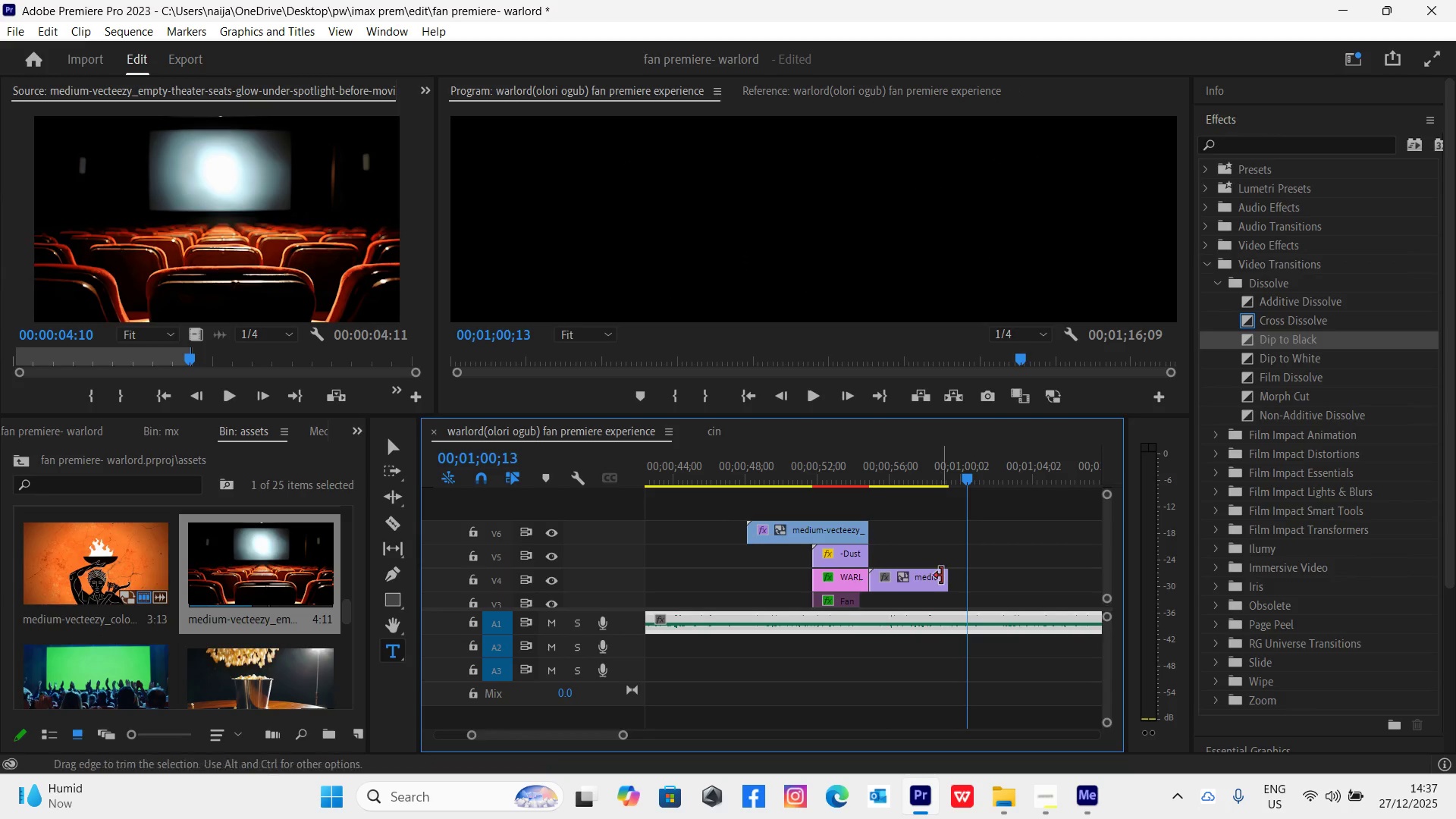 
left_click_drag(start_coordinate=[943, 576], to_coordinate=[964, 591])
 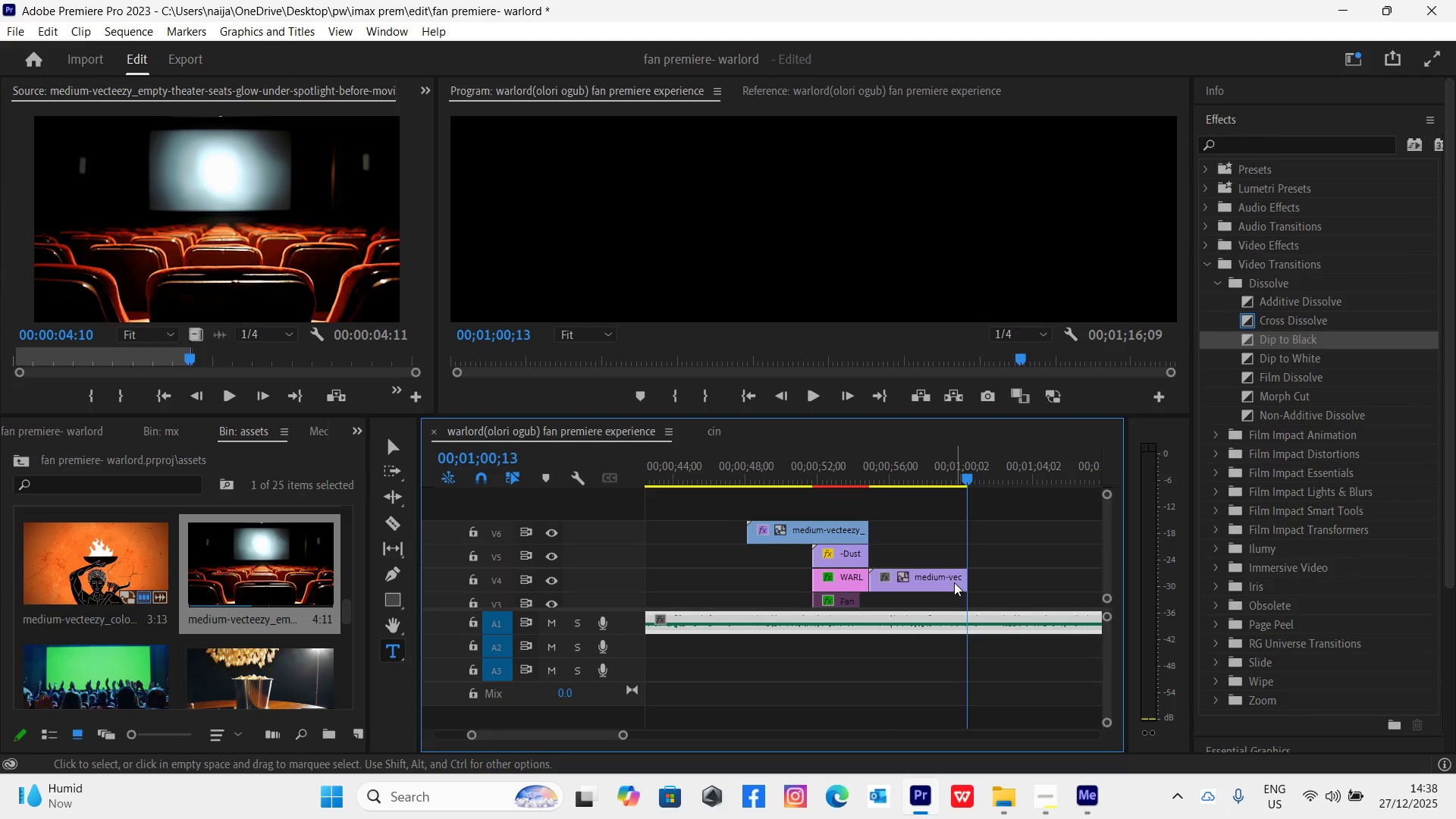 
key(Minus)
 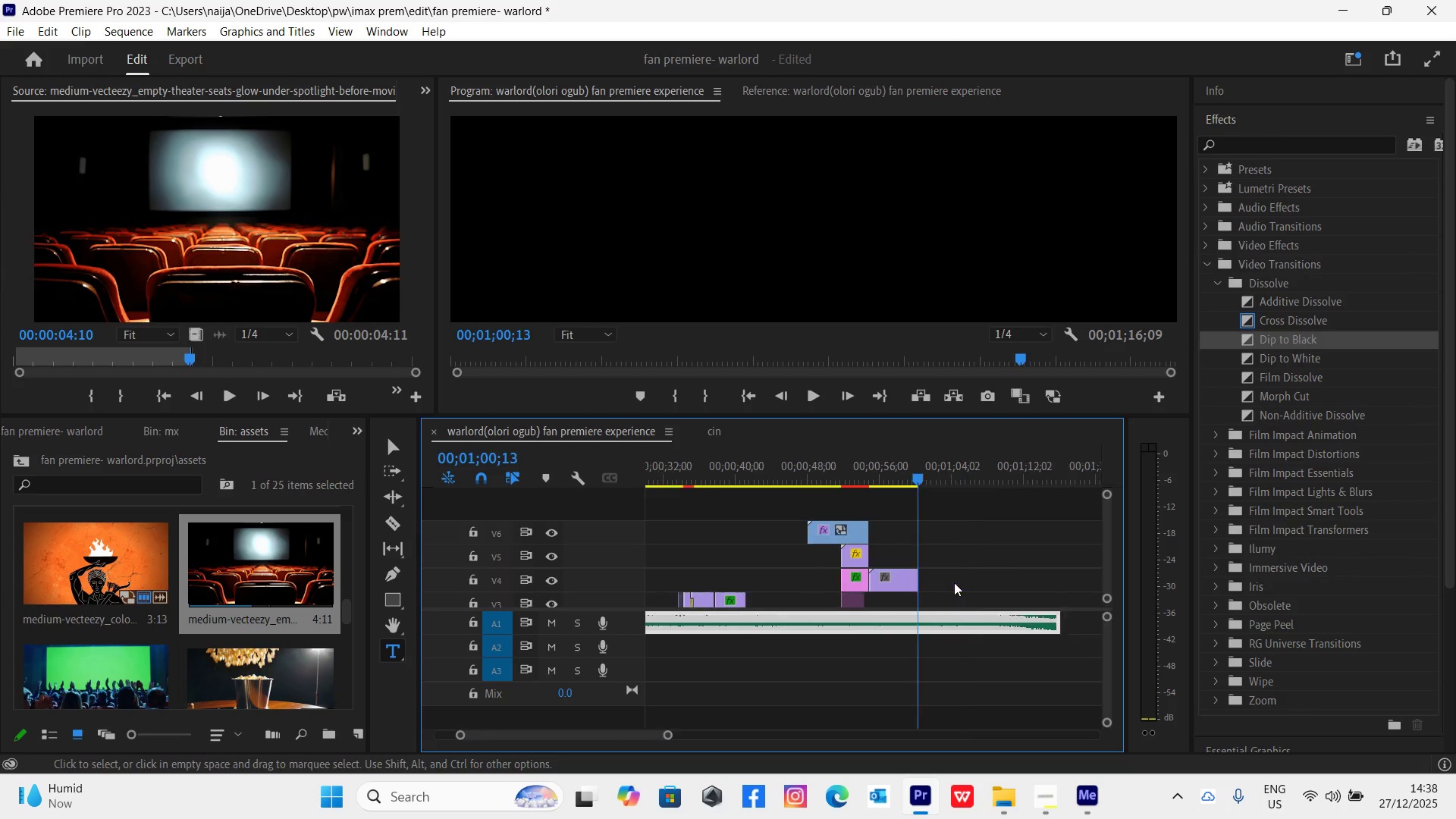 
key(Minus)
 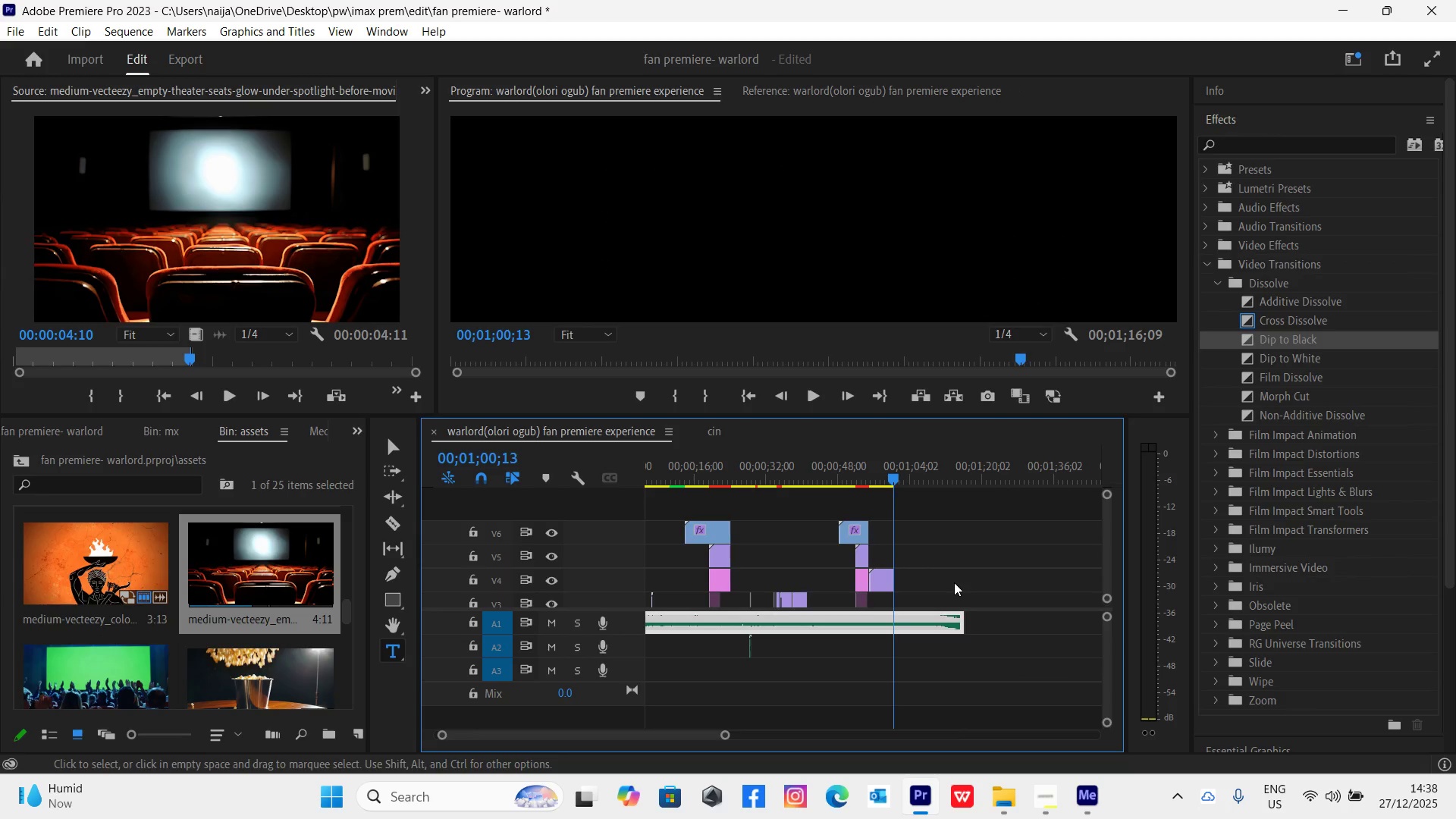 
key(Equal)
 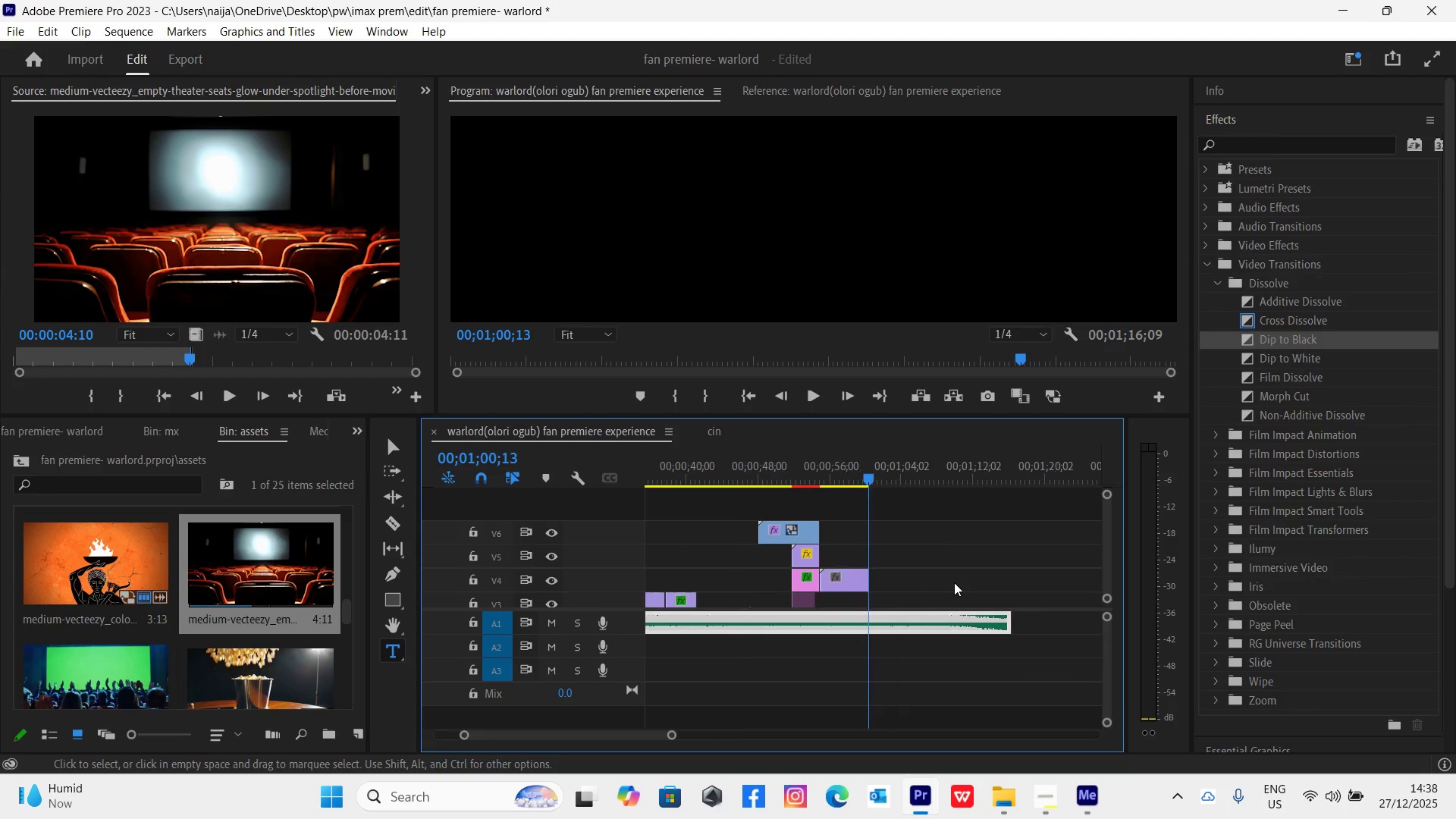 
key(Equal)
 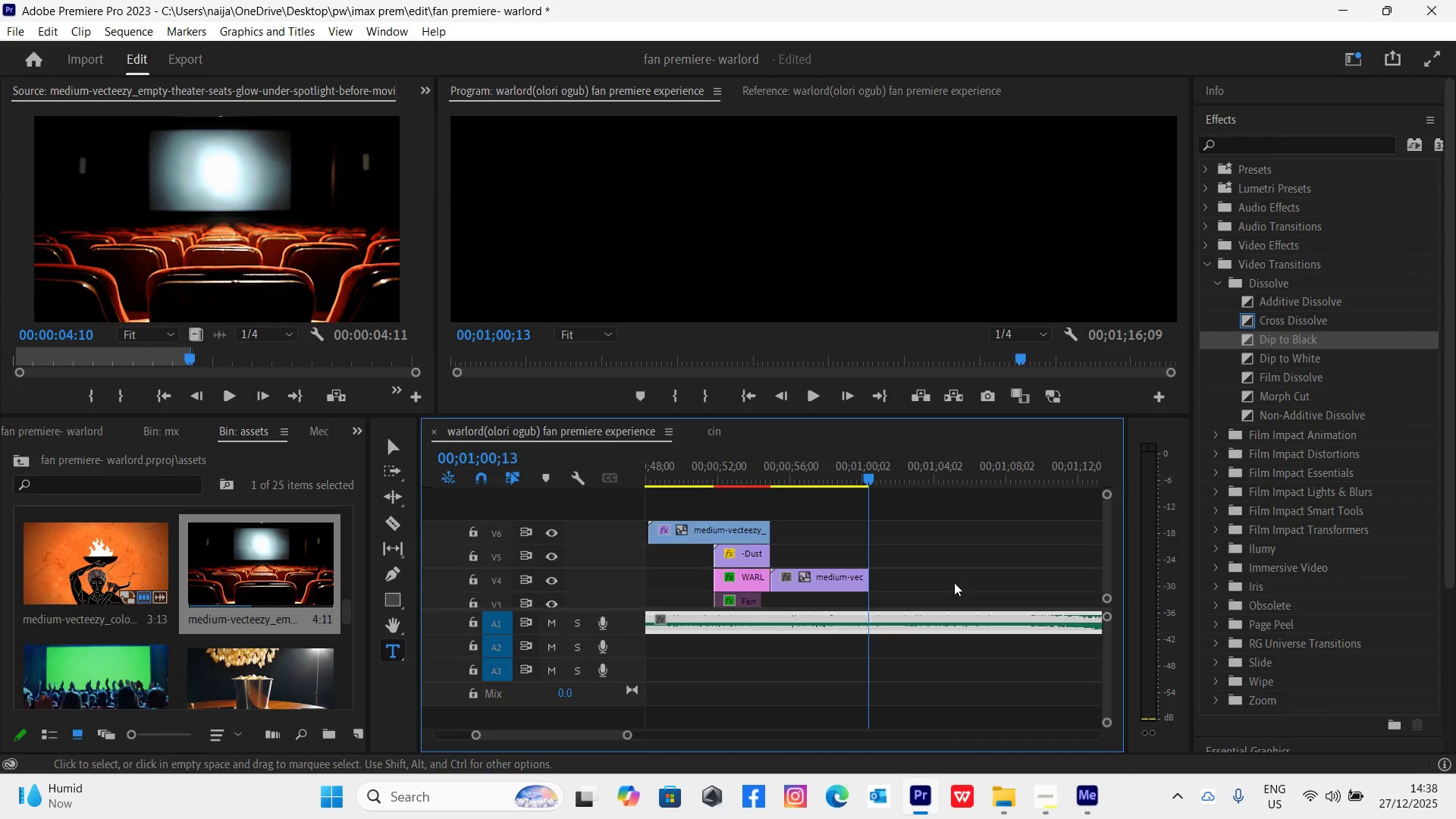 
key(Equal)
 